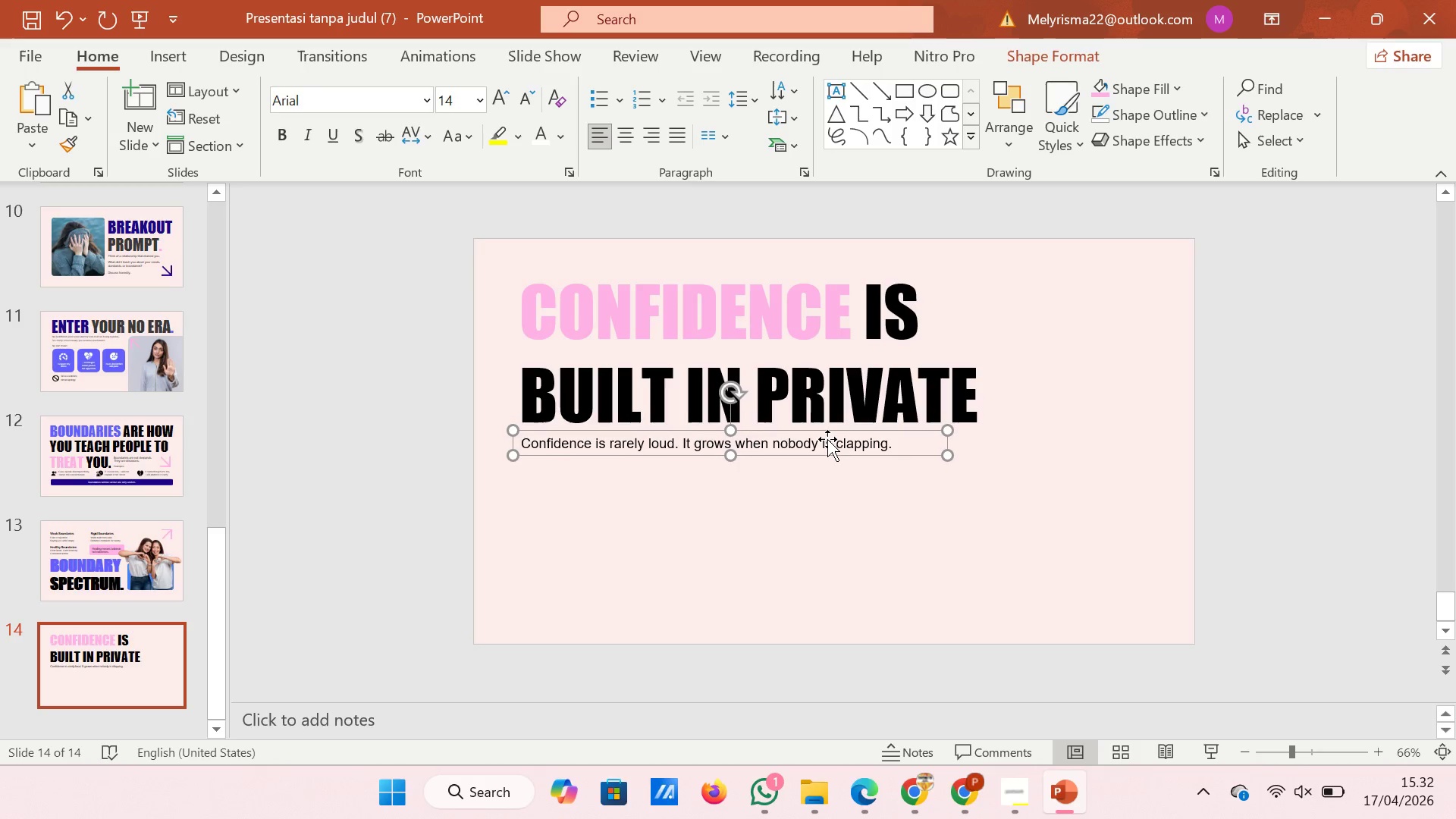 
key(ArrowUp)
 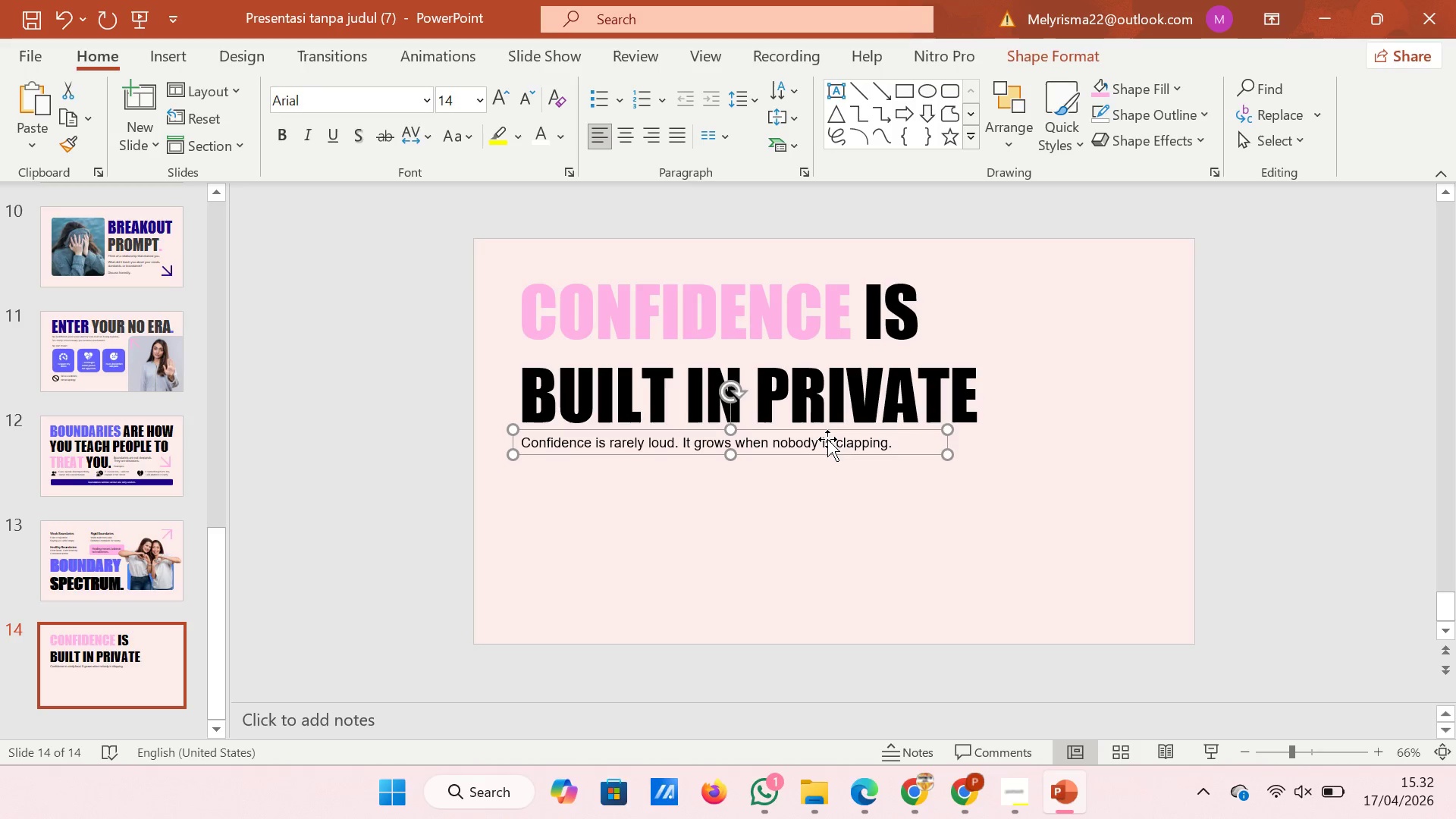 
key(ArrowUp)
 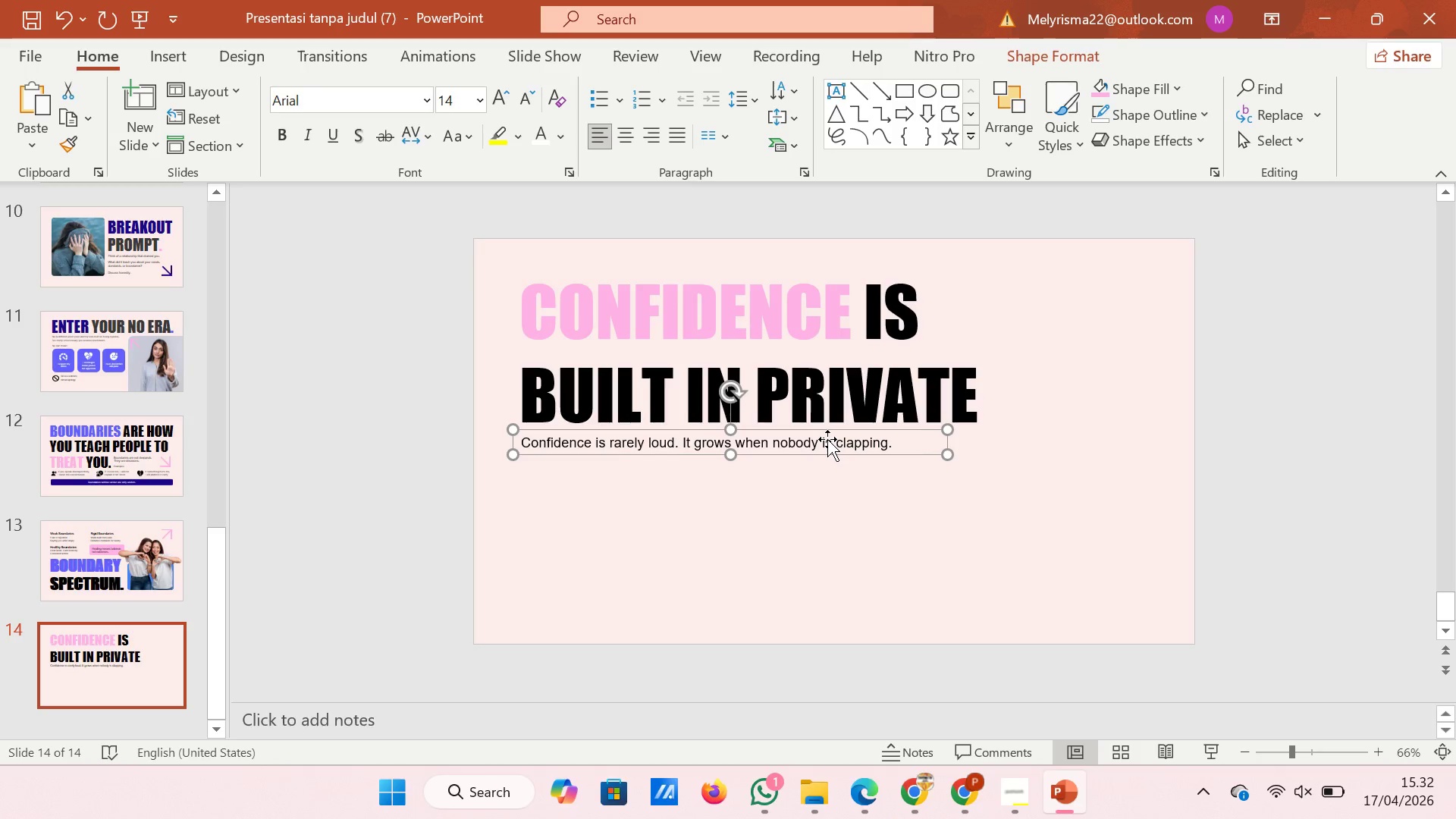 
key(ArrowRight)
 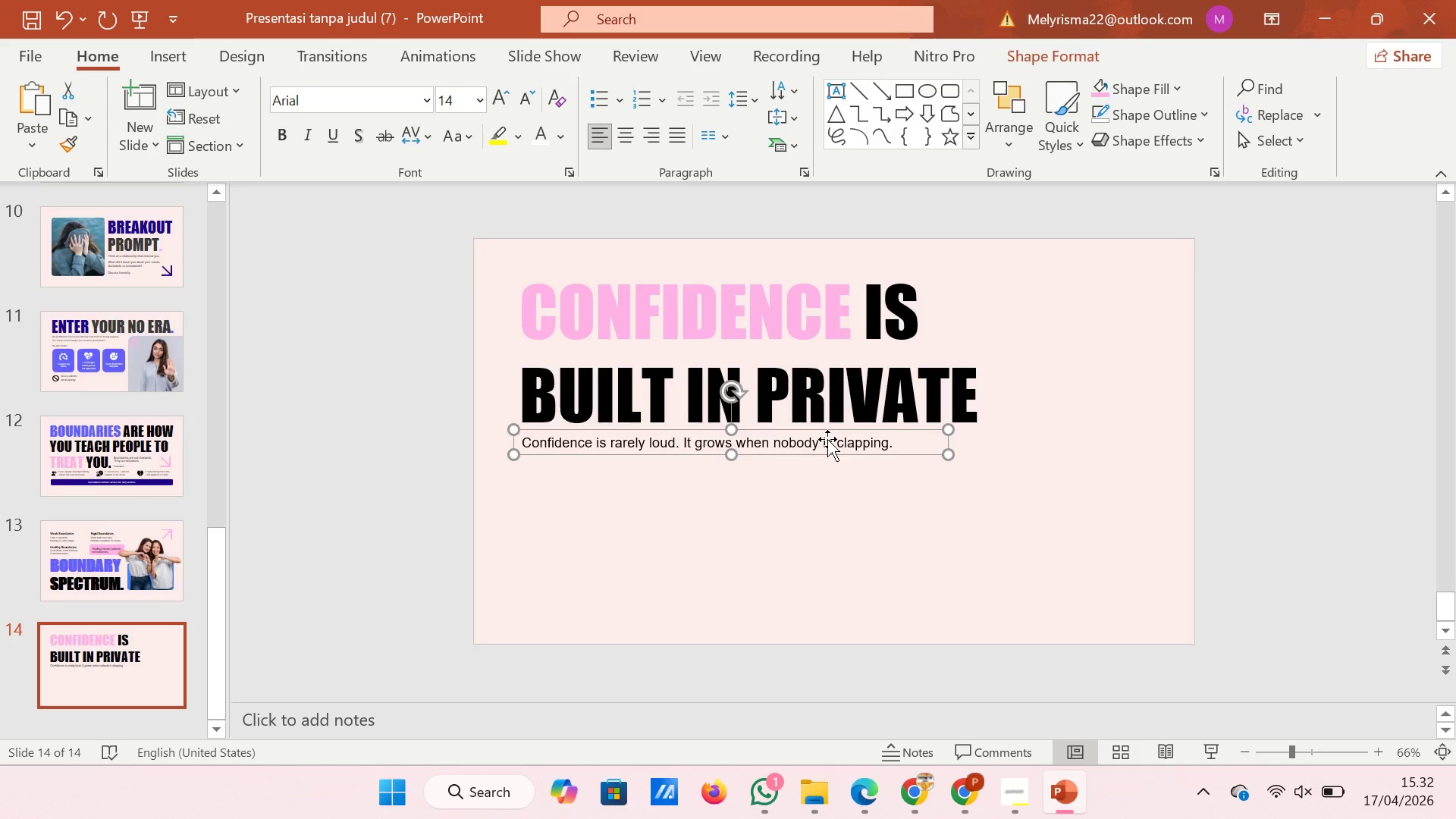 
key(ArrowUp)
 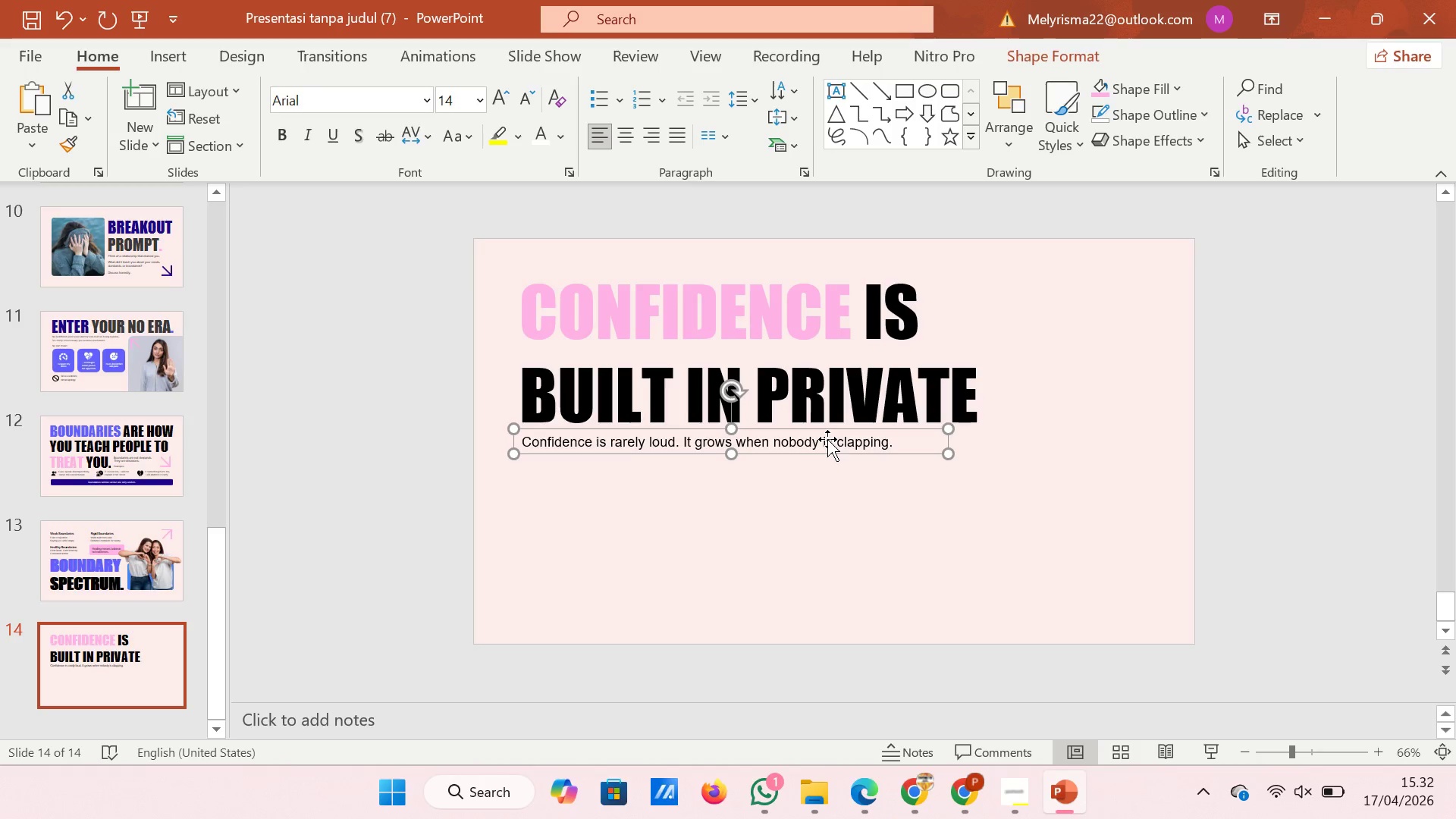 
key(ArrowLeft)
 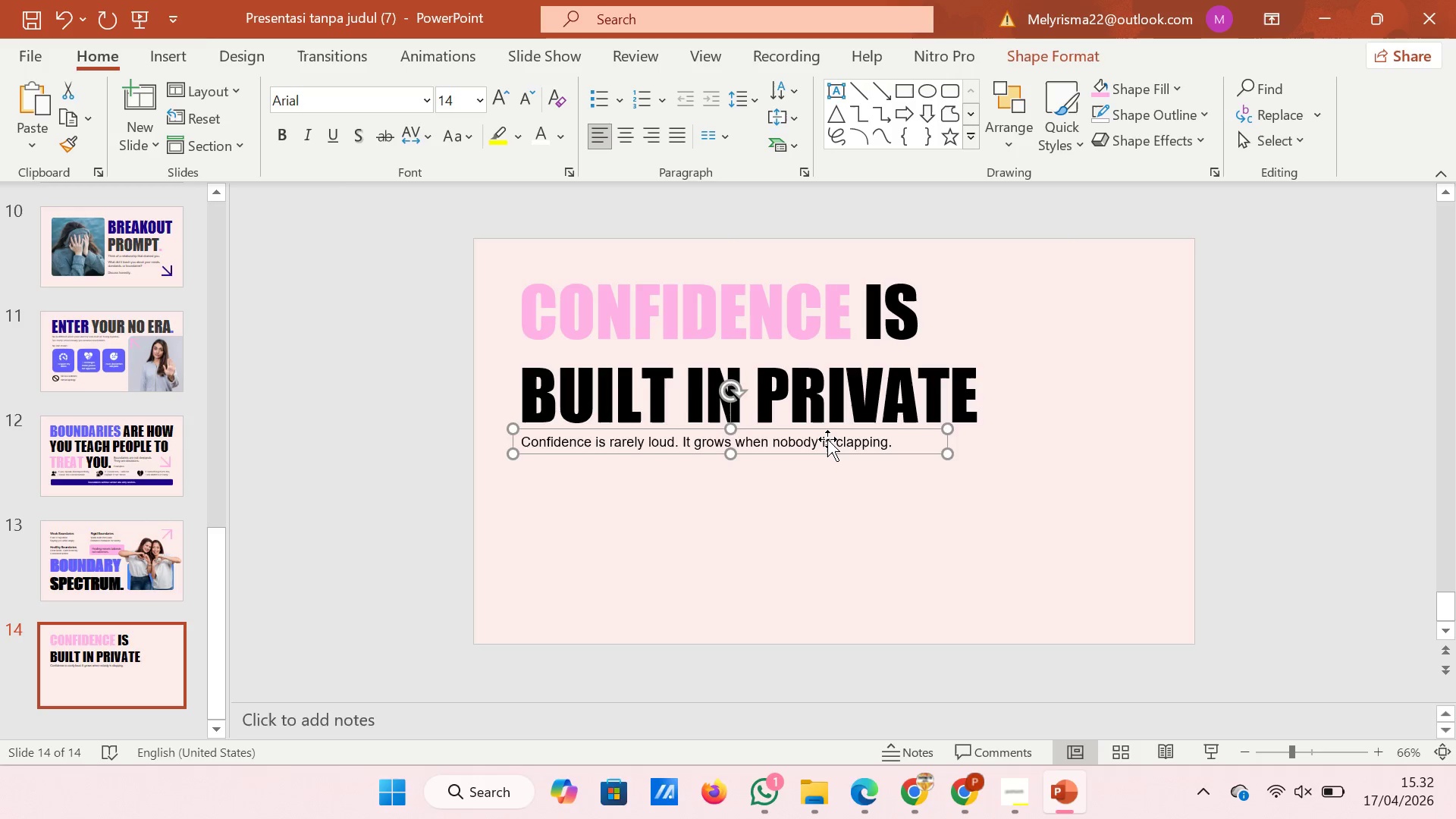 
key(ArrowUp)
 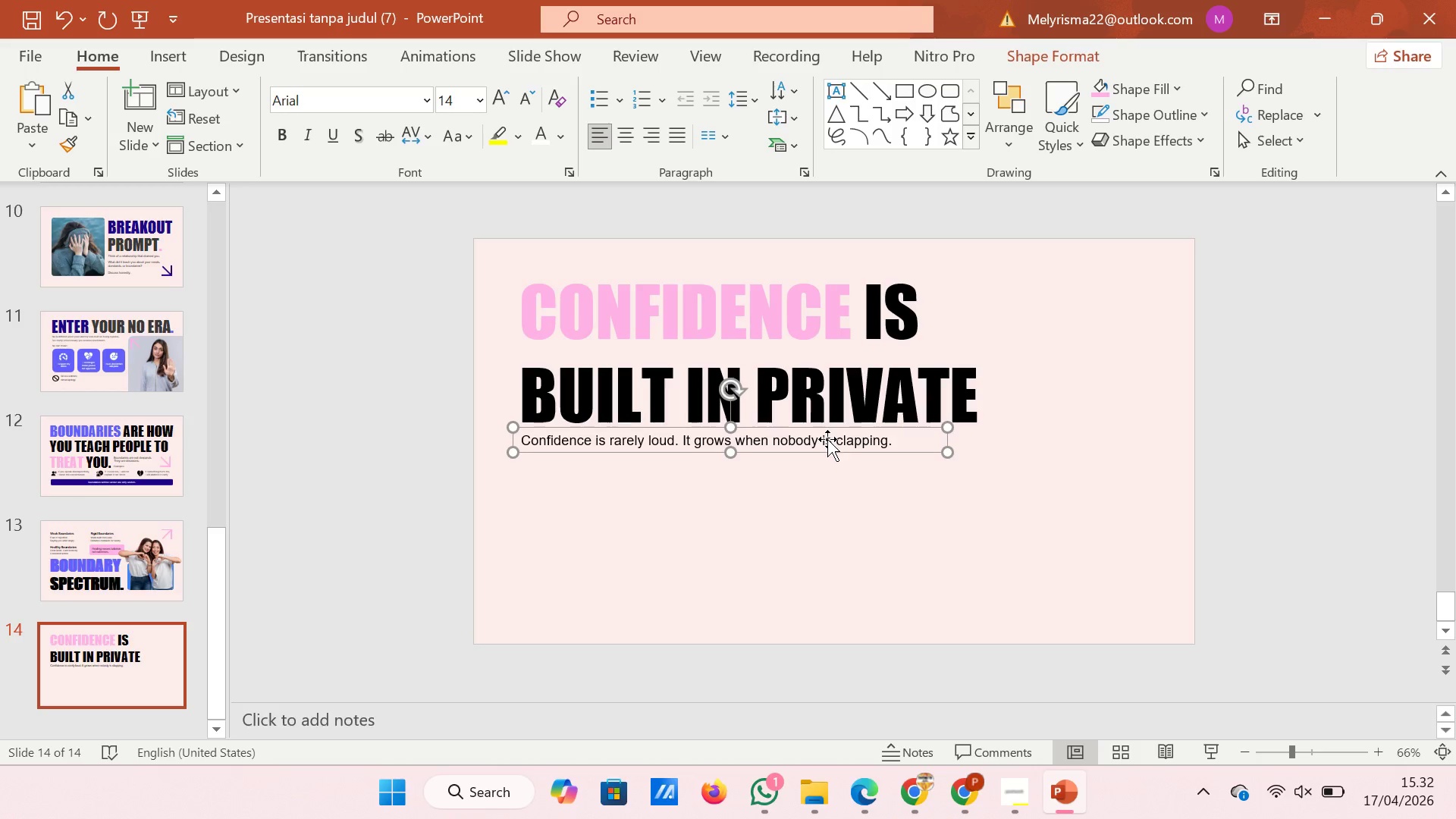 
key(ArrowUp)
 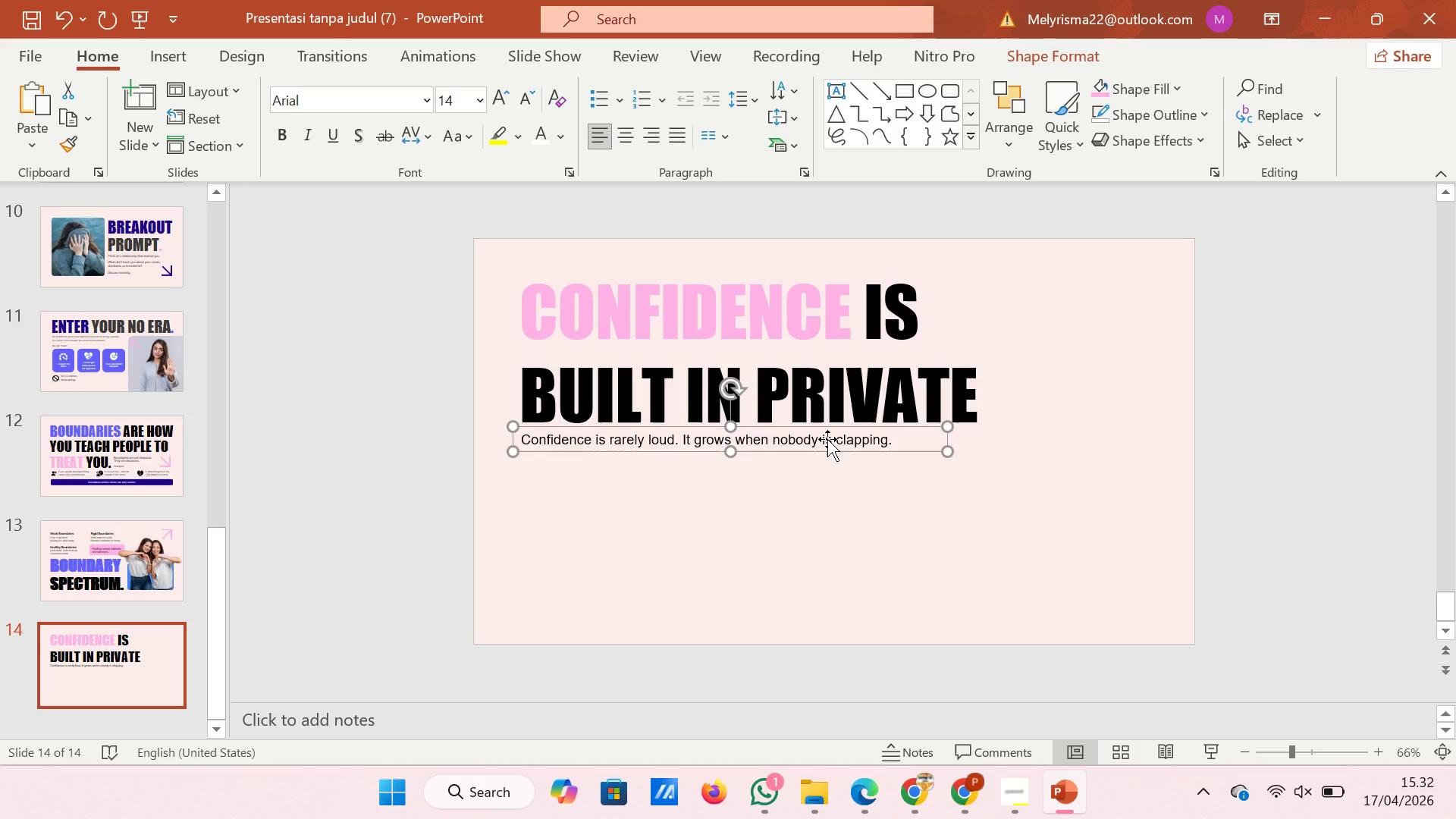 
key(ArrowUp)
 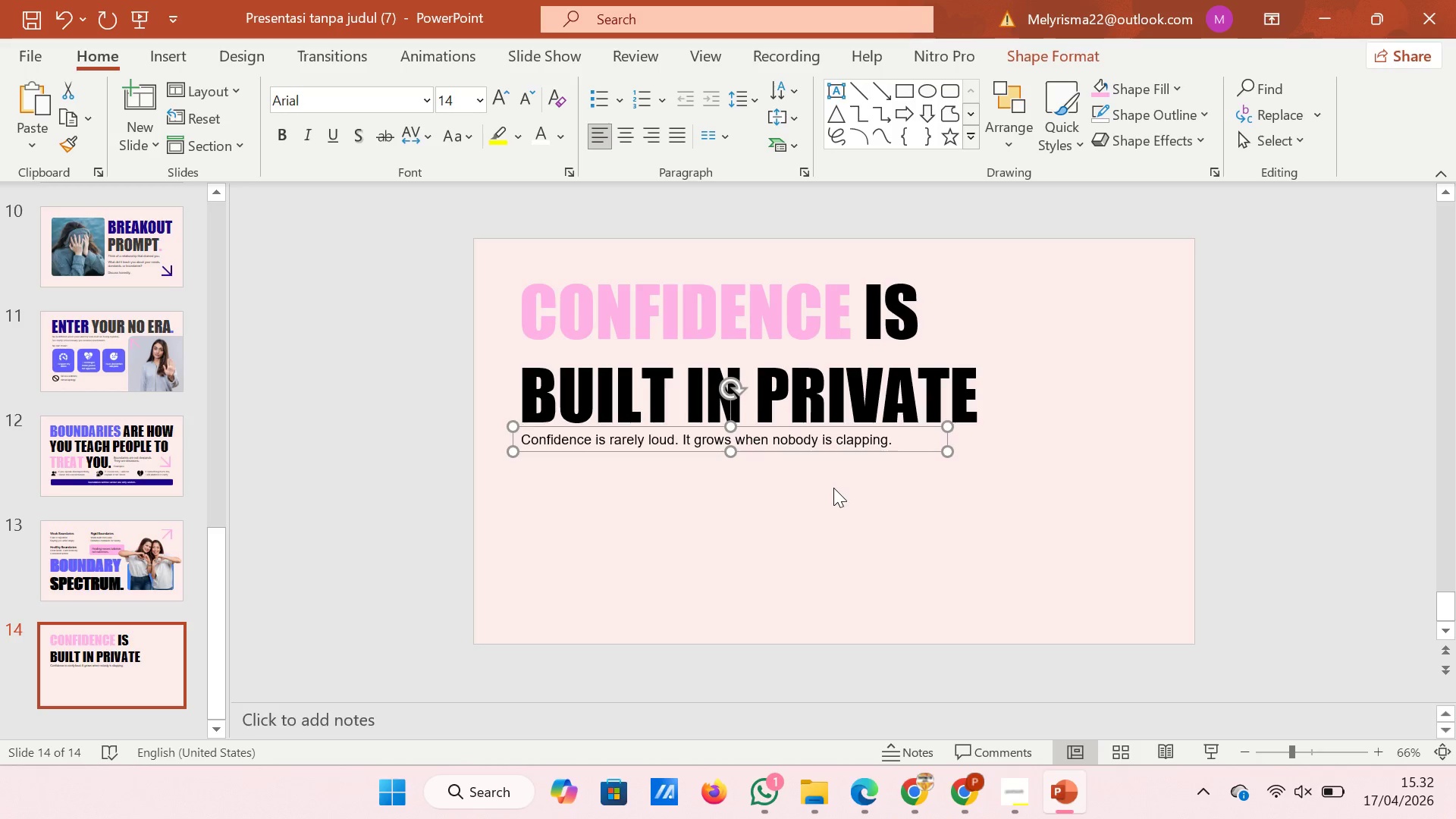 
left_click([833, 488])
 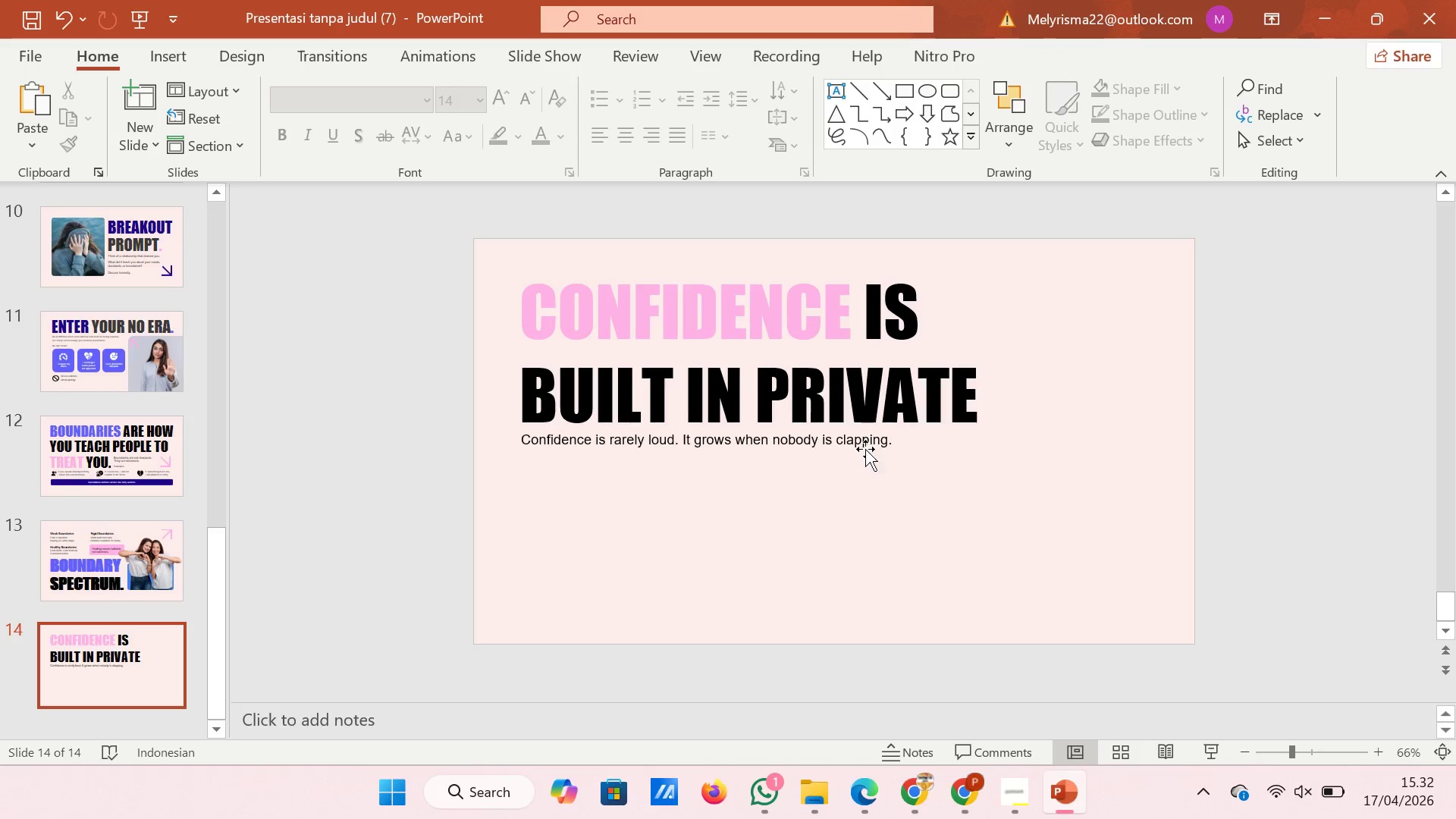 
left_click([986, 398])
 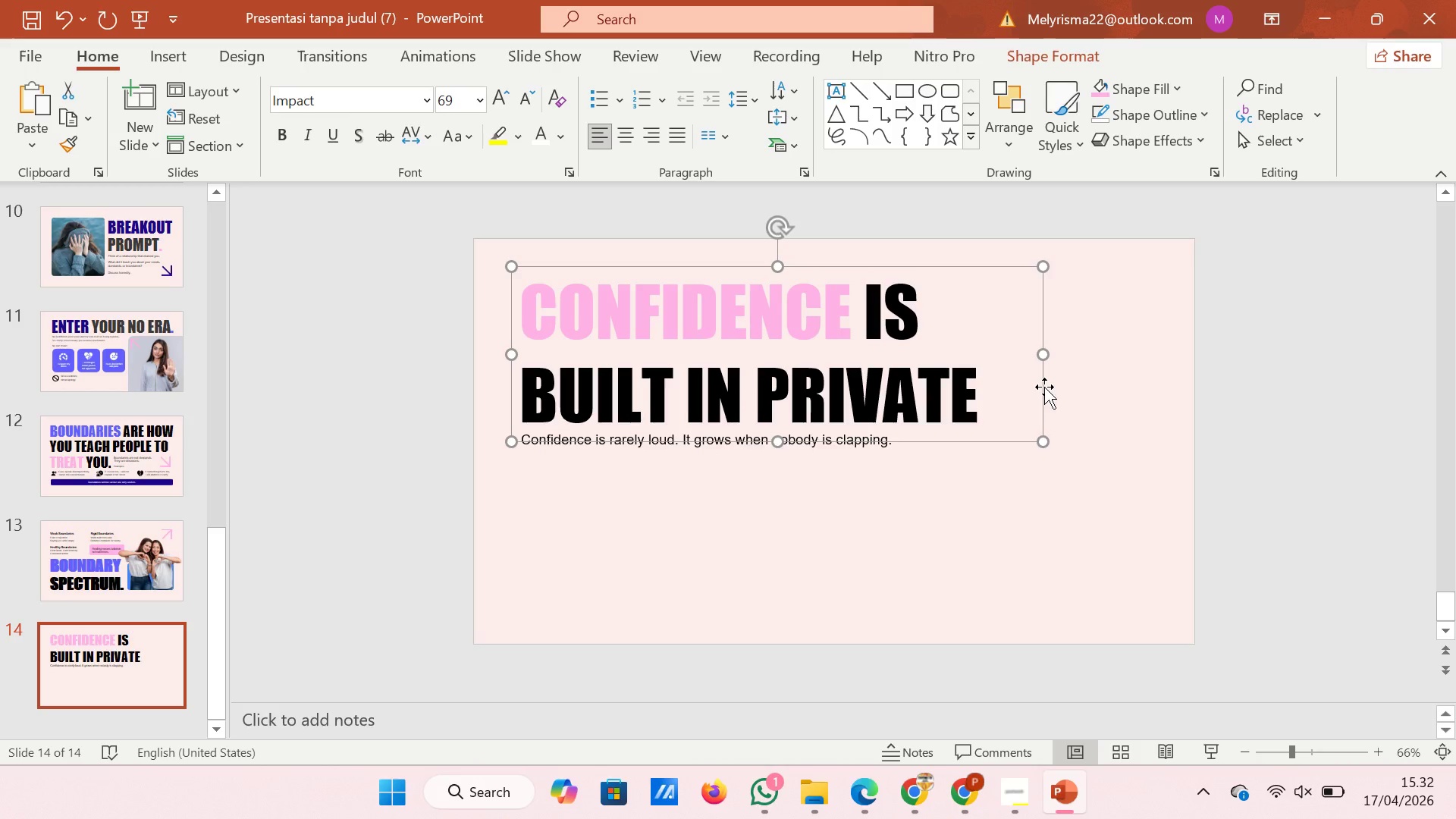 
left_click([1044, 387])
 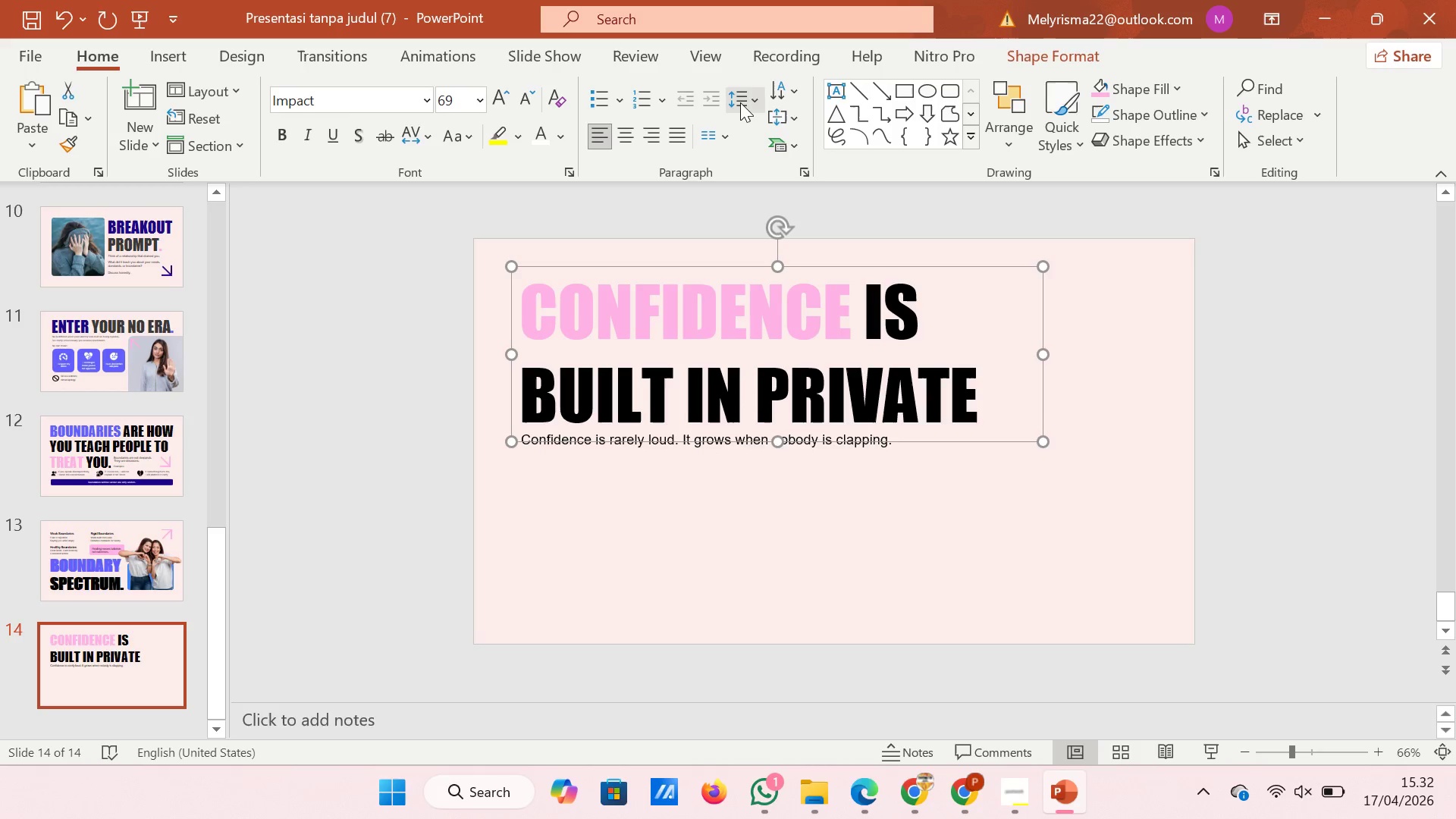 
left_click([740, 103])
 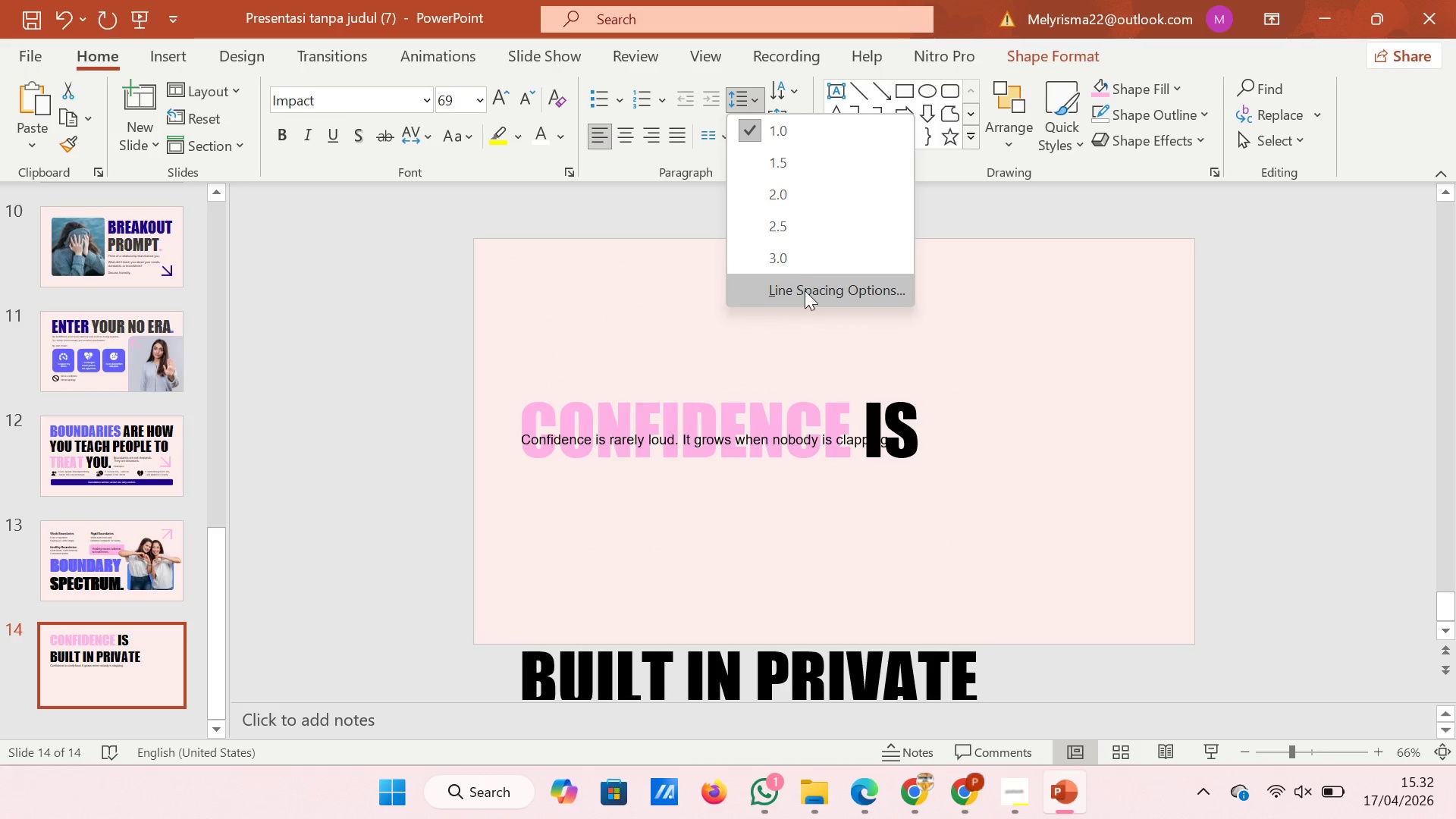 
left_click([805, 290])
 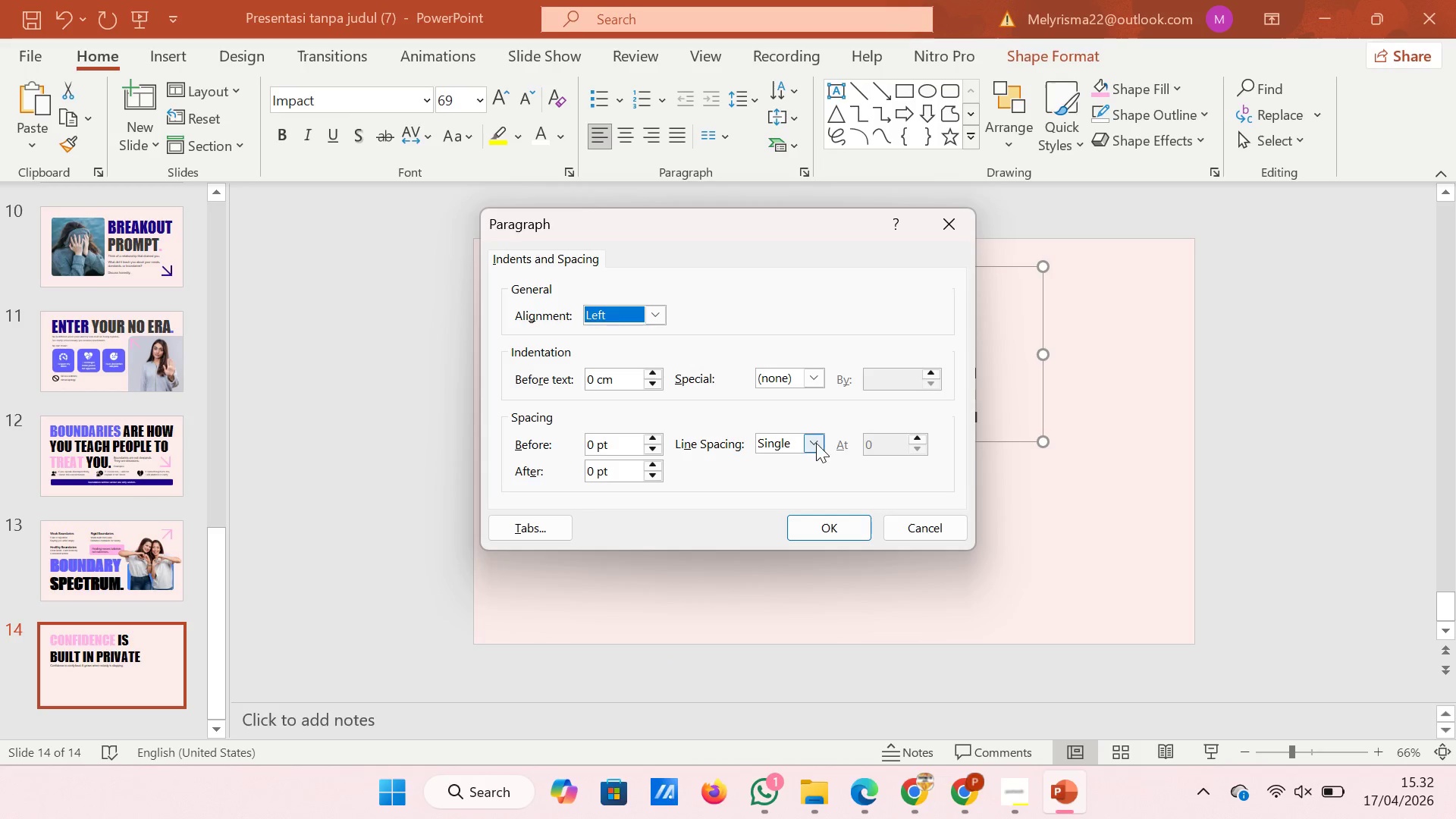 
left_click([811, 443])
 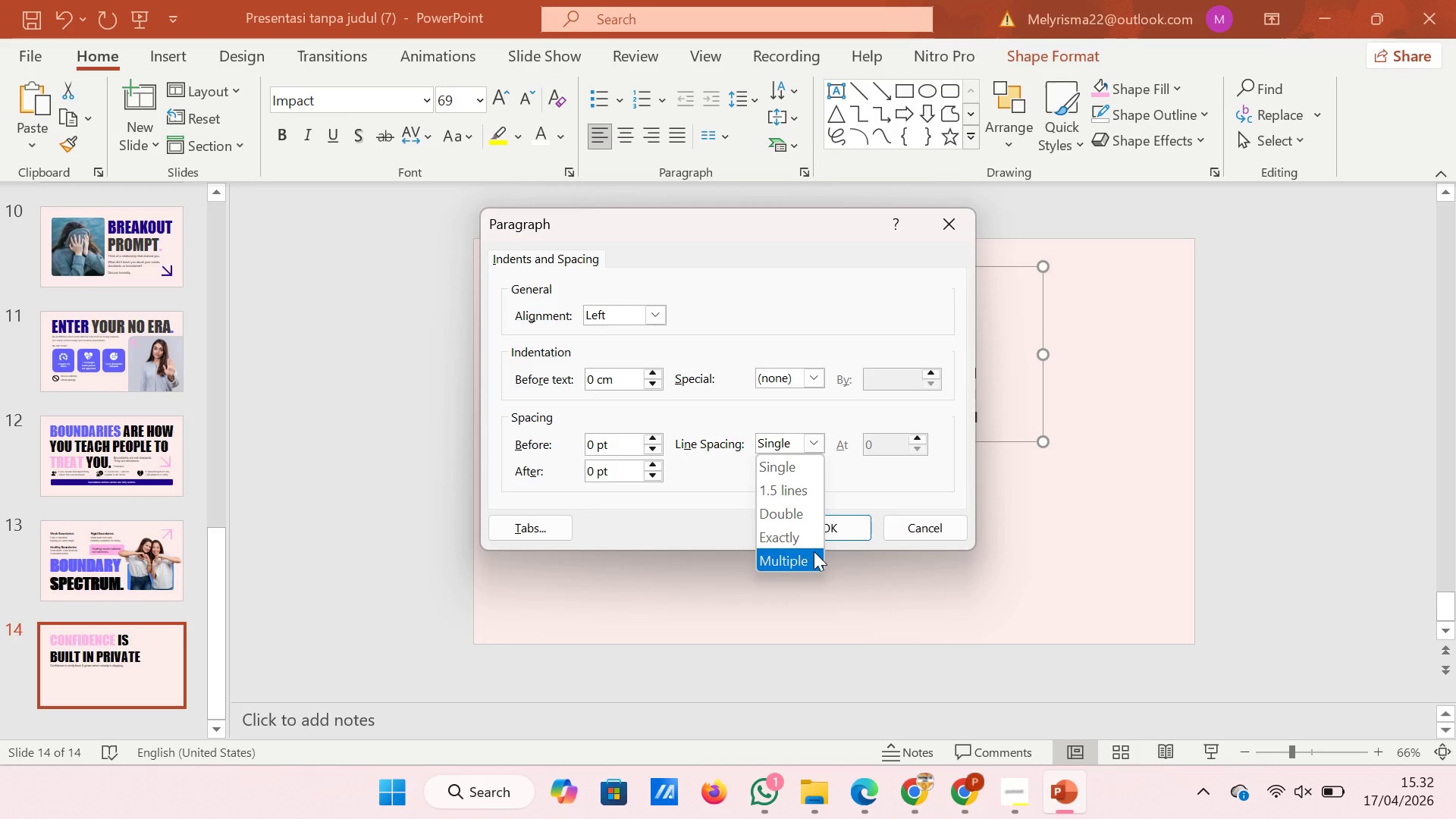 
left_click([814, 551])
 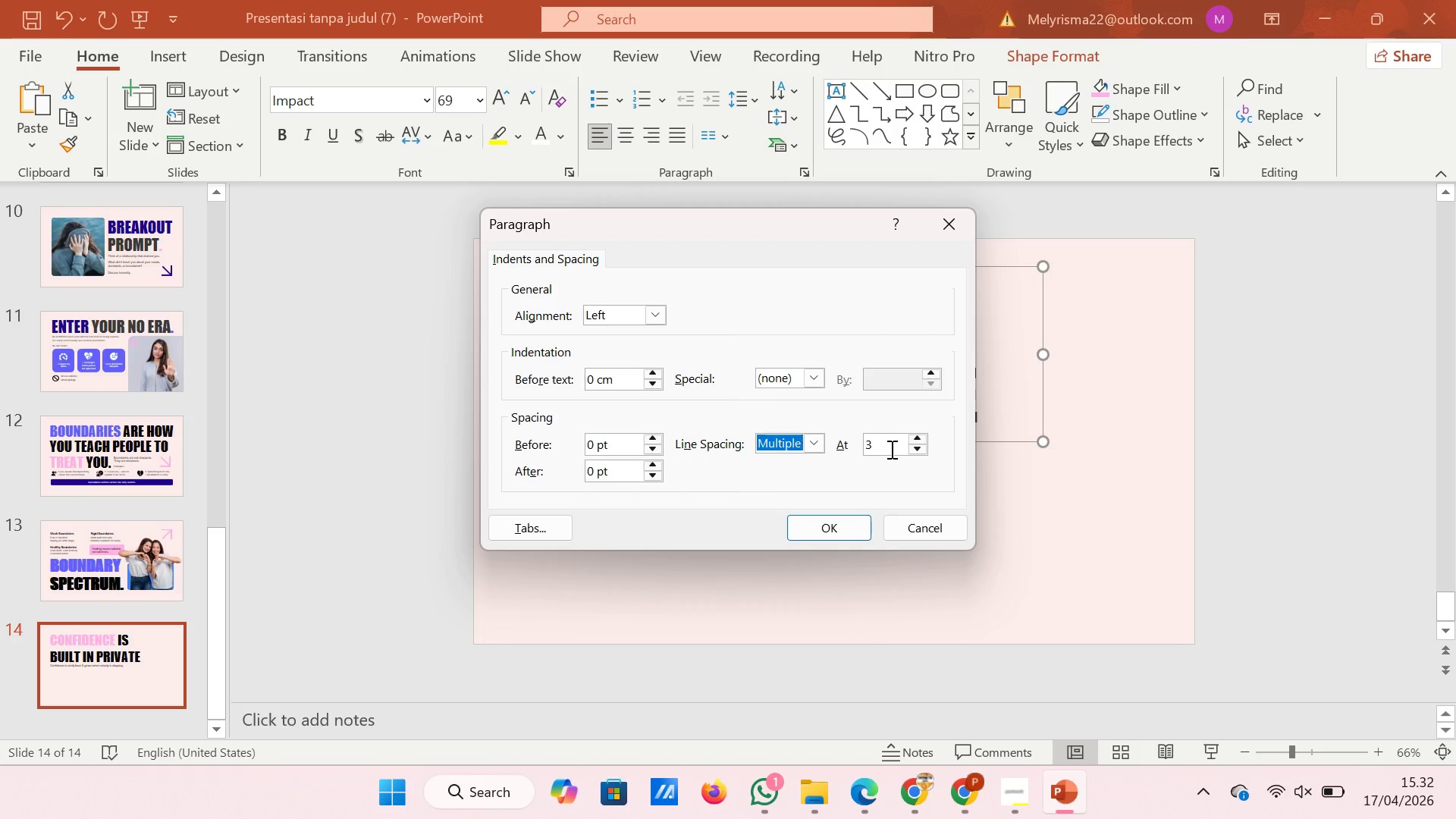 
left_click([890, 449])
 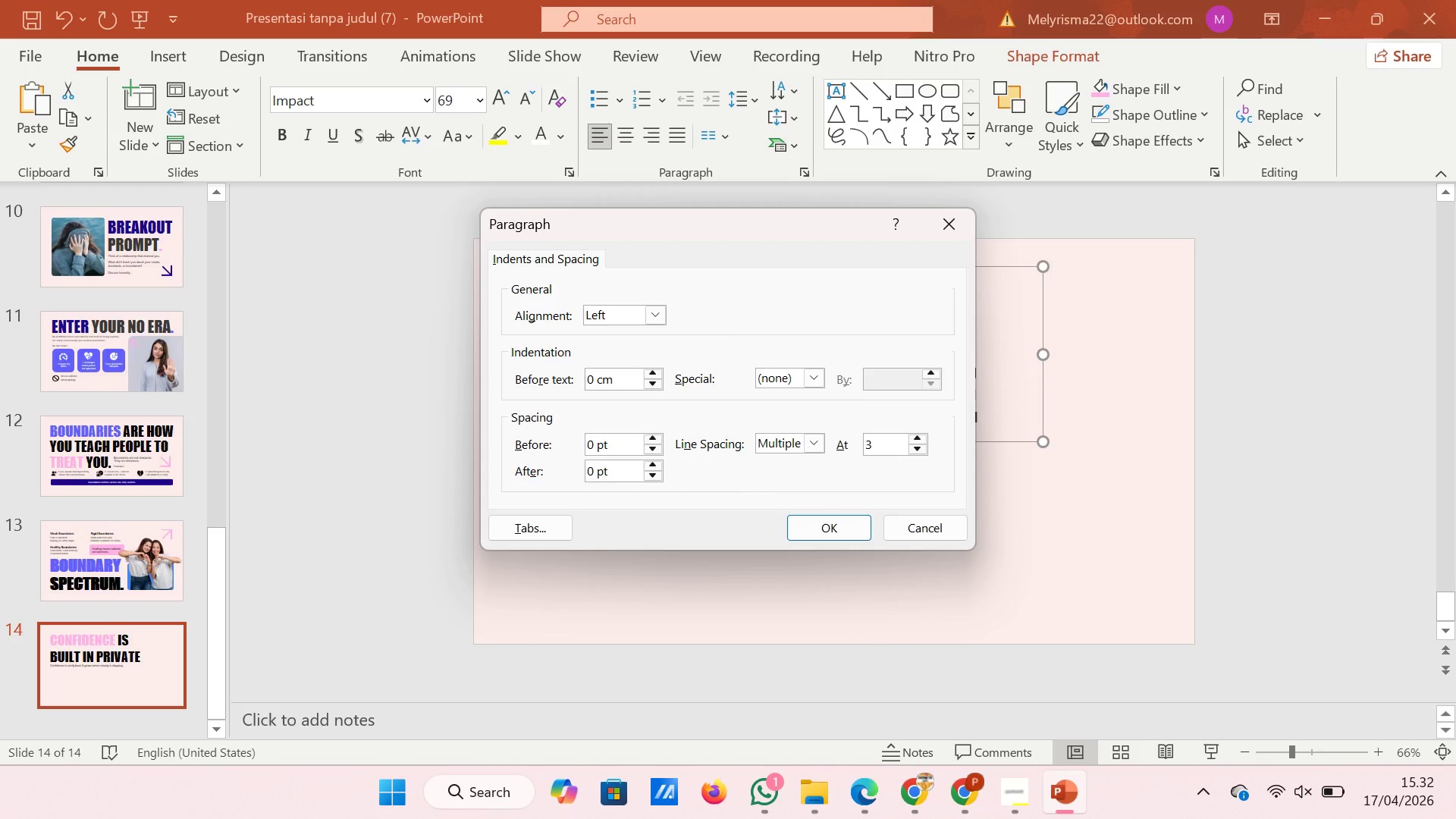 
key(Backspace)
 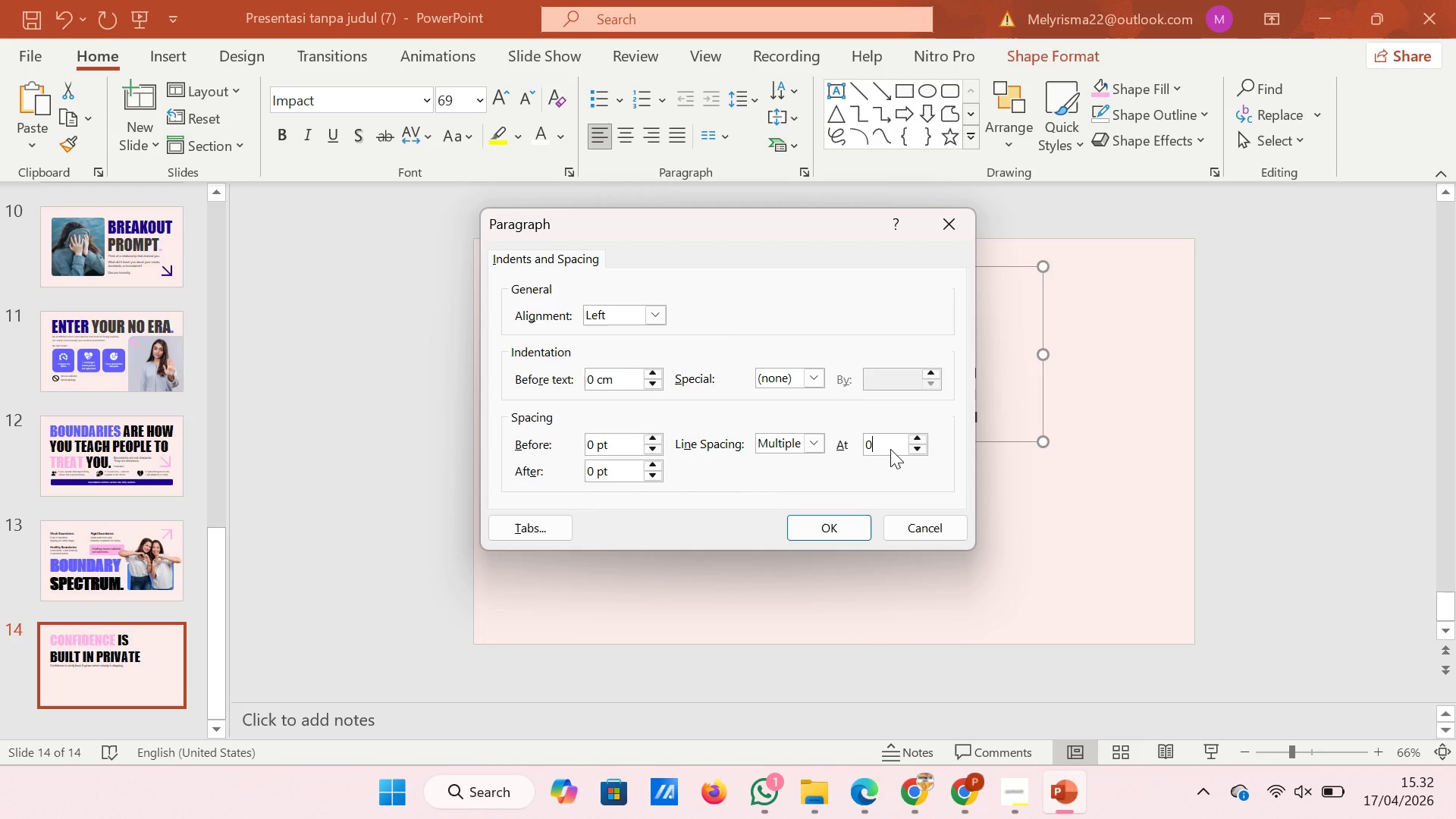 
key(0)
 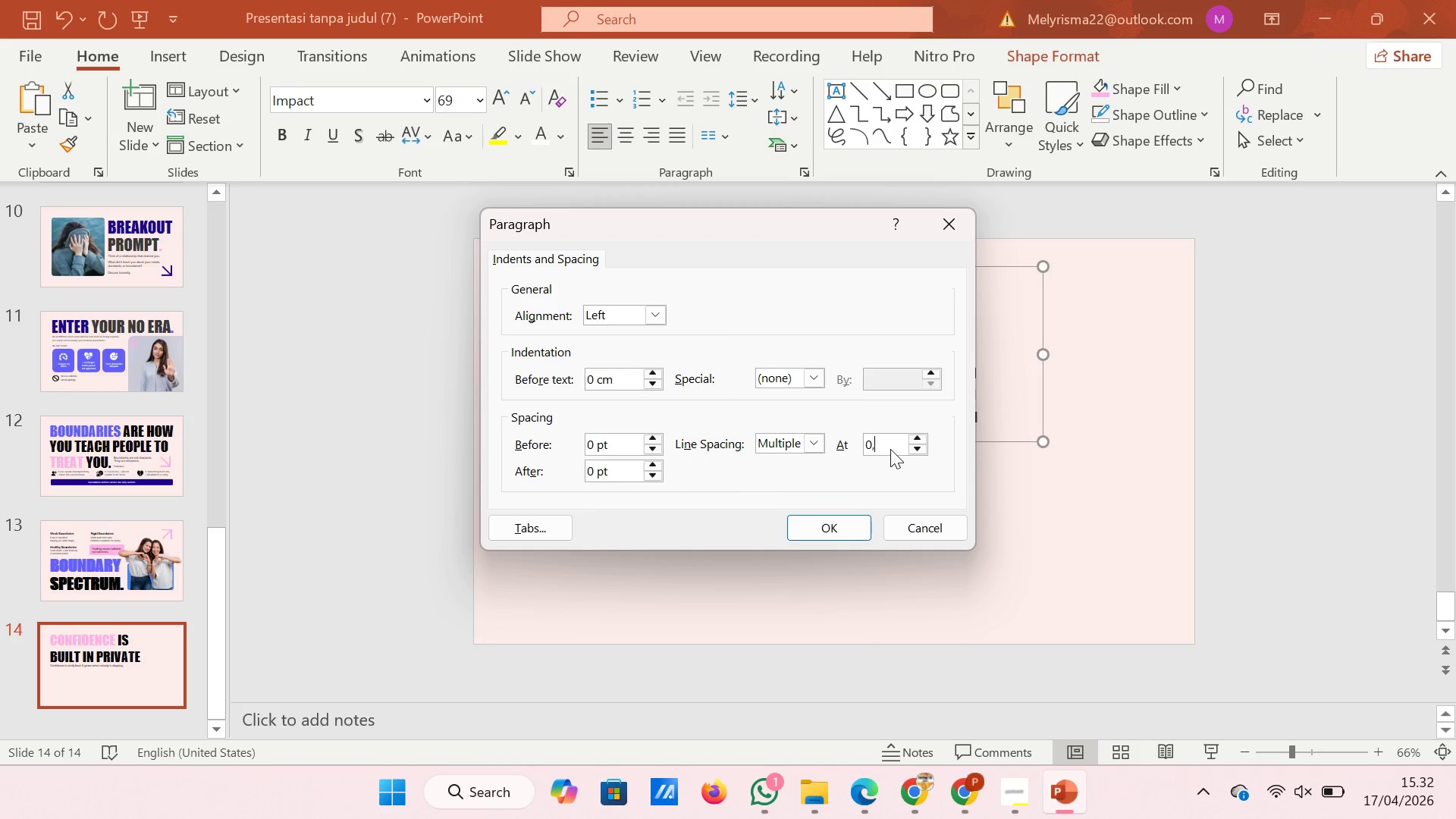 
key(Comma)
 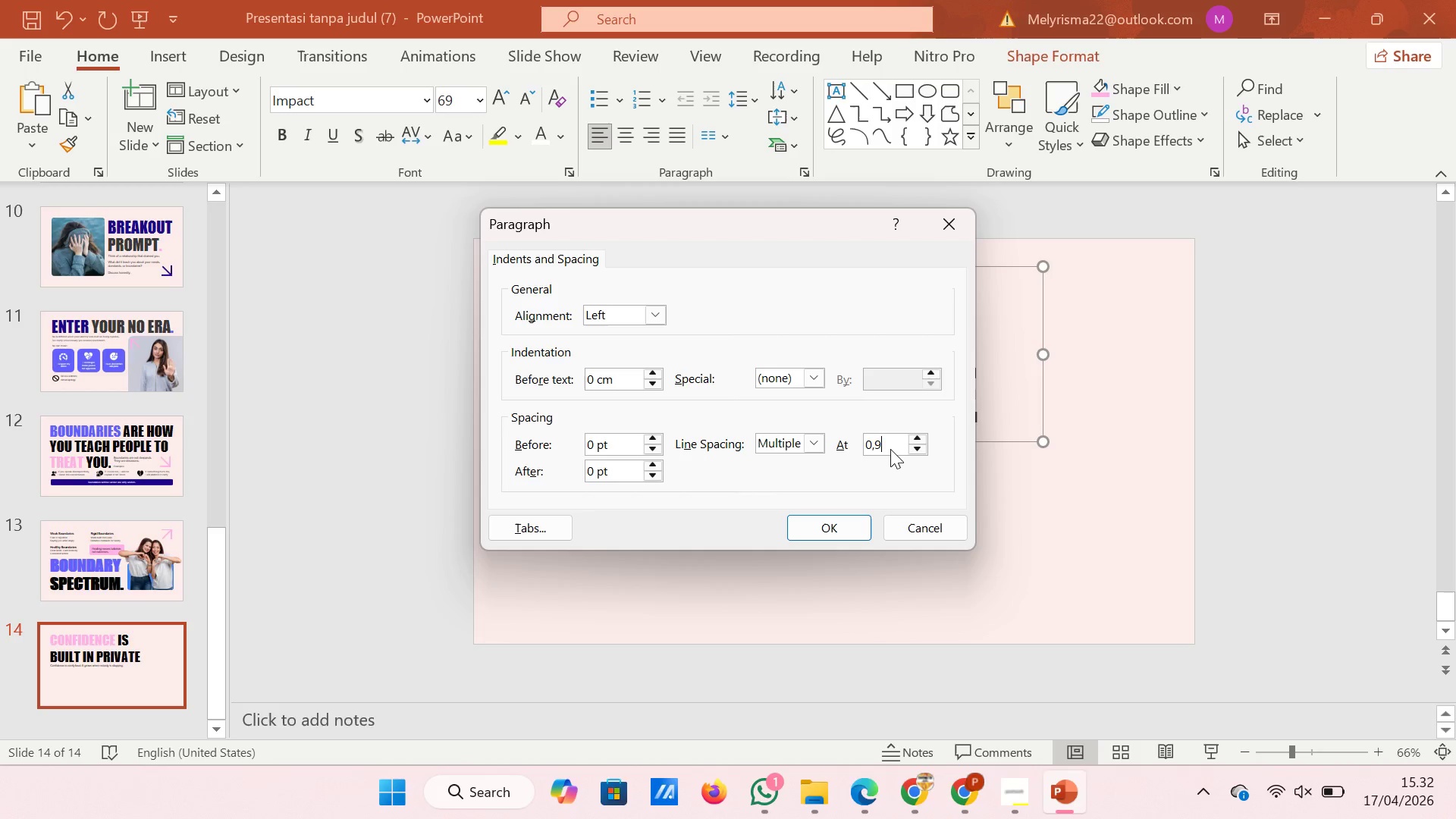 
key(9)
 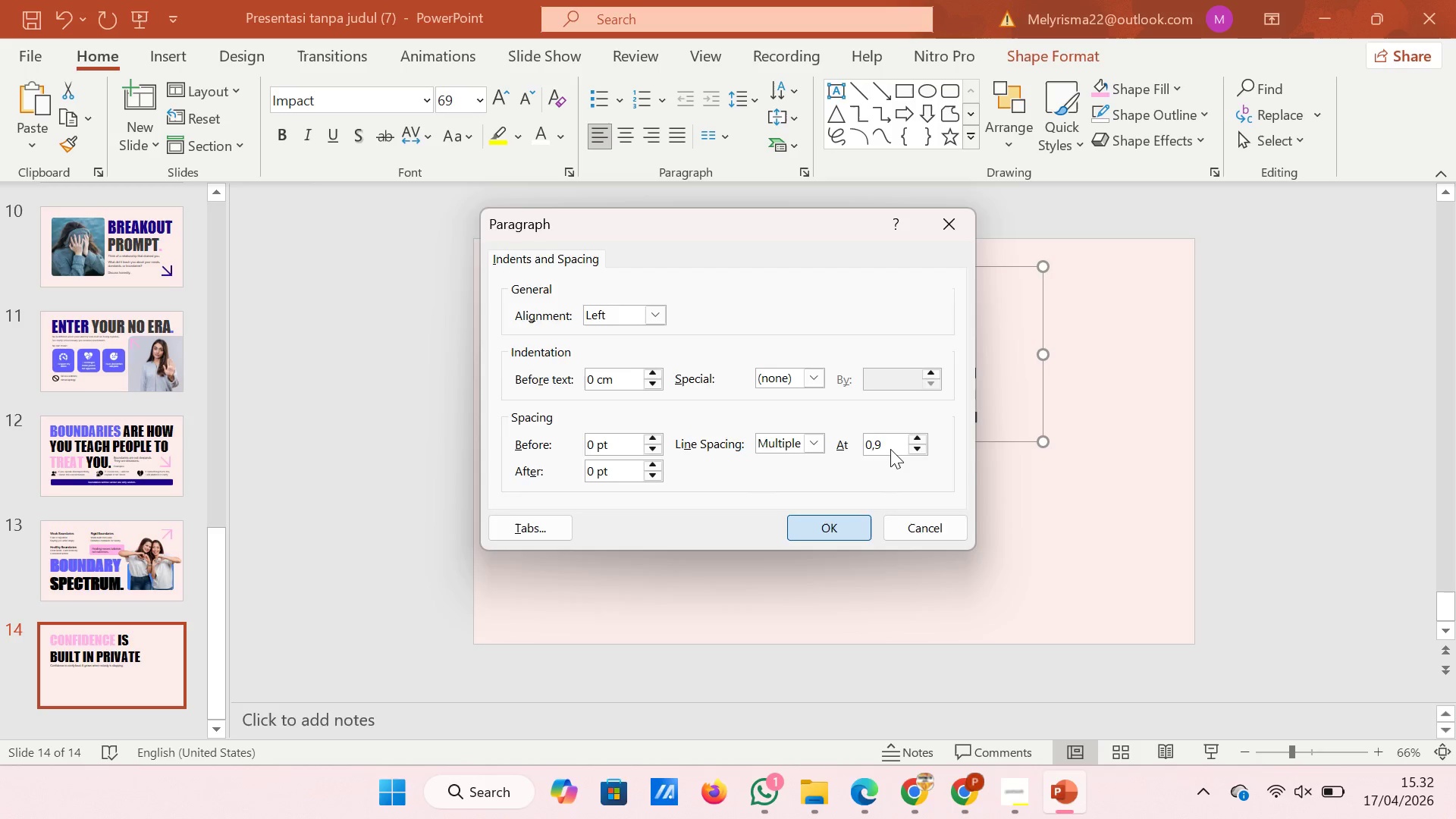 
key(Enter)
 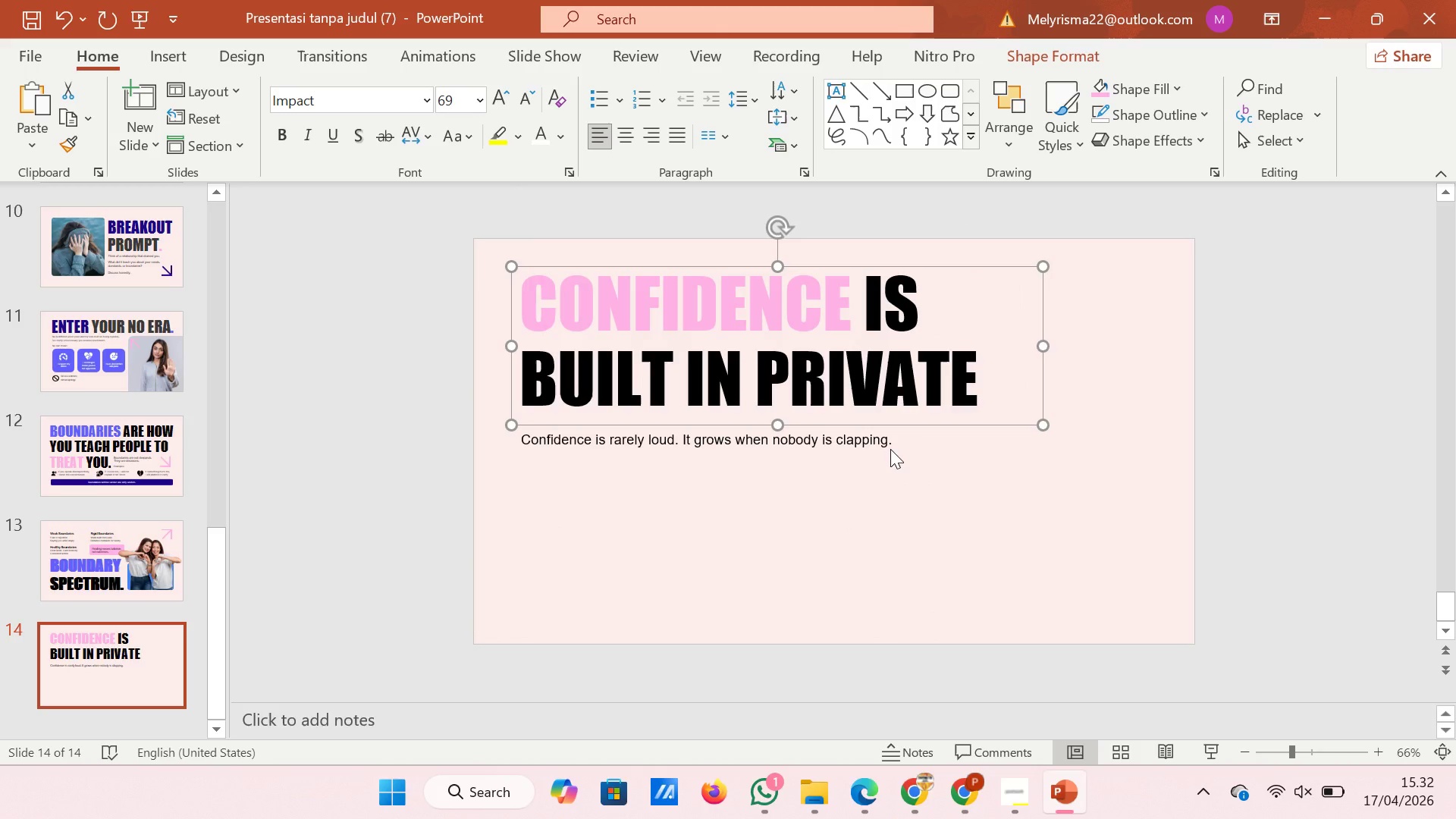 
left_click([890, 449])
 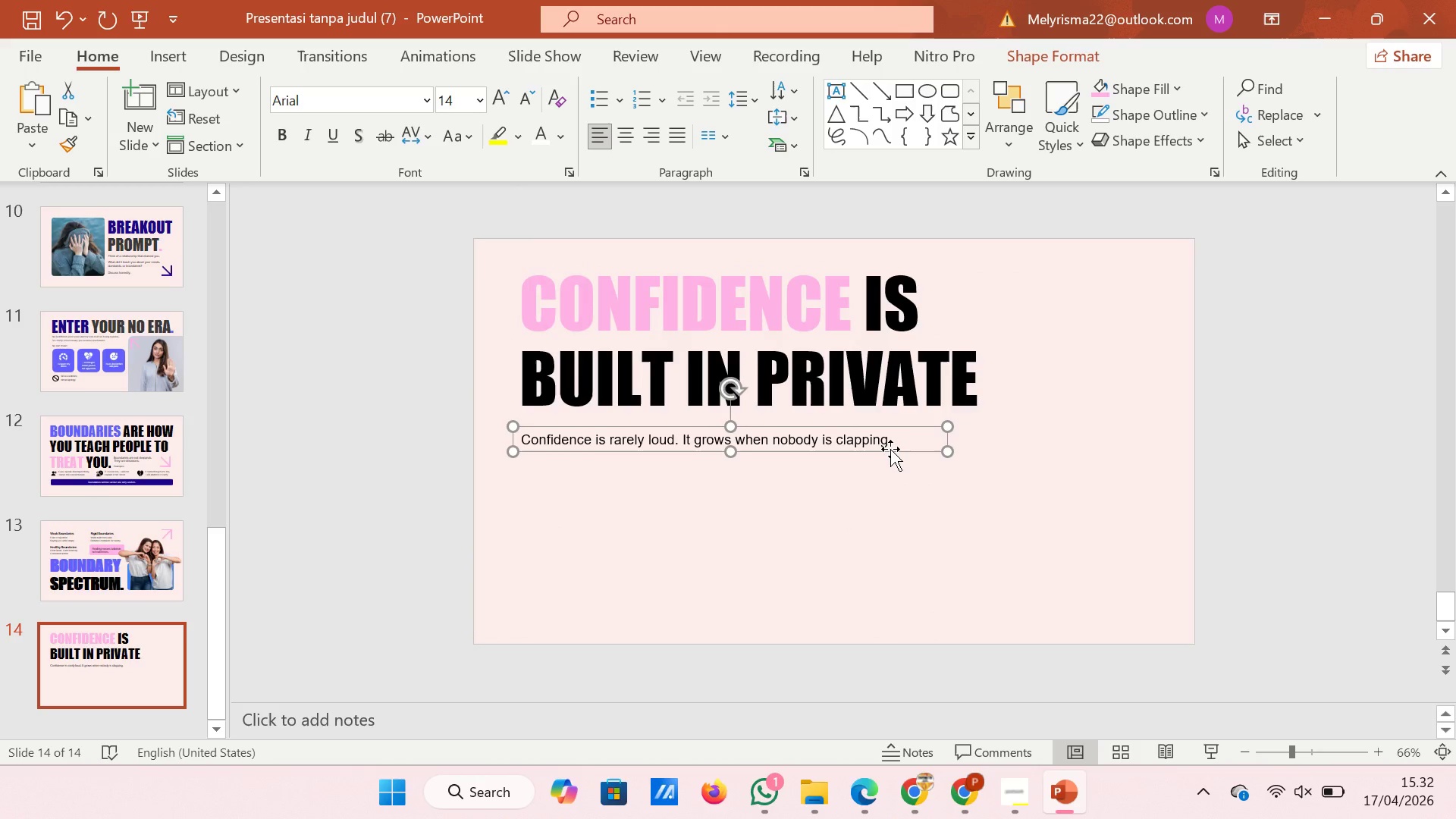 
key(ArrowUp)
 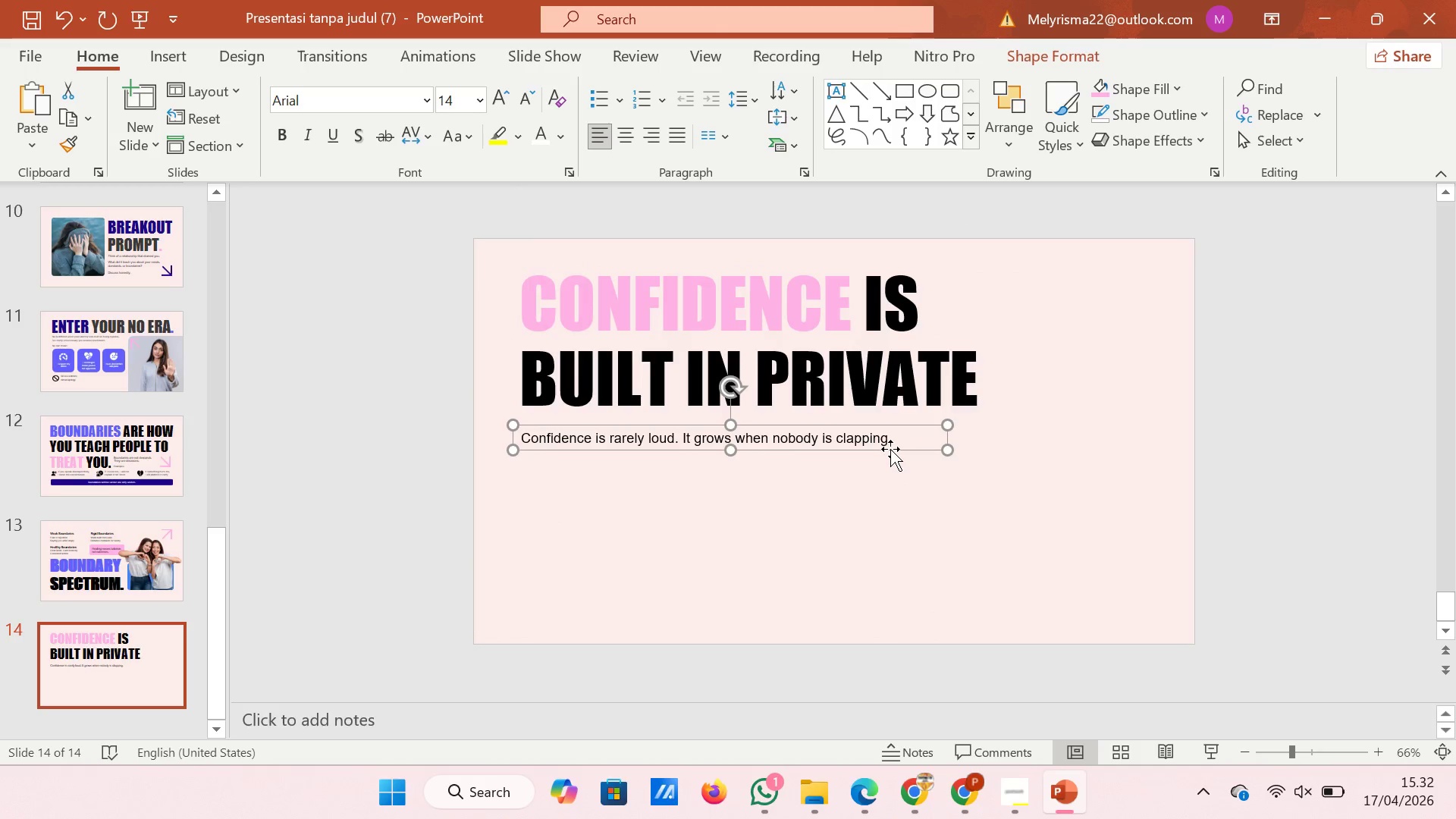 
key(ArrowUp)
 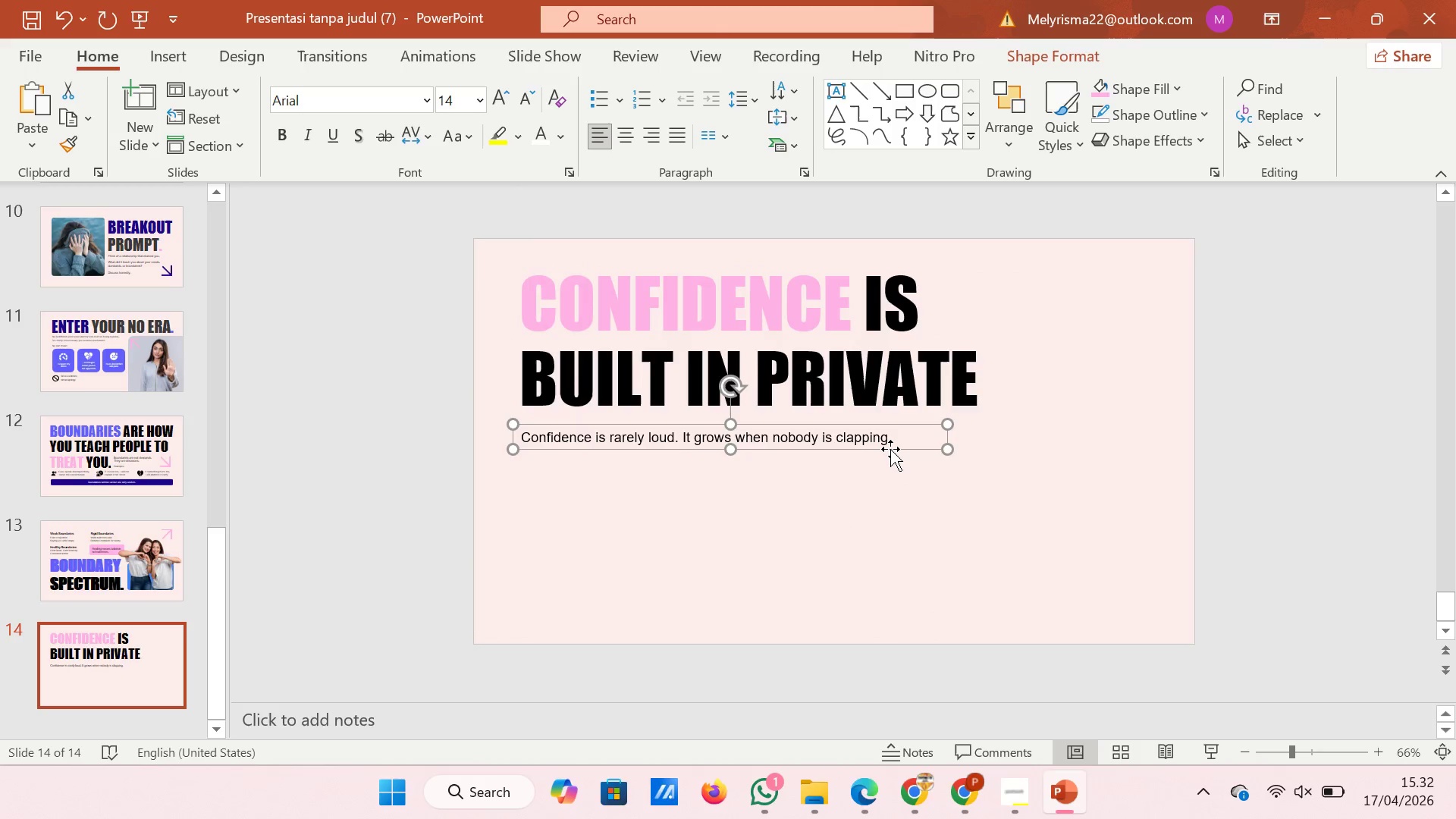 
key(ArrowUp)
 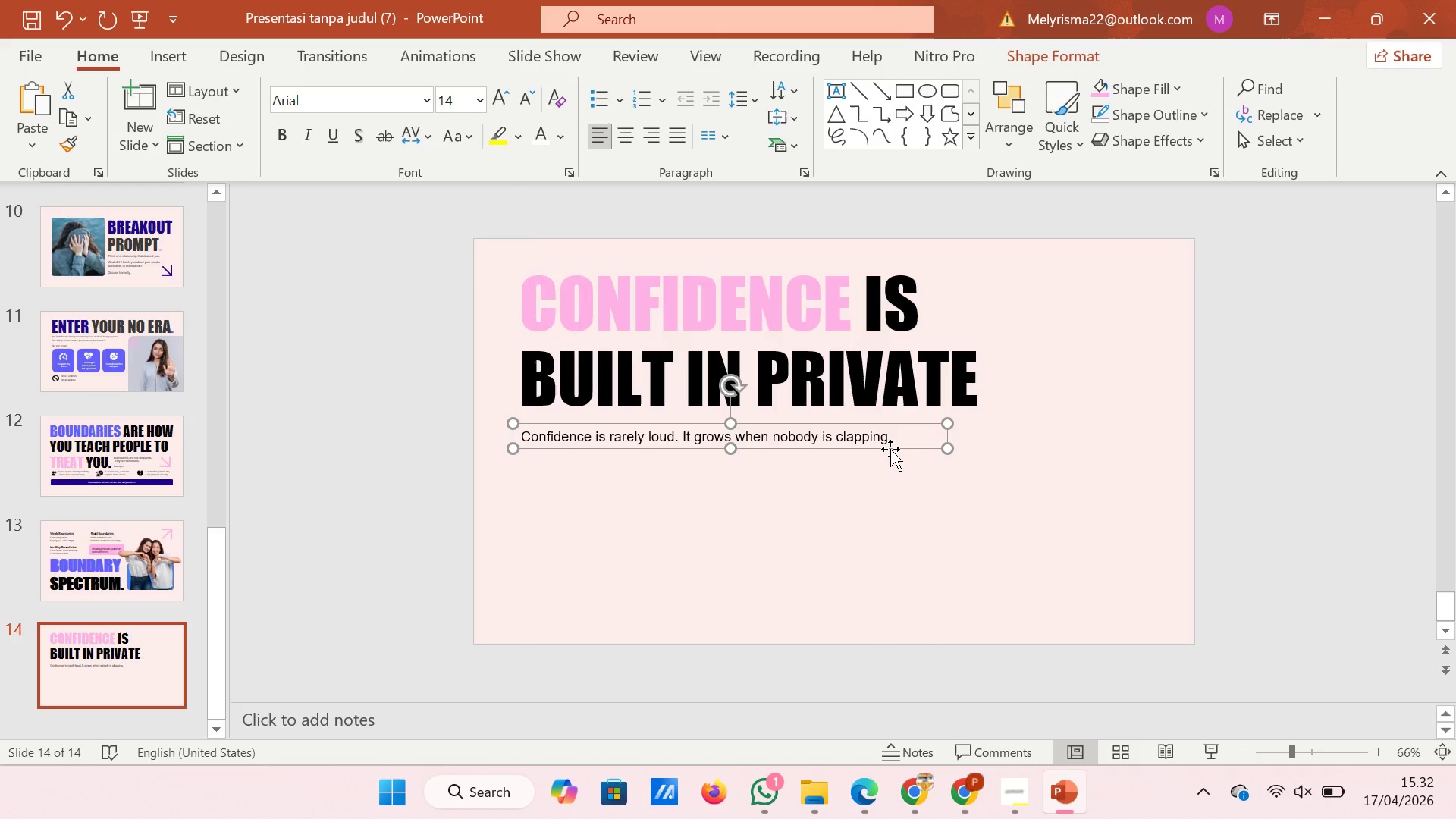 
key(ArrowUp)
 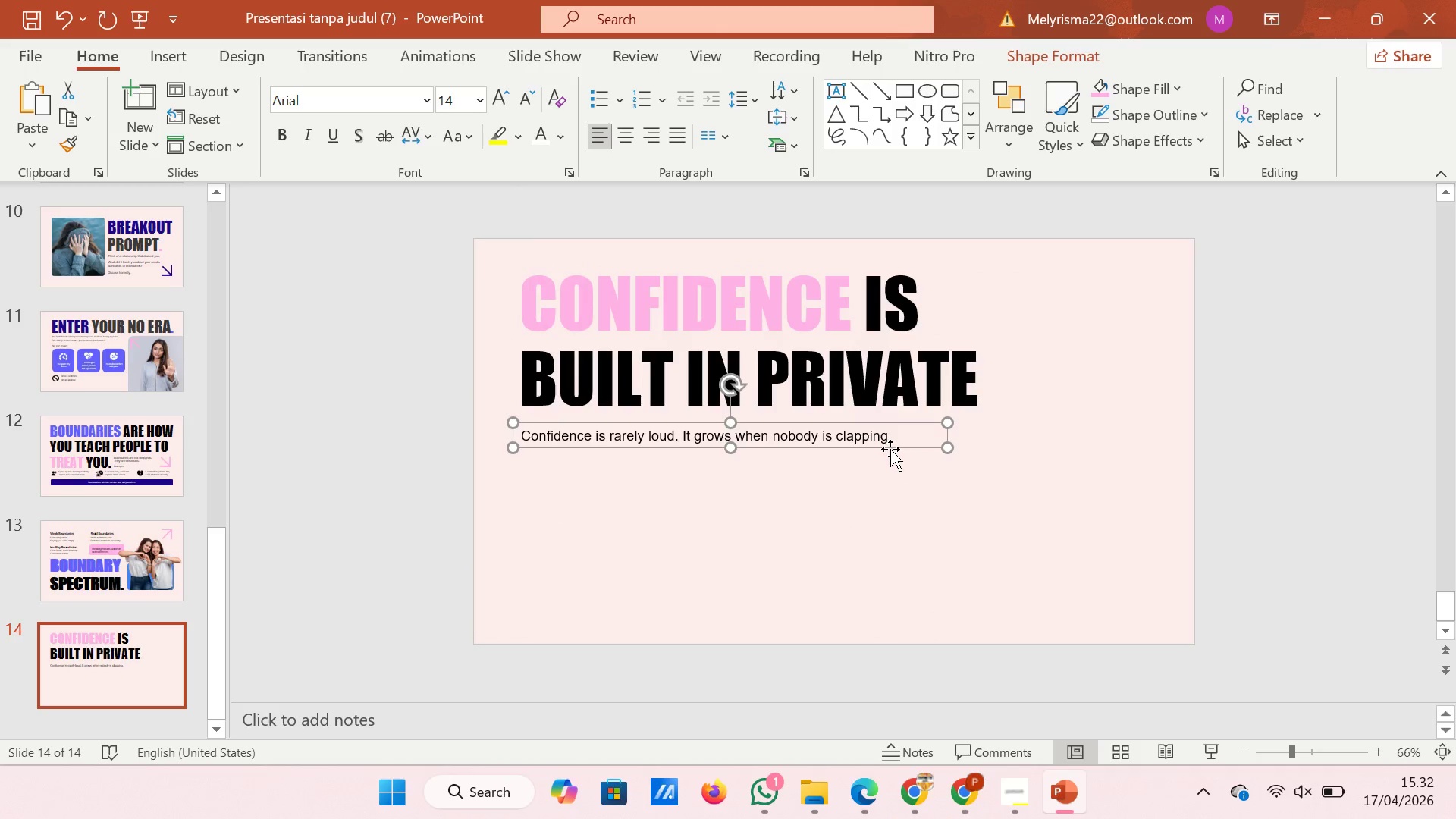 
key(ArrowUp)
 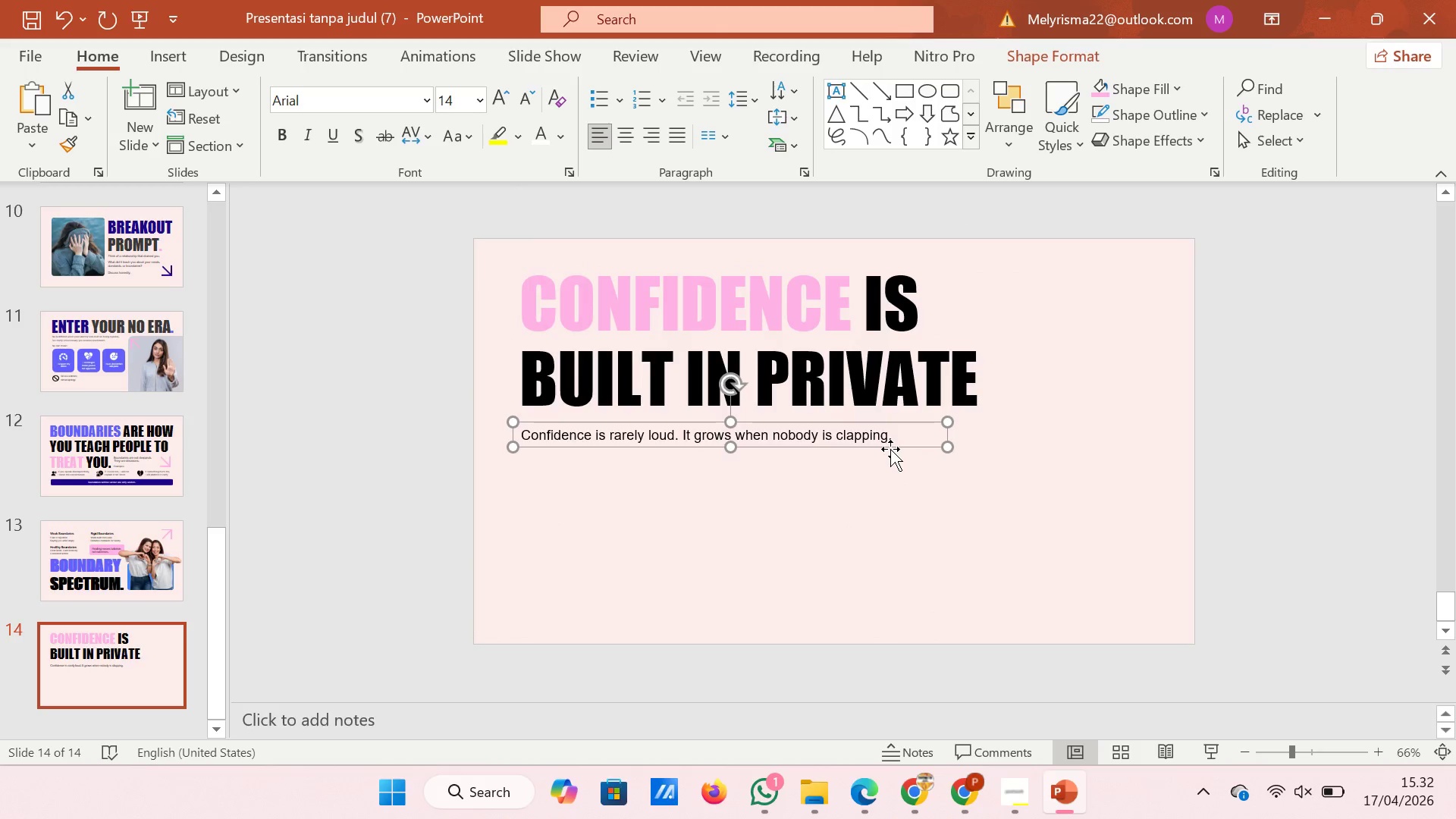 
key(ArrowUp)
 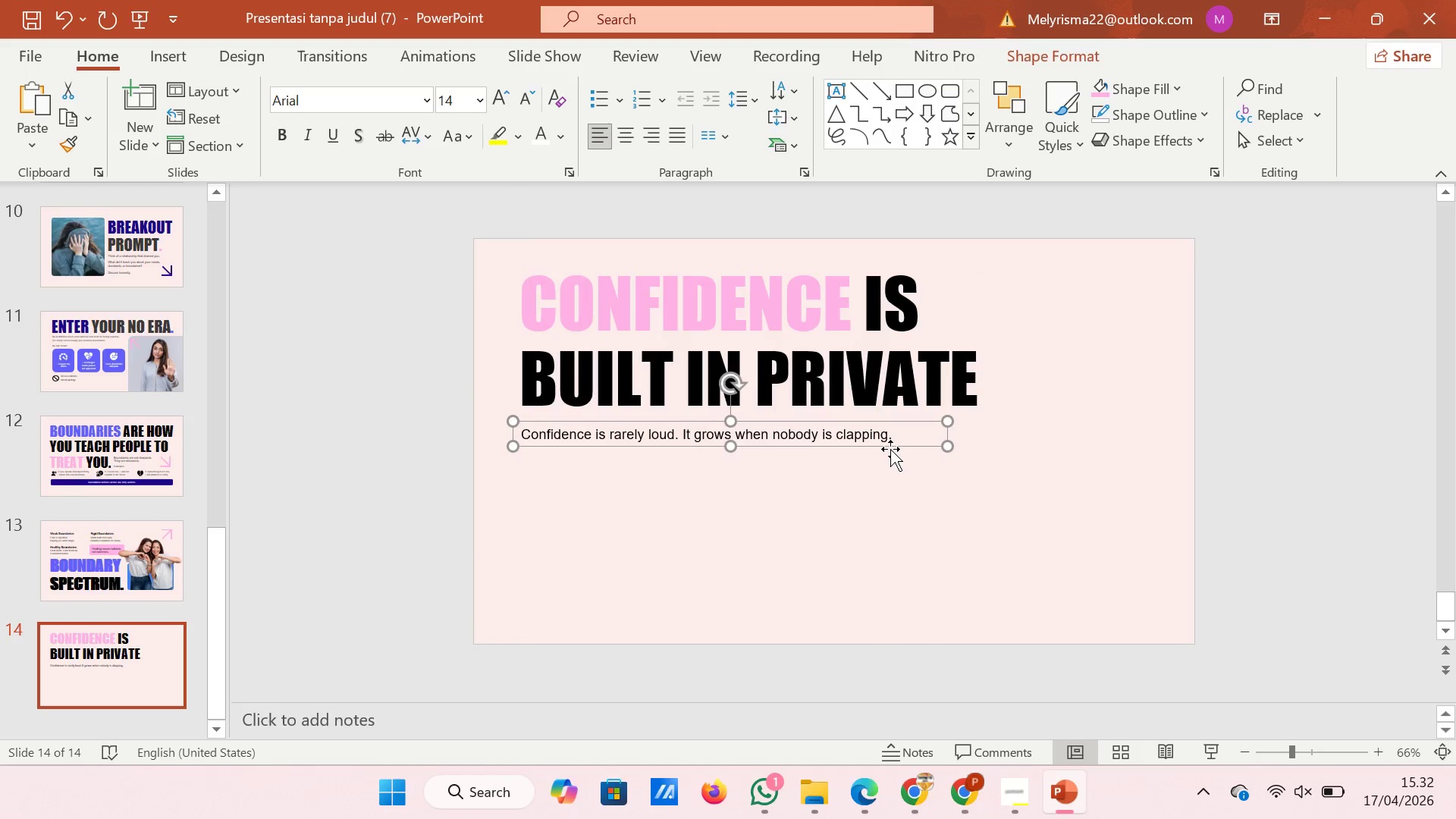 
key(ArrowUp)
 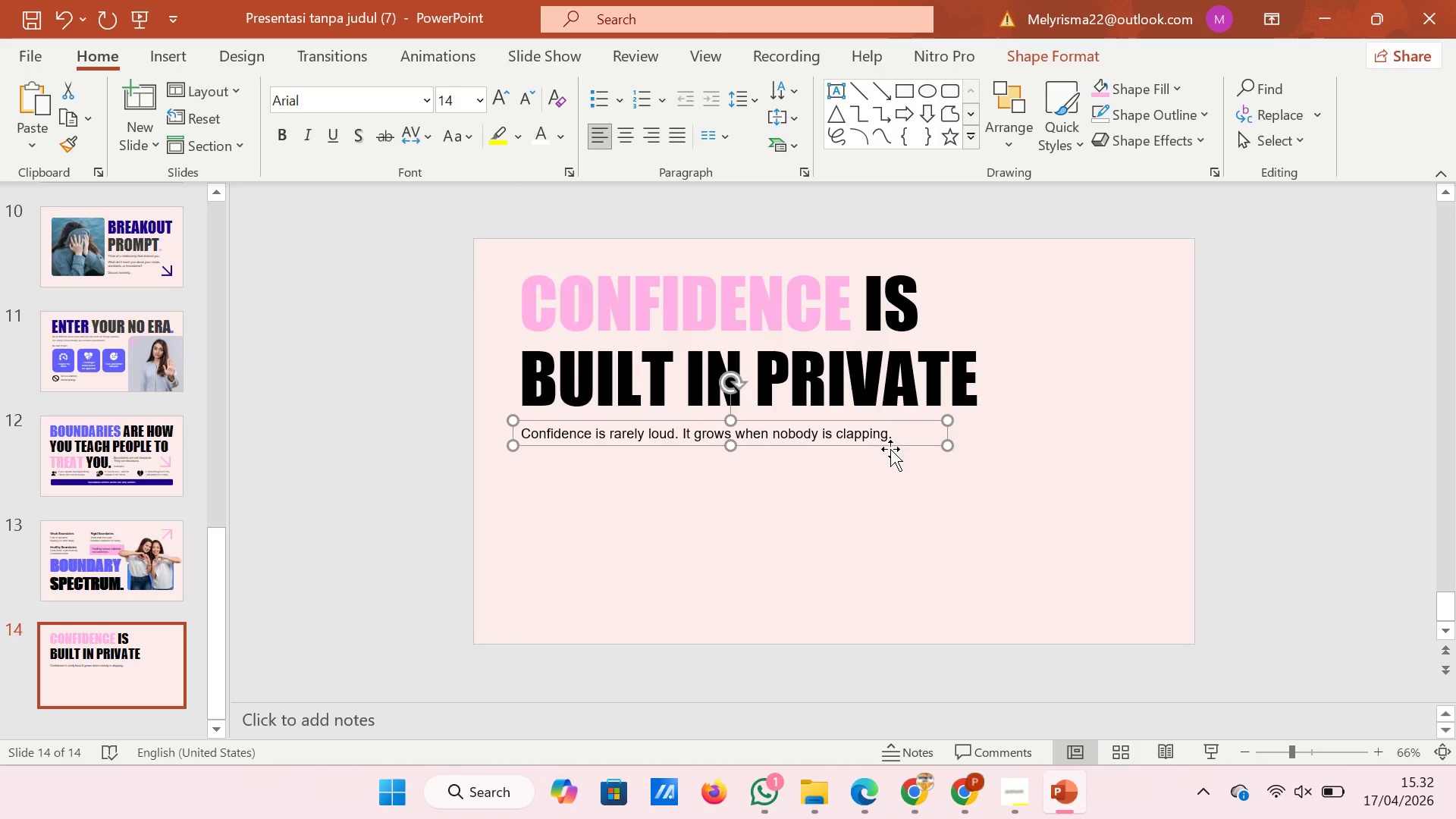 
key(ArrowUp)
 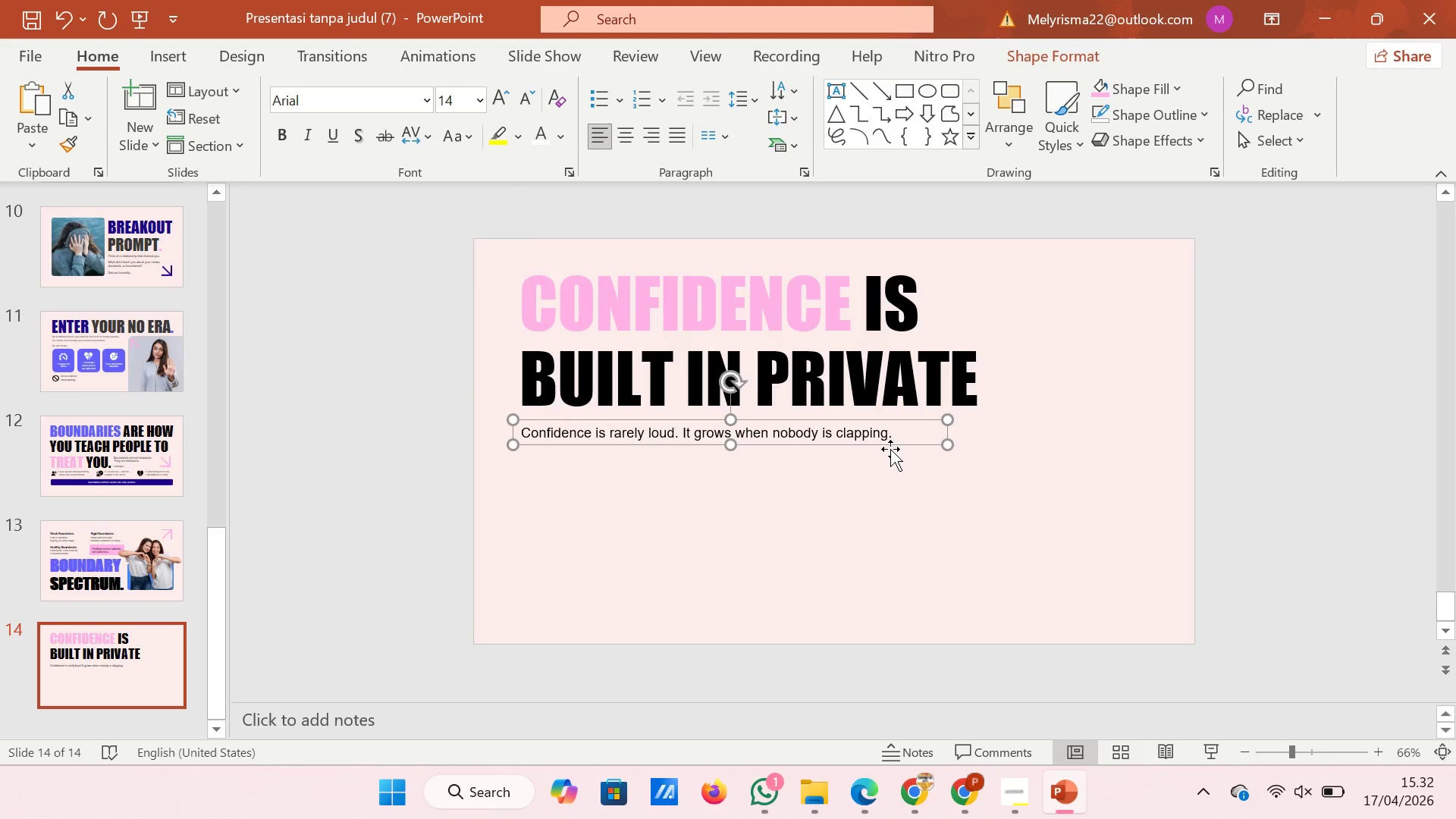 
key(ArrowUp)
 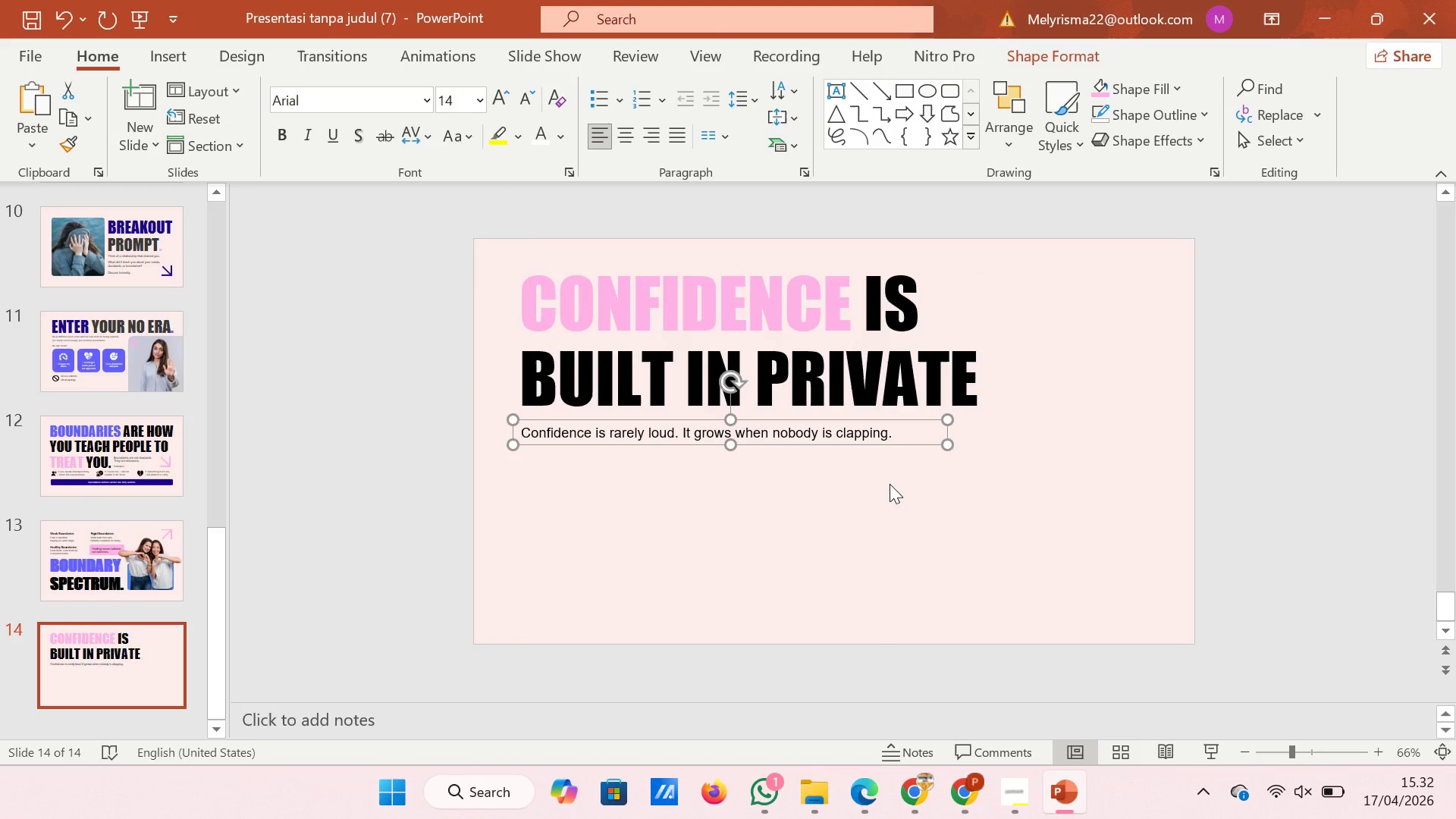 
left_click([890, 484])
 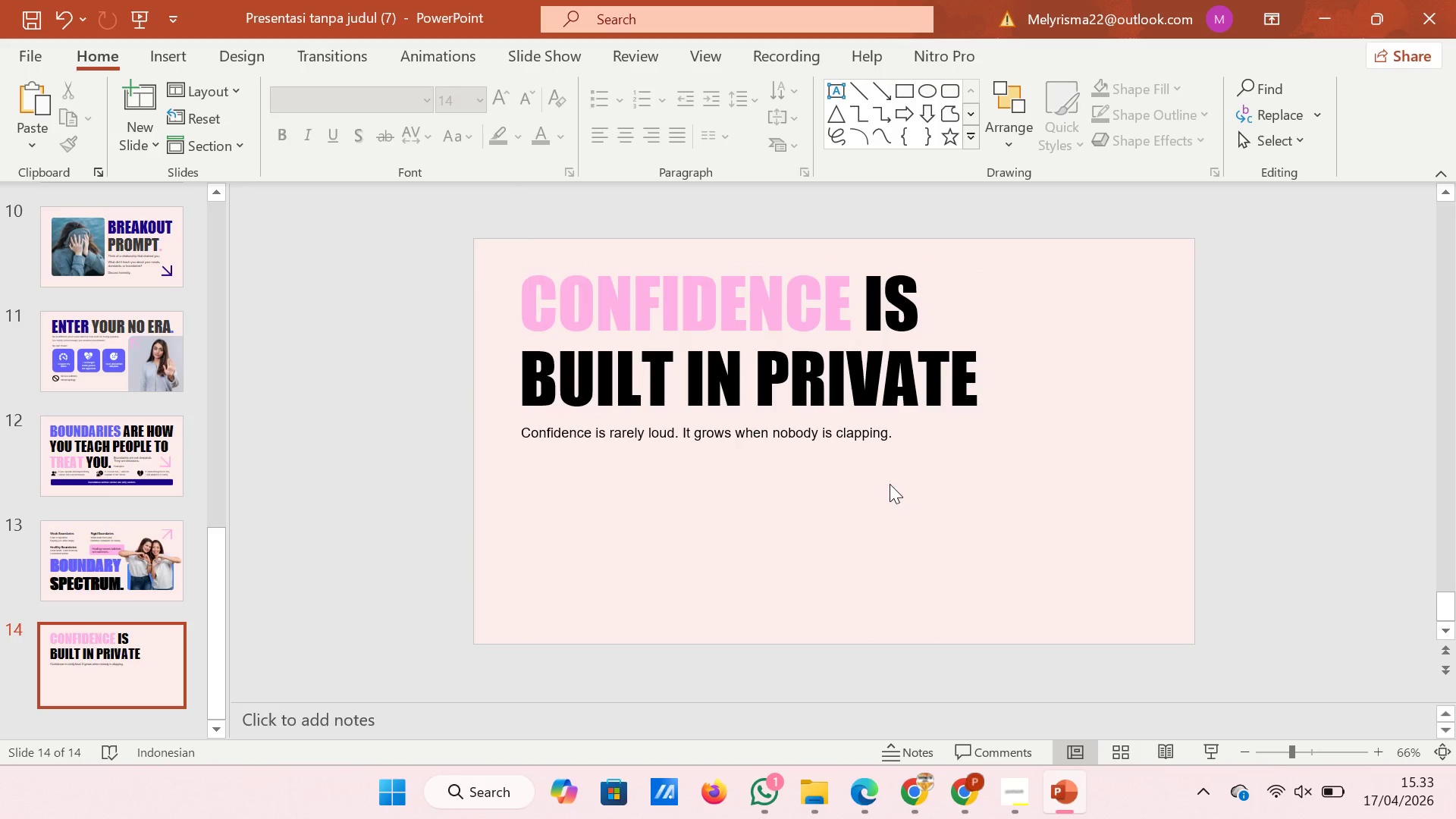 
wait(5.33)
 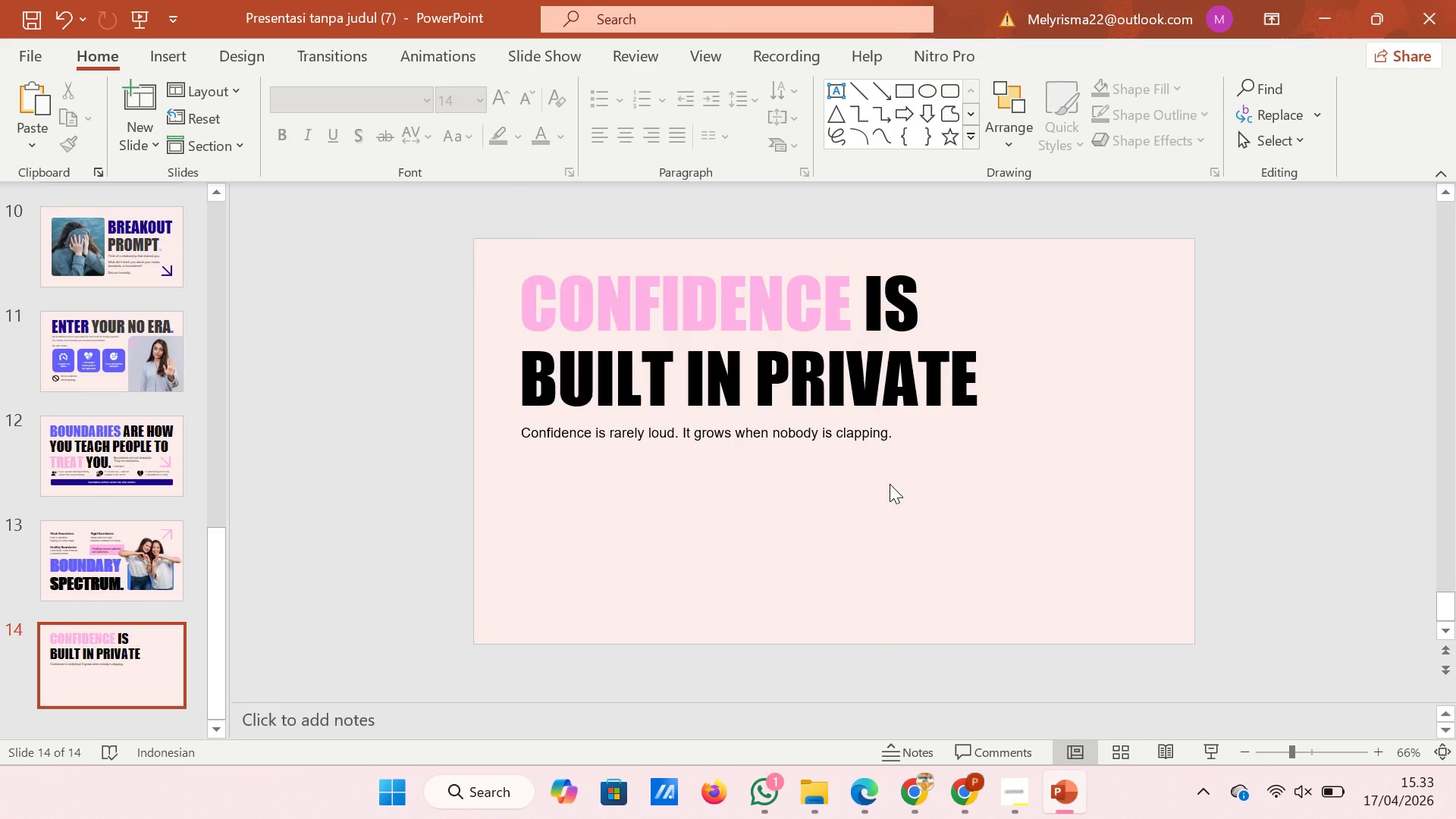 
left_click([952, 86])
 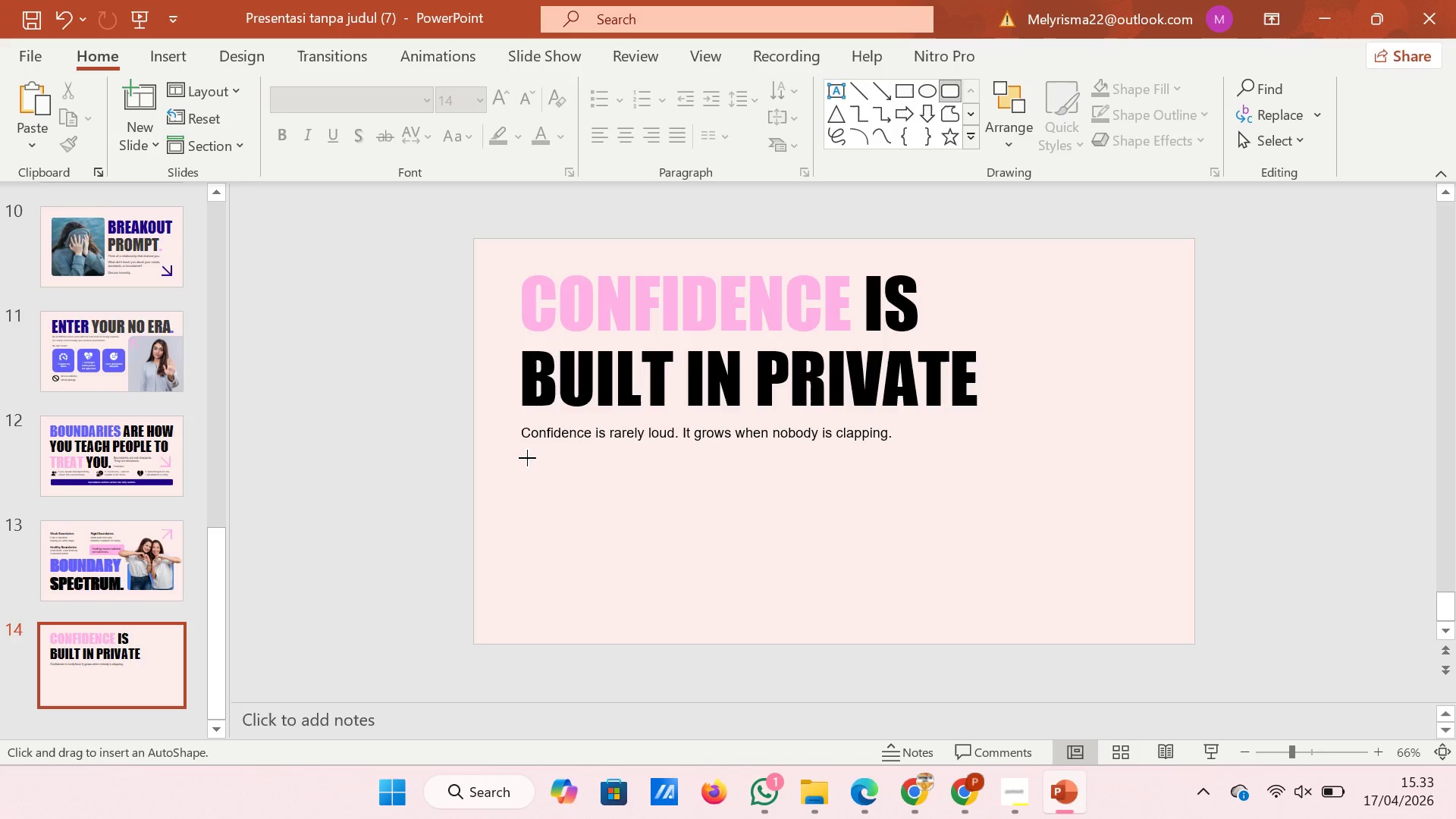 
wait(7.98)
 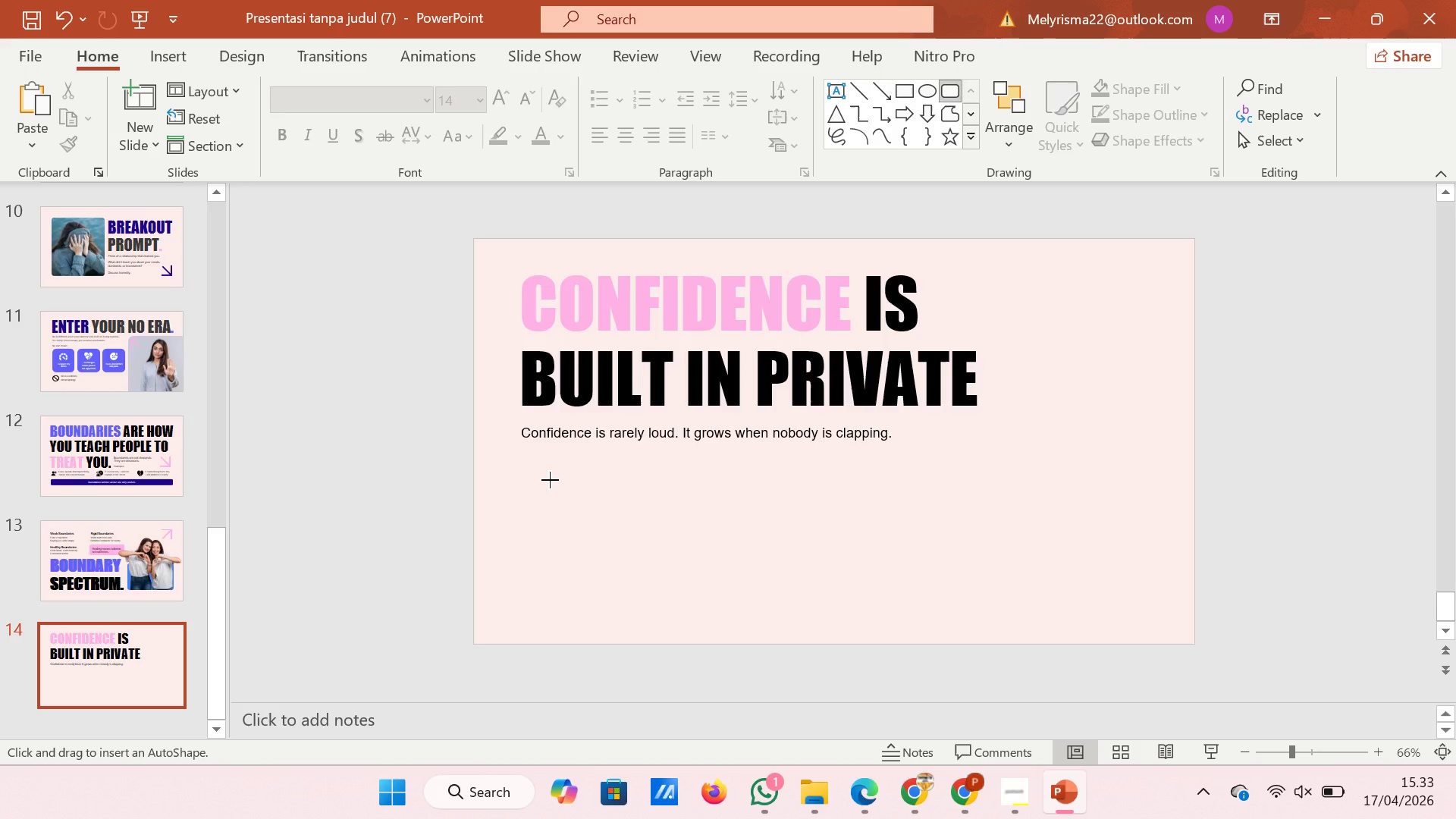 
left_click_drag(start_coordinate=[525, 458], to_coordinate=[768, 501])
 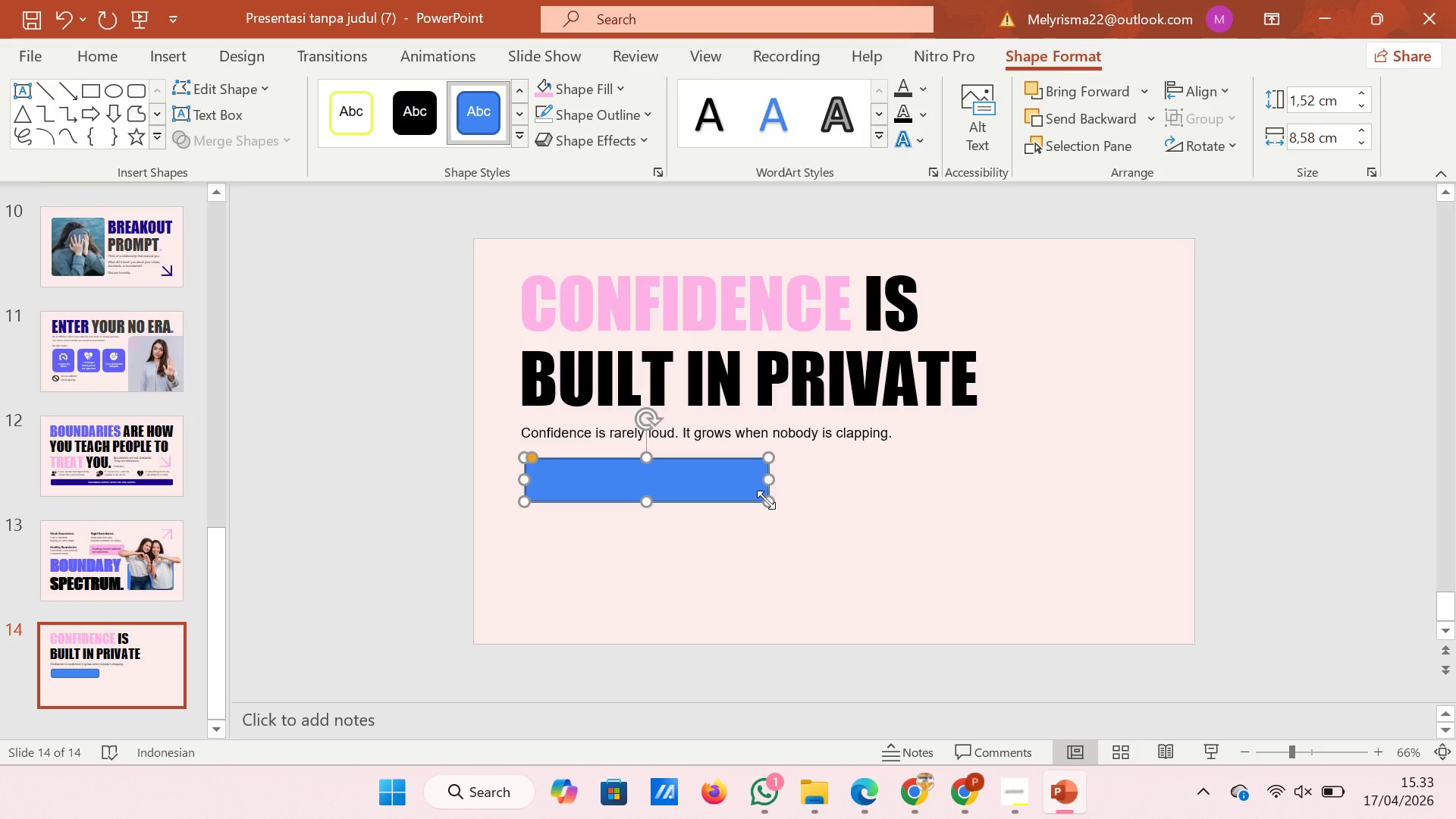 
key(Control+D)
 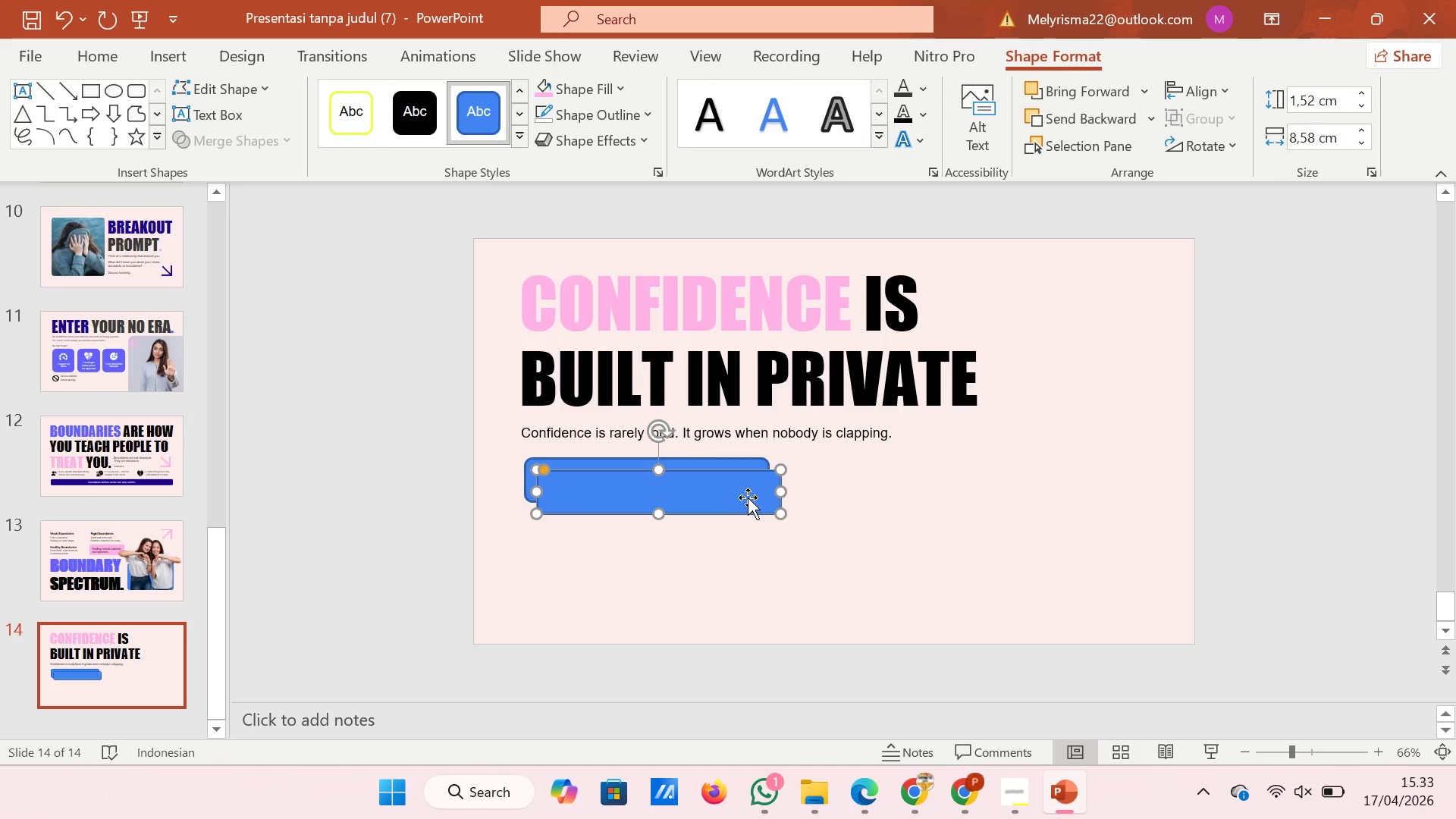 
left_click_drag(start_coordinate=[748, 497], to_coordinate=[738, 544])
 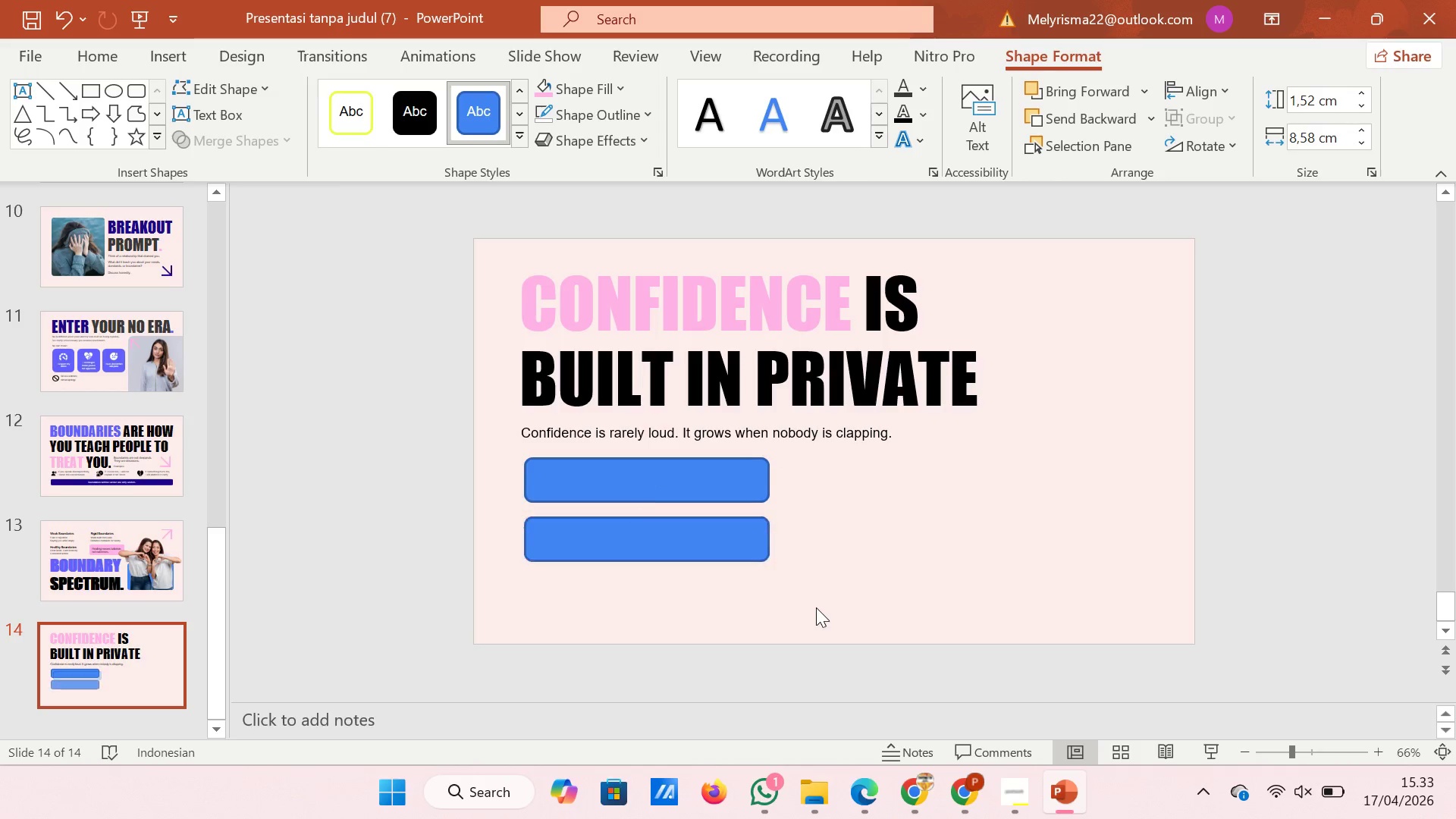 
left_click([816, 607])
 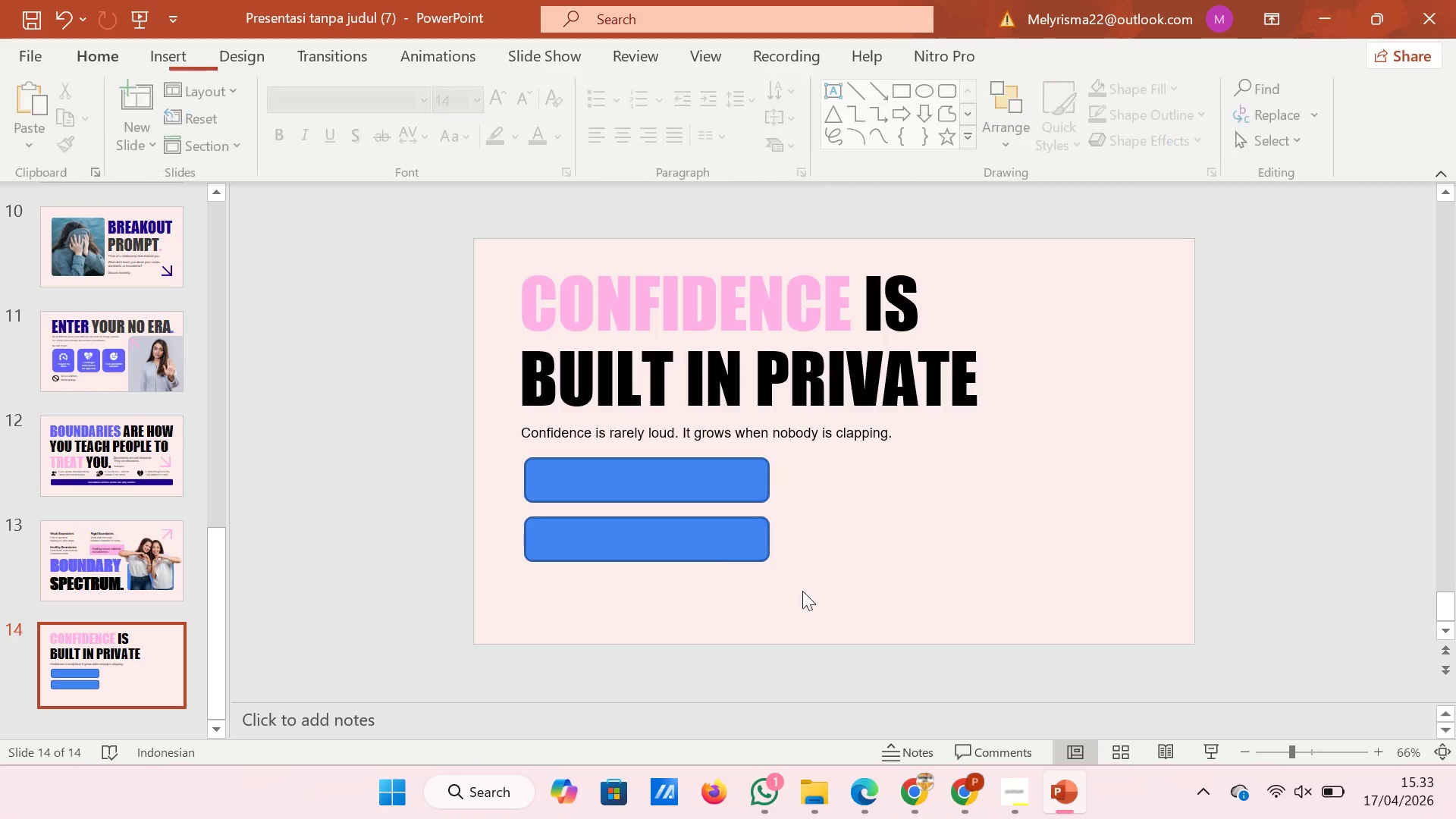 
left_click_drag(start_coordinate=[816, 605], to_coordinate=[515, 448])
 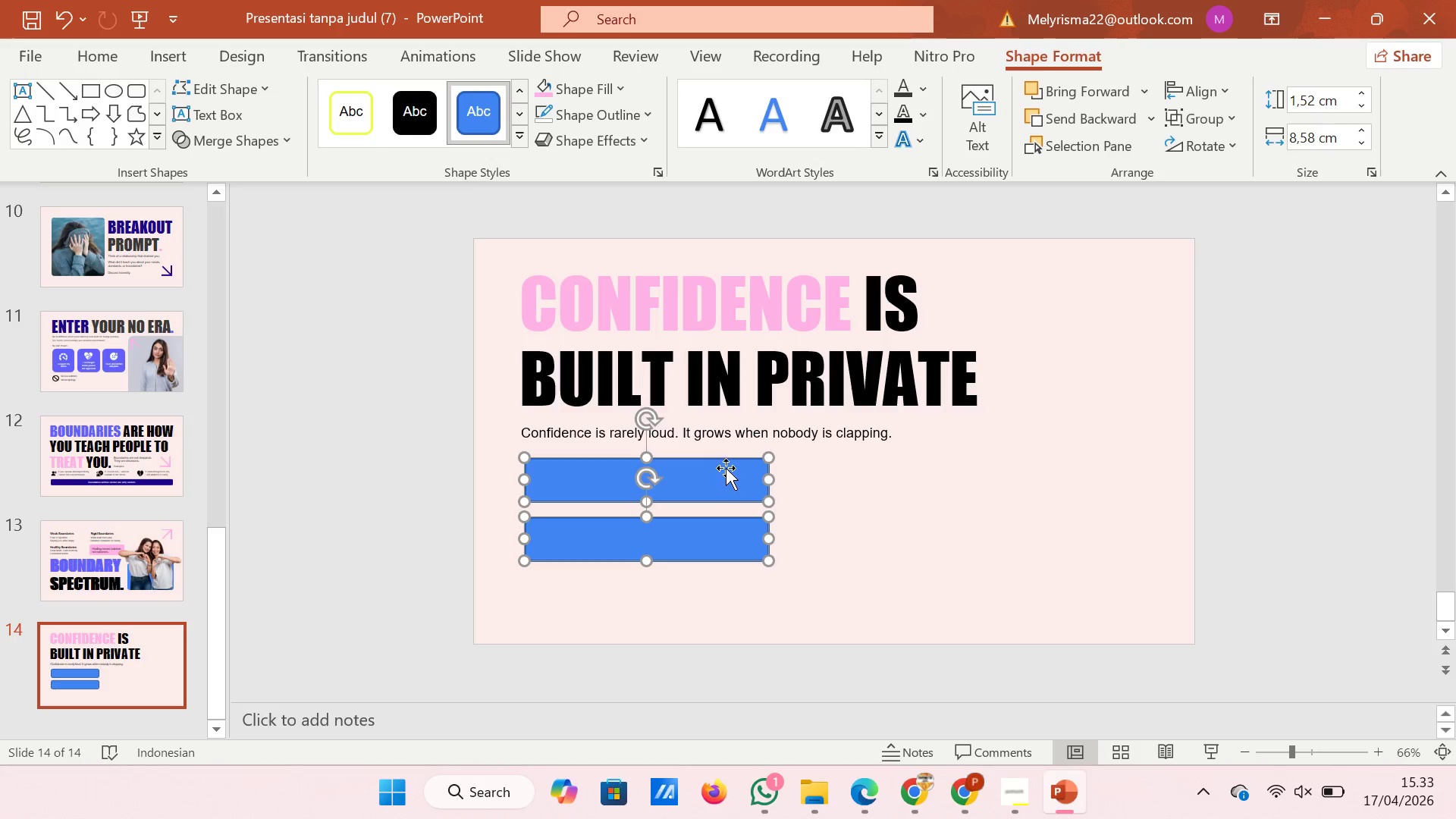 
left_click_drag(start_coordinate=[726, 469], to_coordinate=[723, 489])
 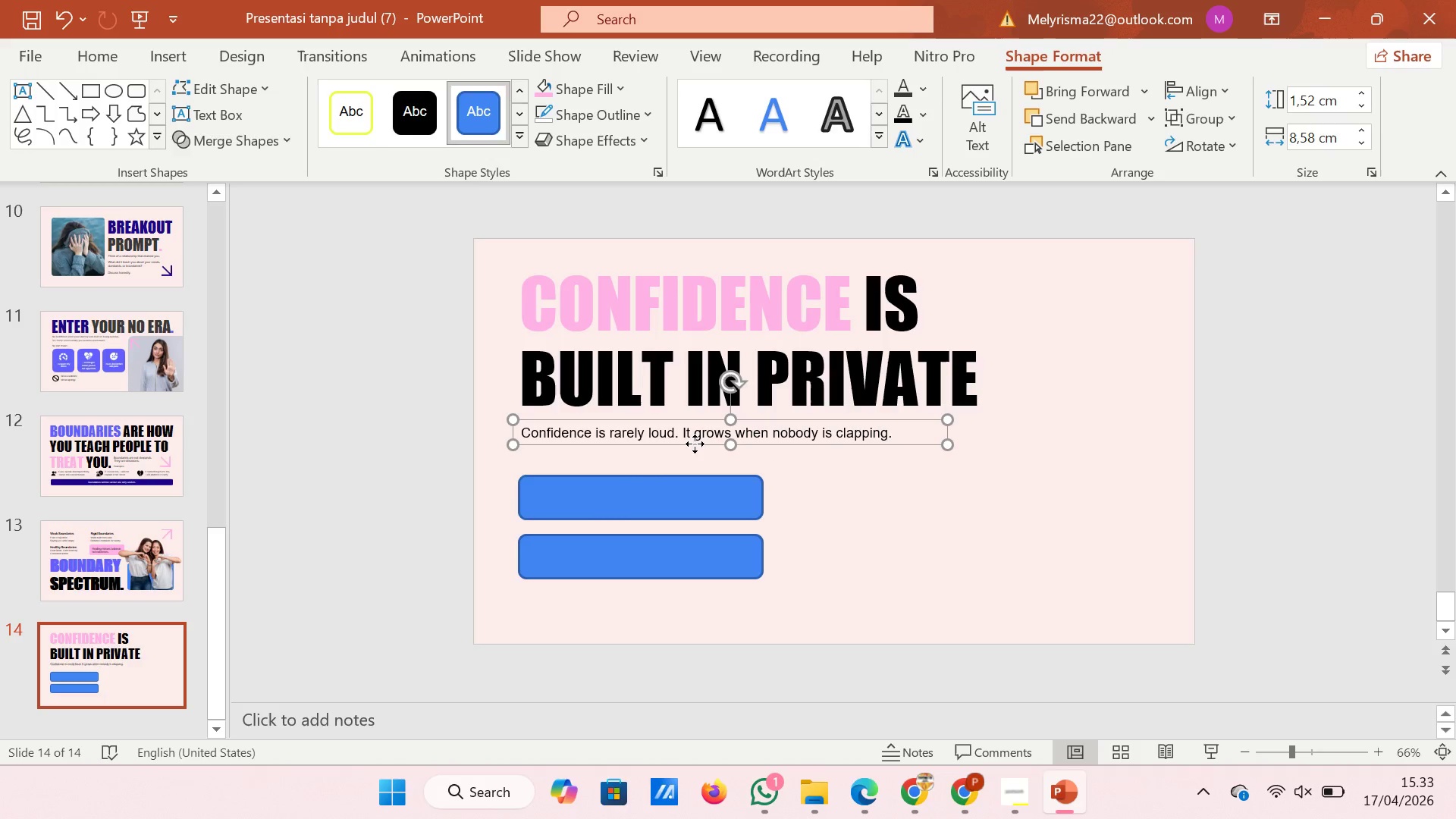 
left_click([695, 444])
 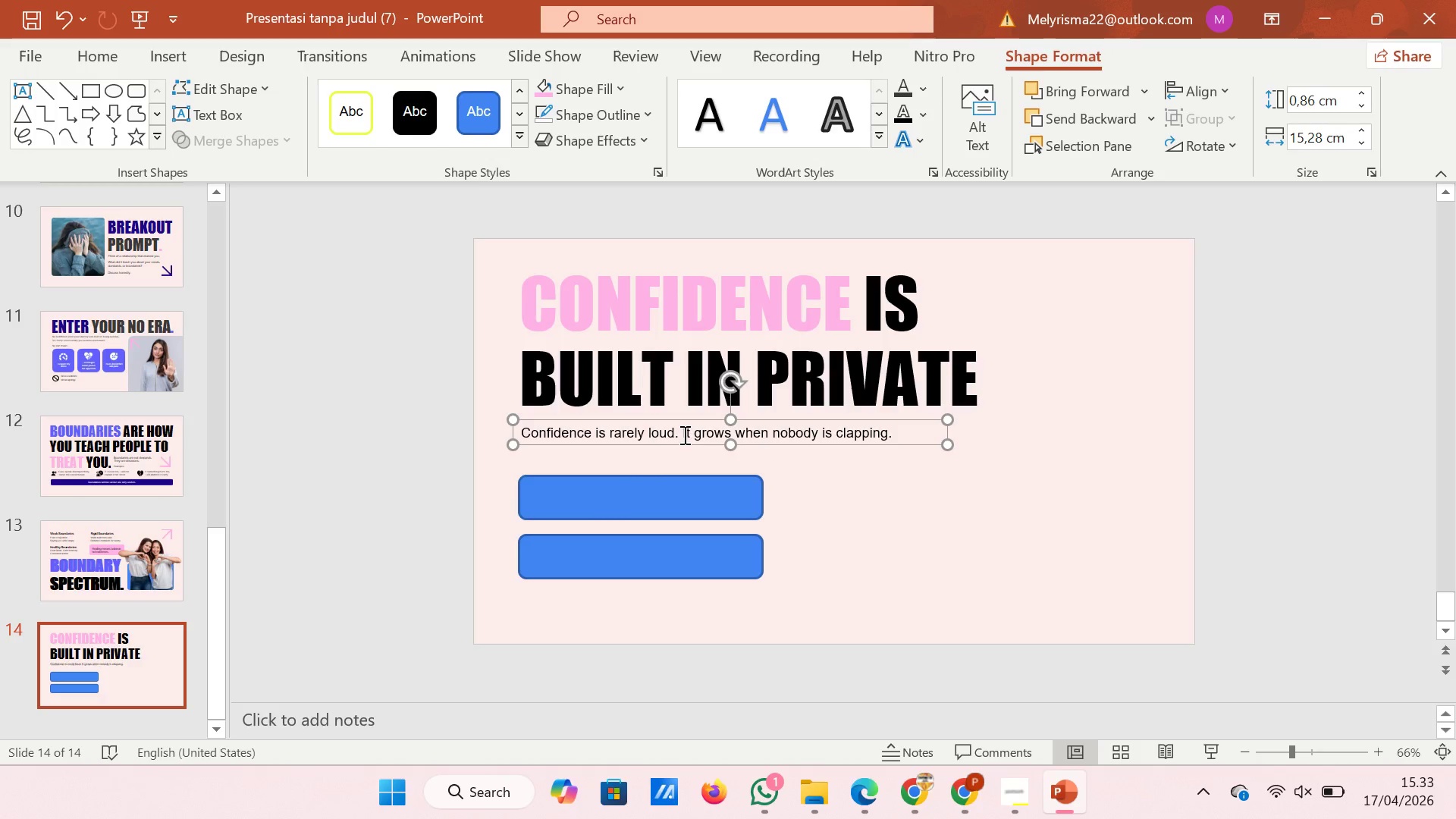 
left_click([683, 435])
 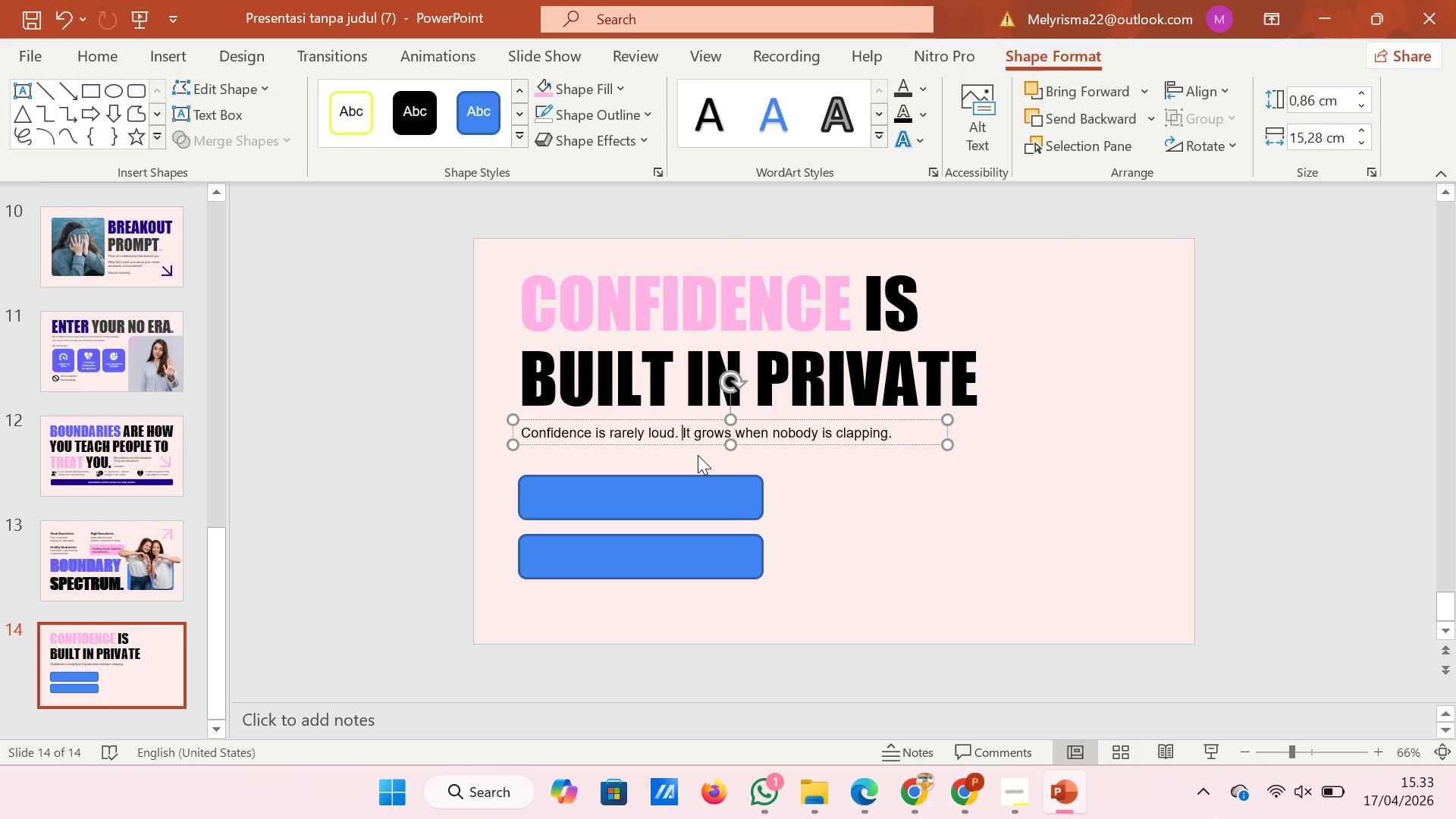 
key(Shift+Enter)
 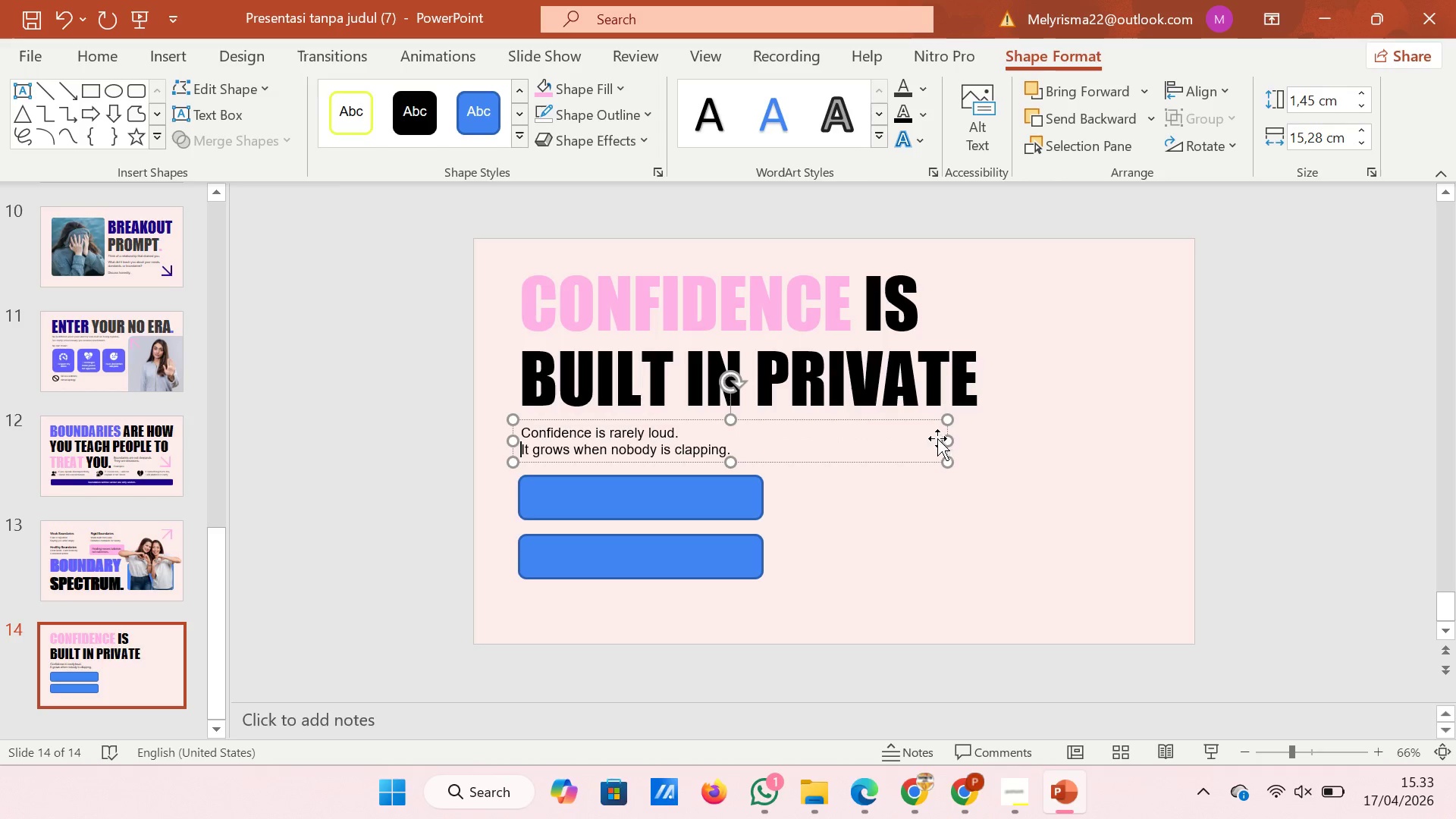 
left_click_drag(start_coordinate=[949, 442], to_coordinate=[758, 453])
 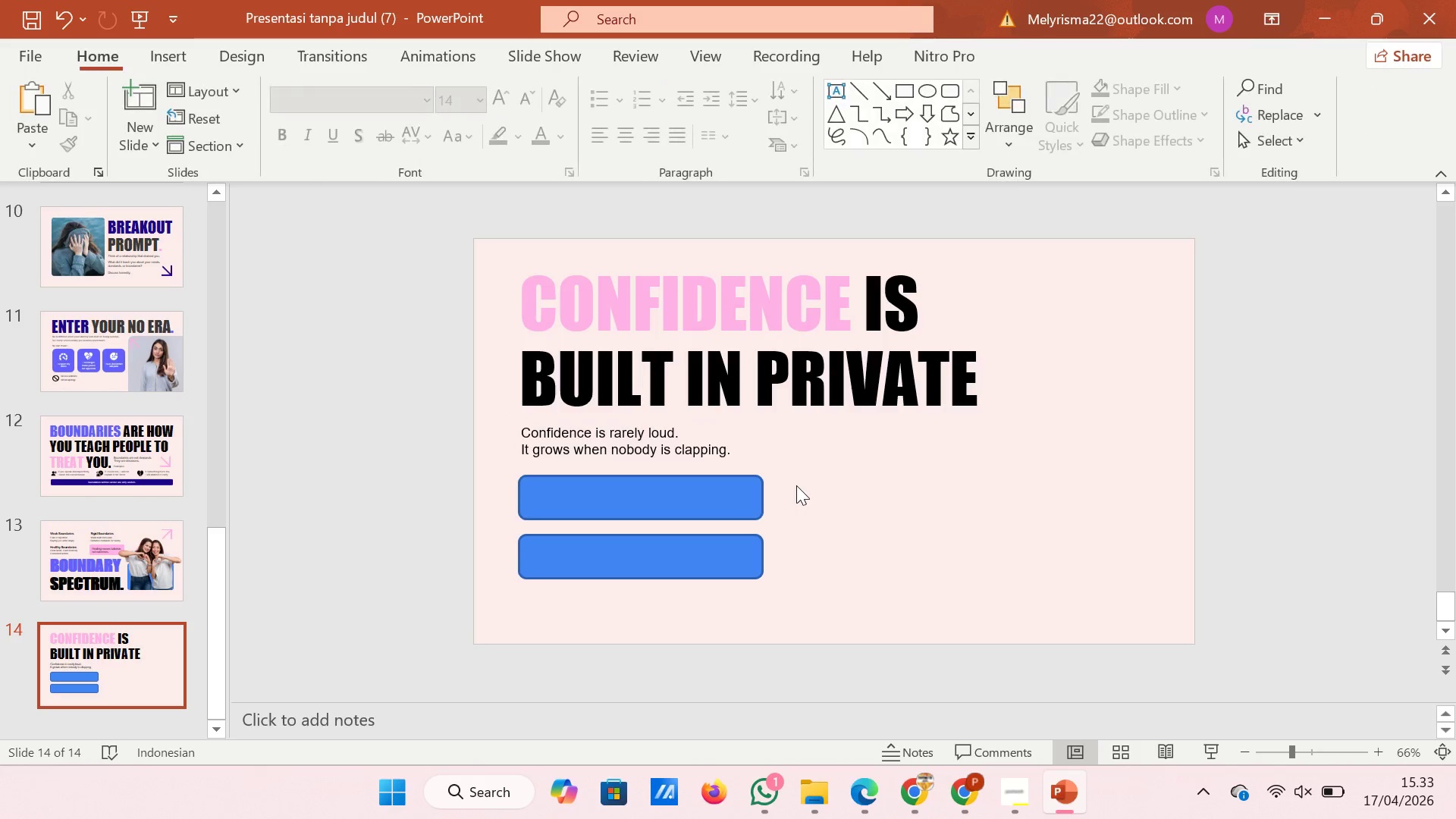 
hold_key(key=ControlLeft, duration=0.36)
 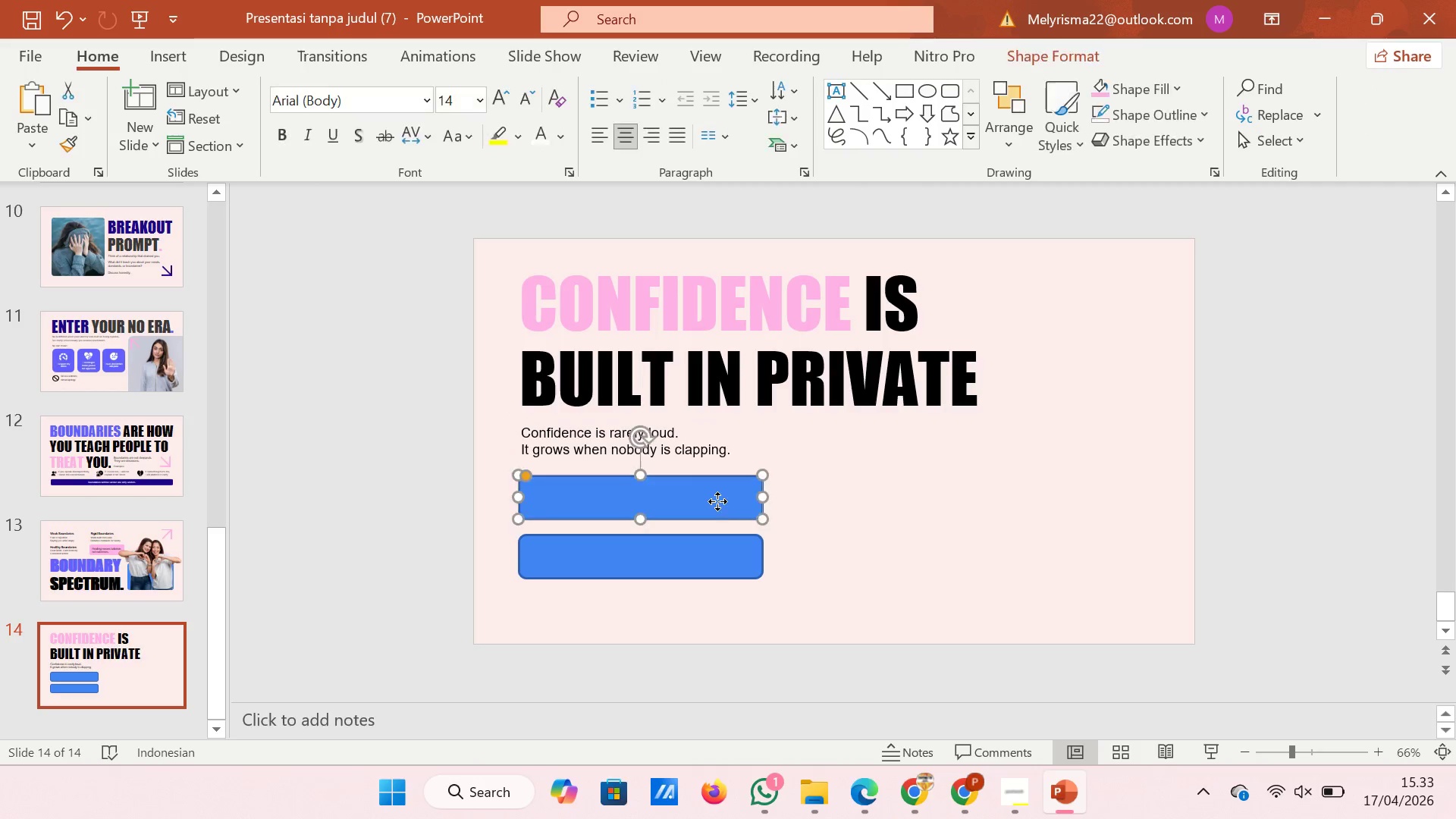 
left_click([717, 501])
 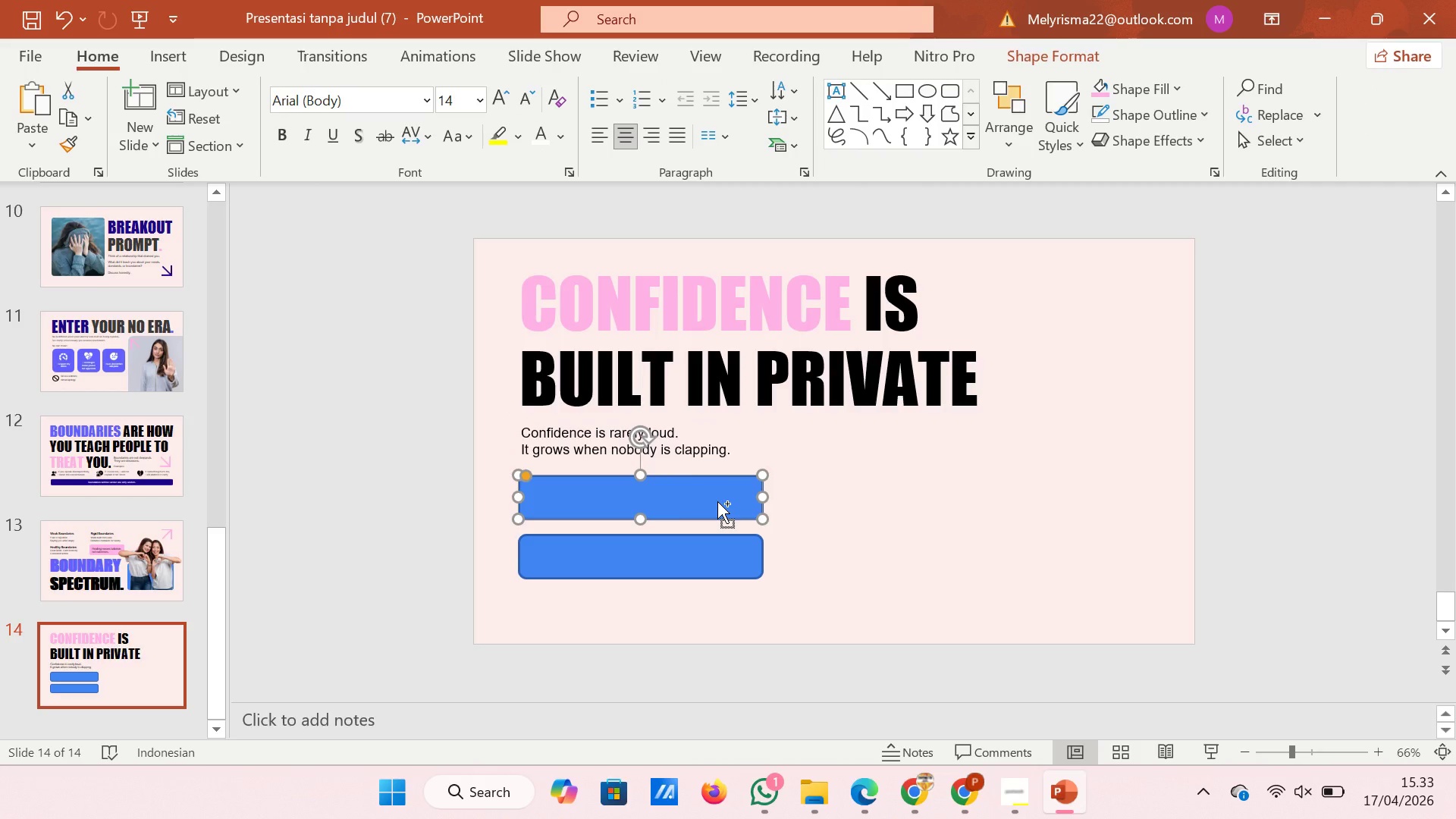 
key(Control+D)
 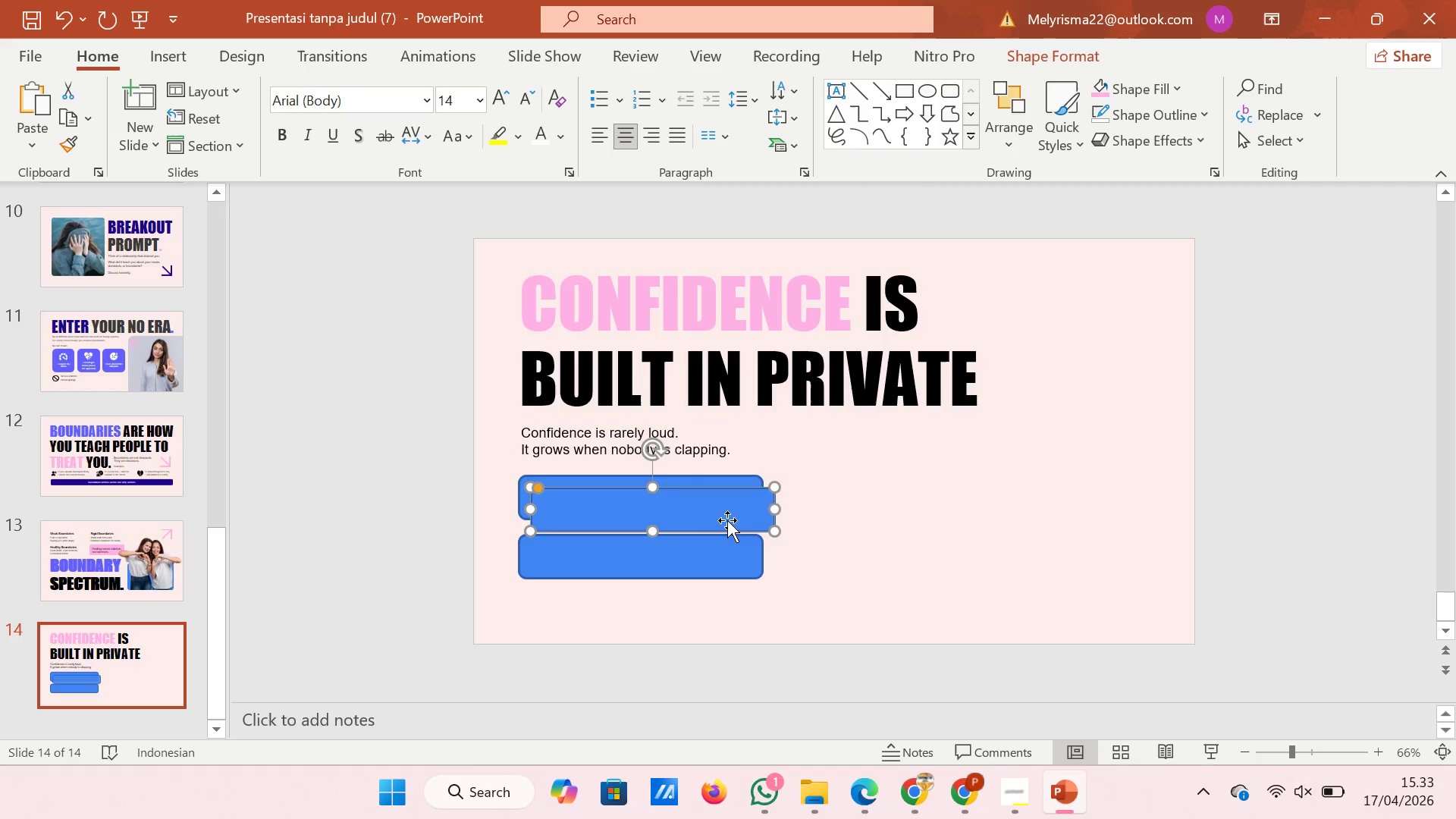 
left_click_drag(start_coordinate=[727, 520], to_coordinate=[1015, 453])
 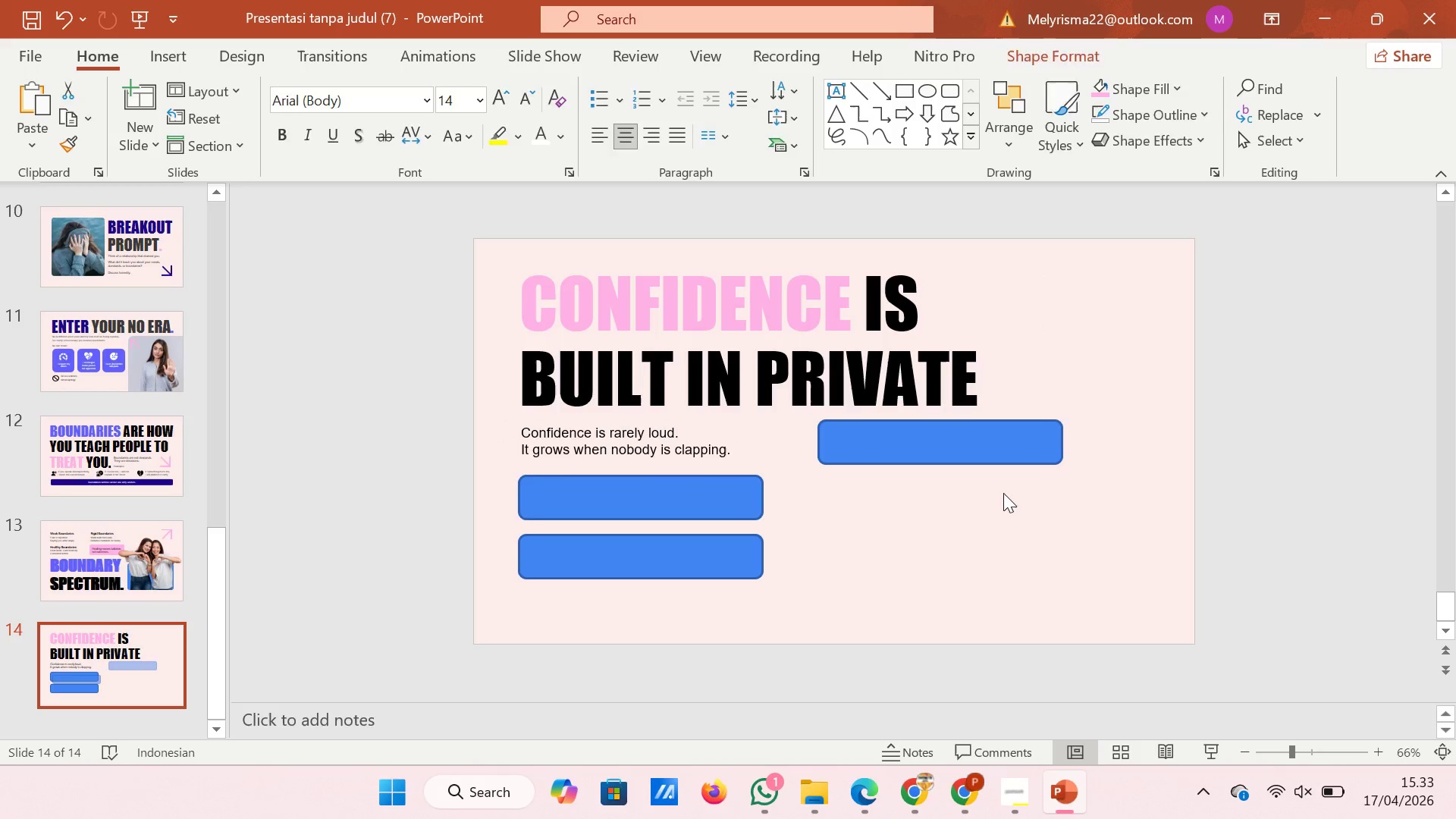 
left_click([1003, 493])
 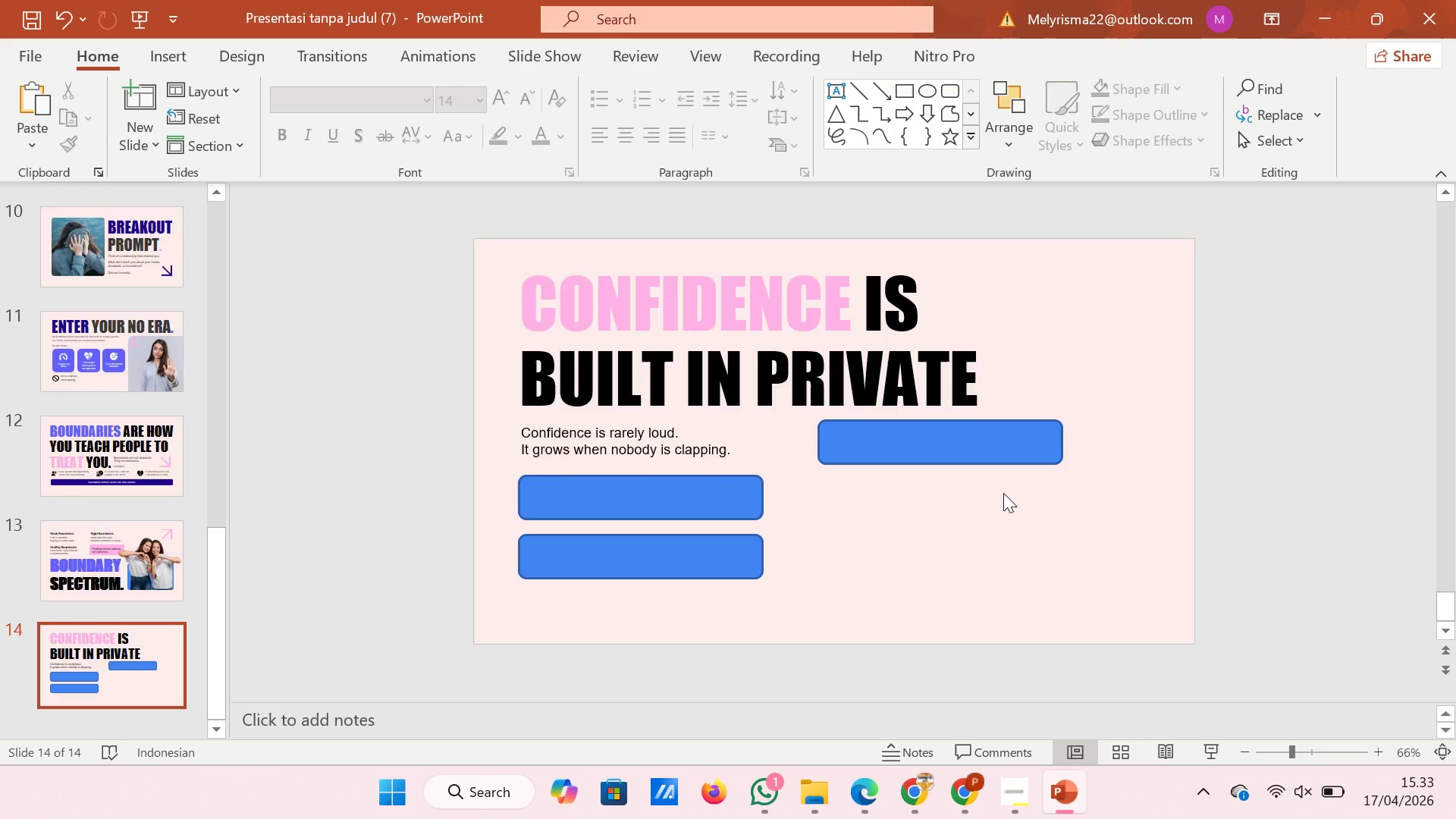 
hold_key(key=ControlLeft, duration=0.62)
 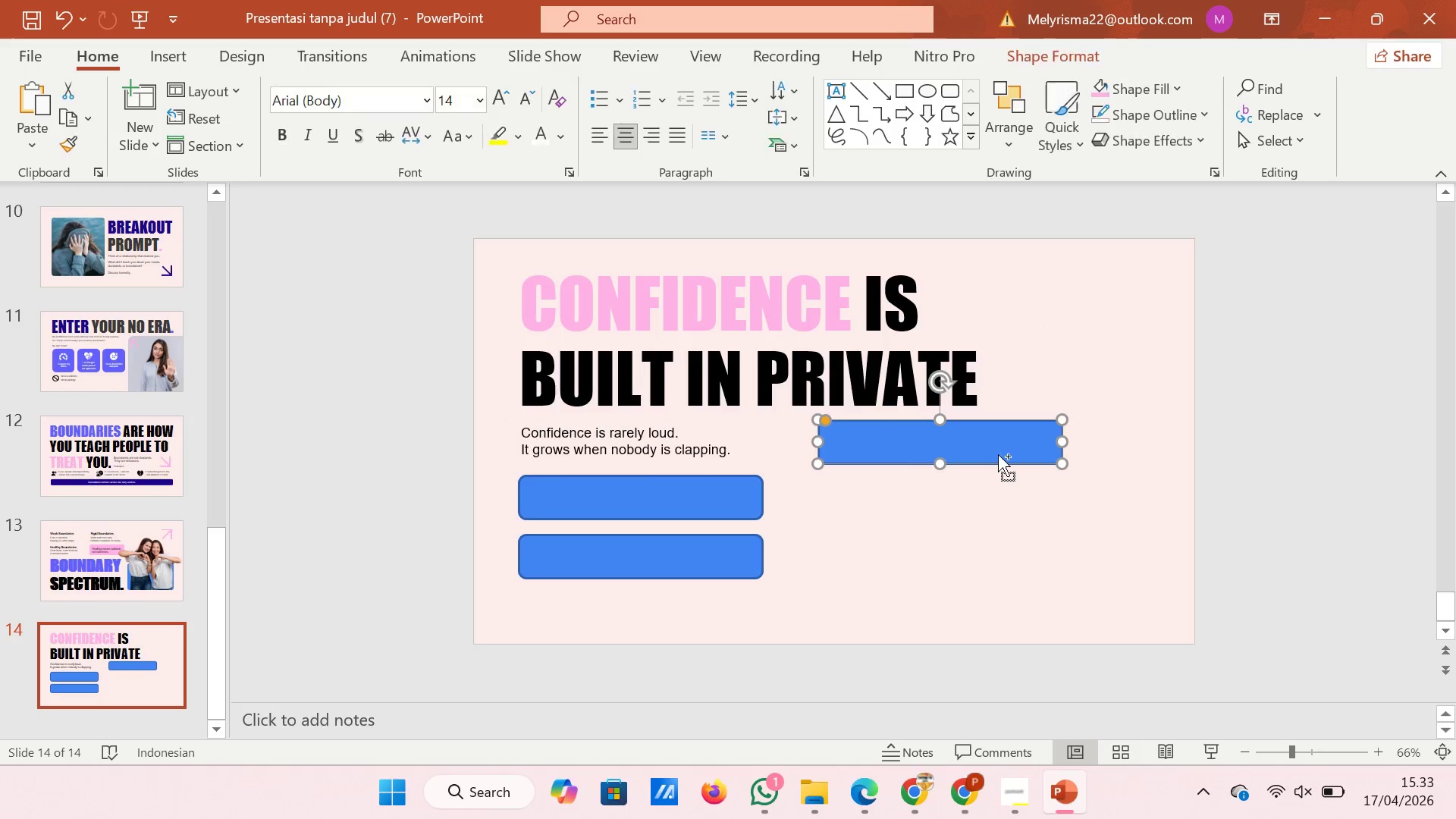 
left_click([998, 454])
 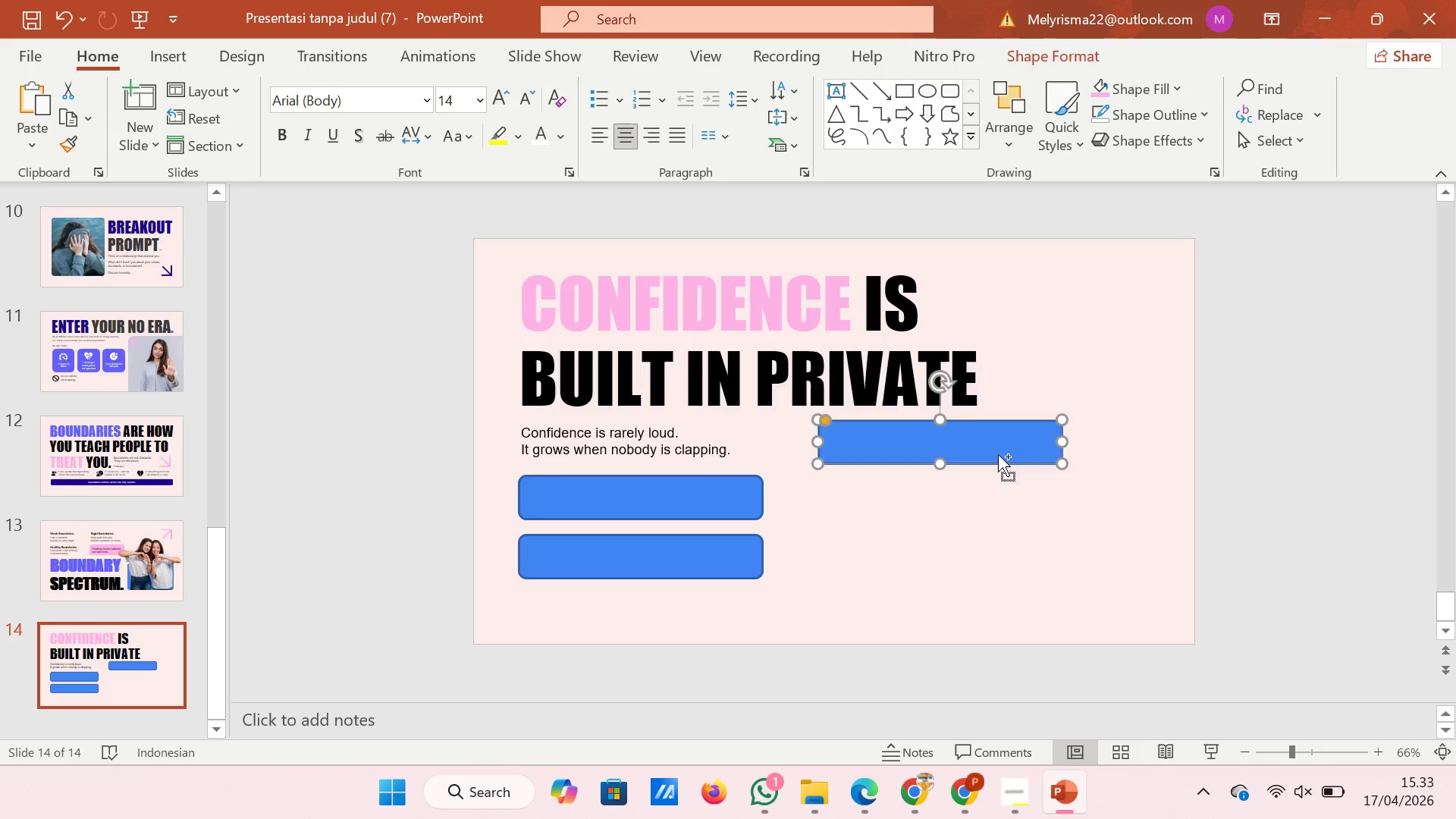 
key(Control+D)
 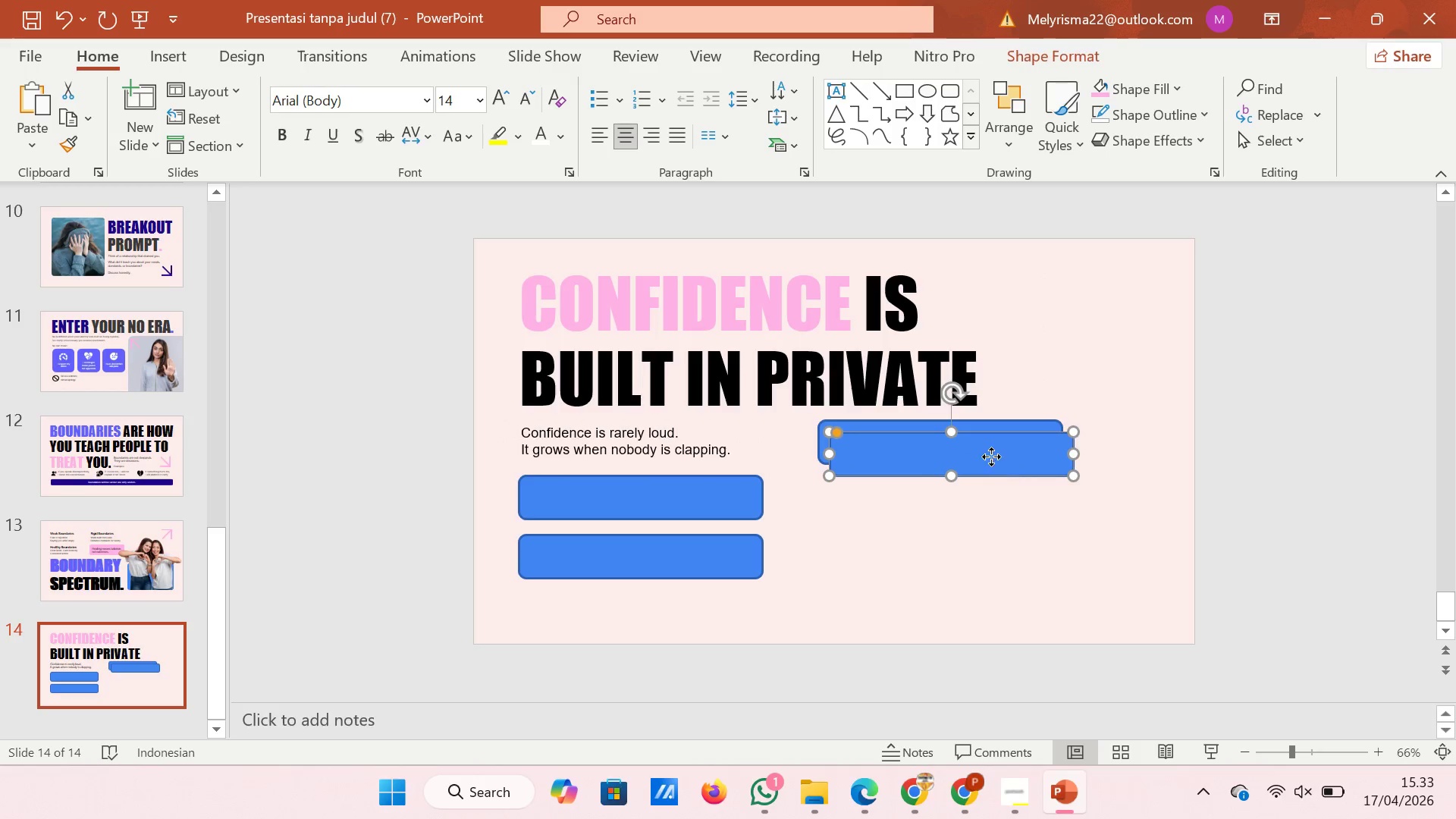 
left_click_drag(start_coordinate=[991, 457], to_coordinate=[981, 503])
 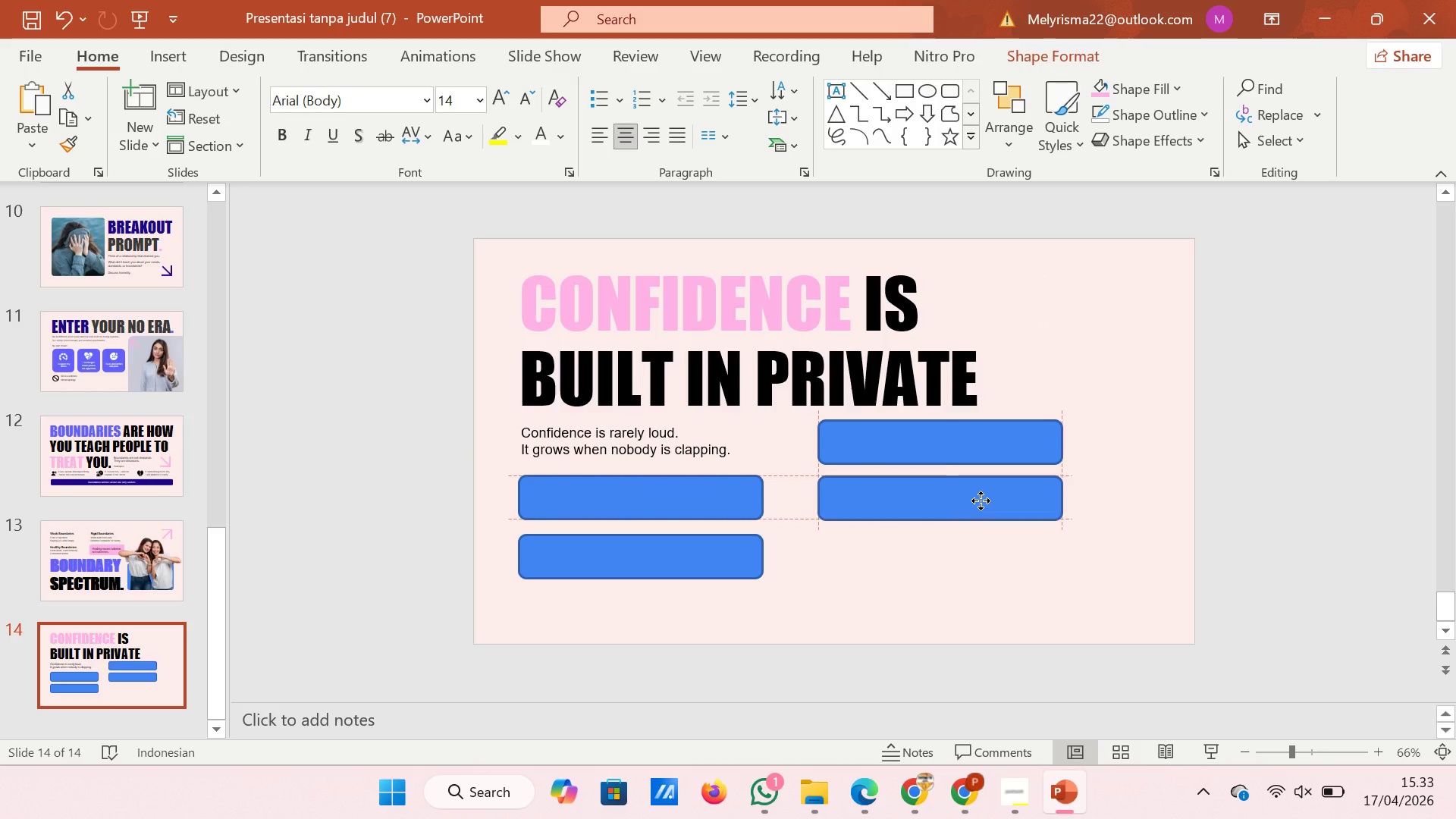 
key(Control+D)
 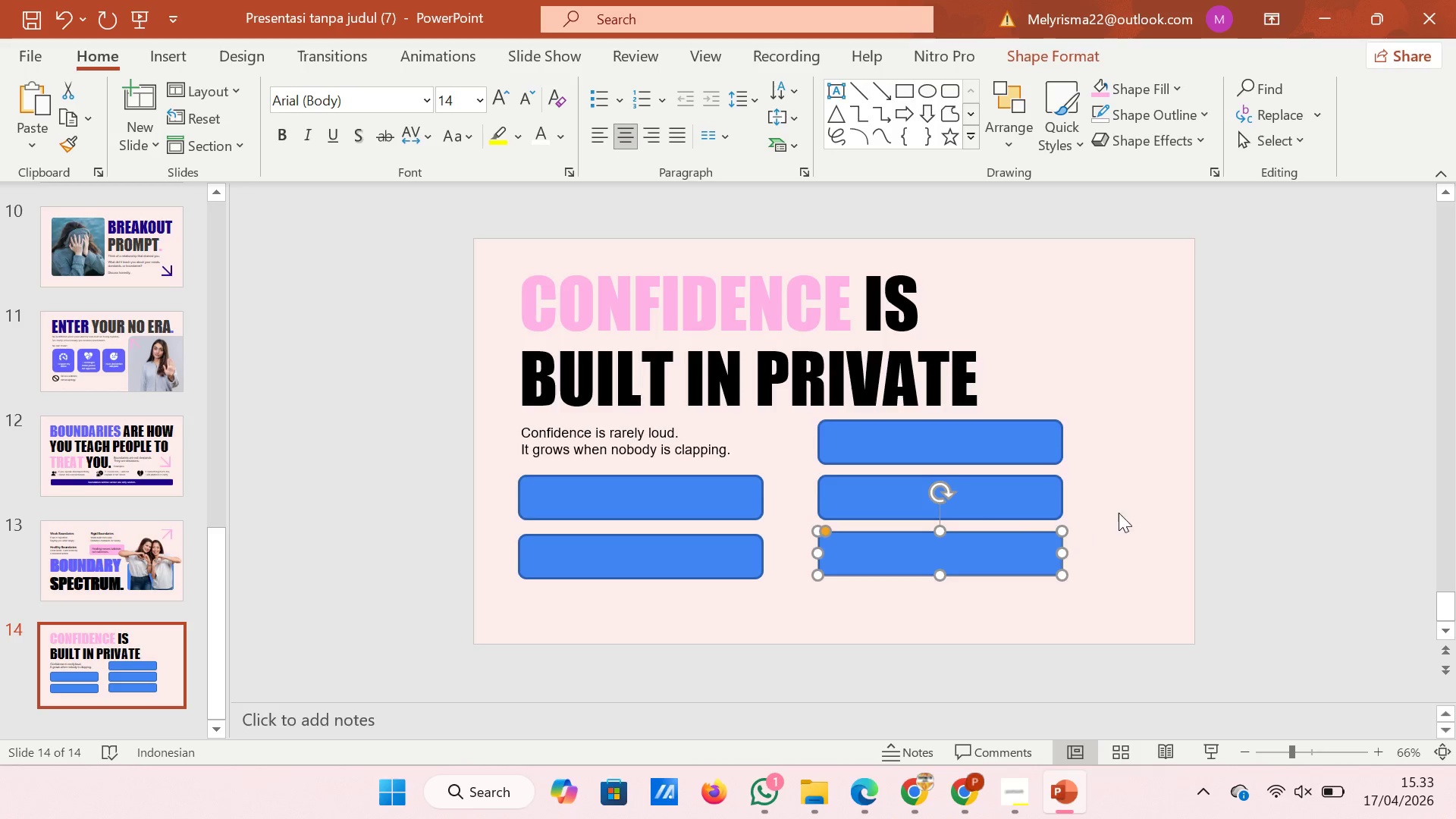 
left_click([1137, 504])
 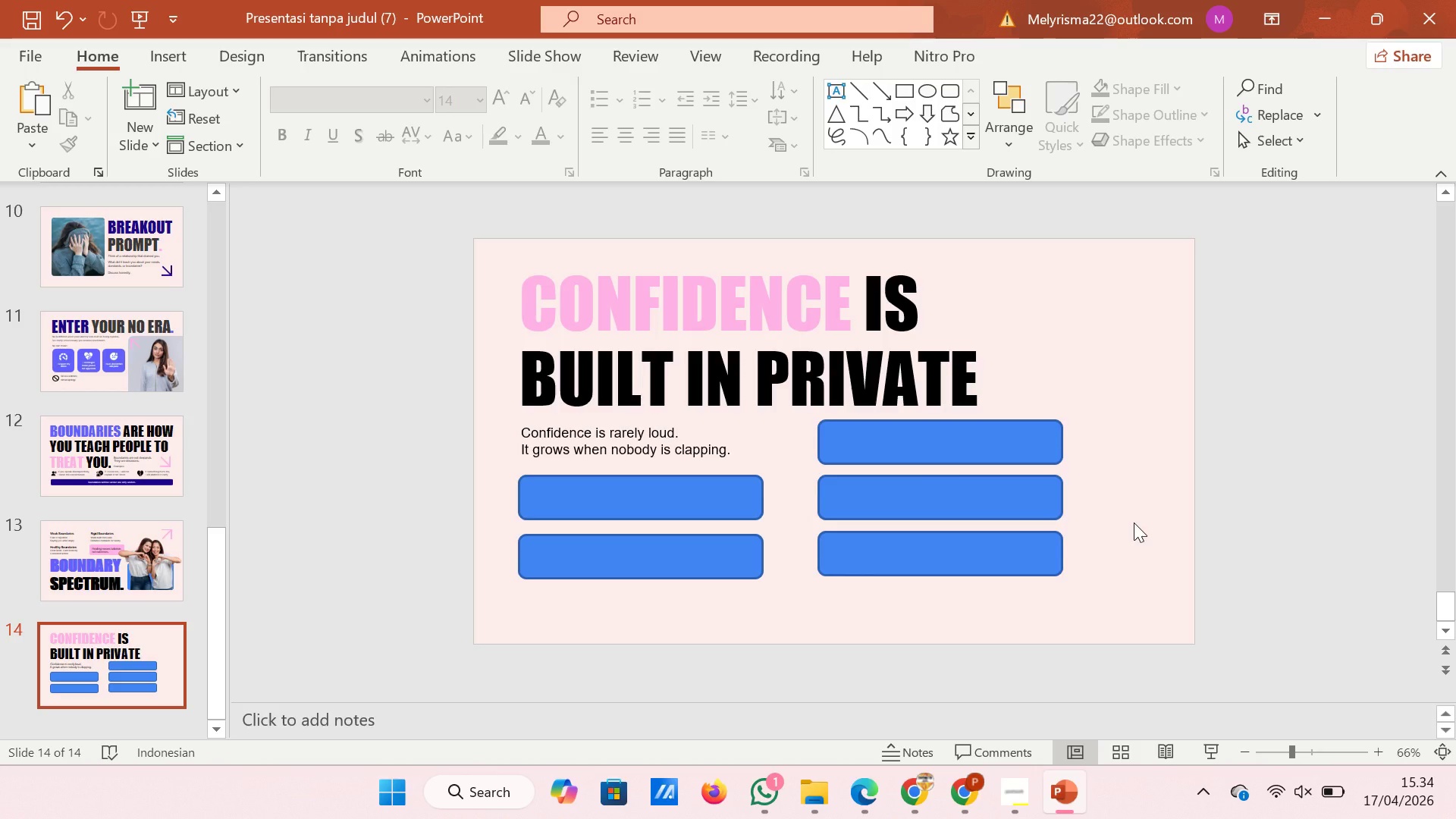 
wait(10.27)
 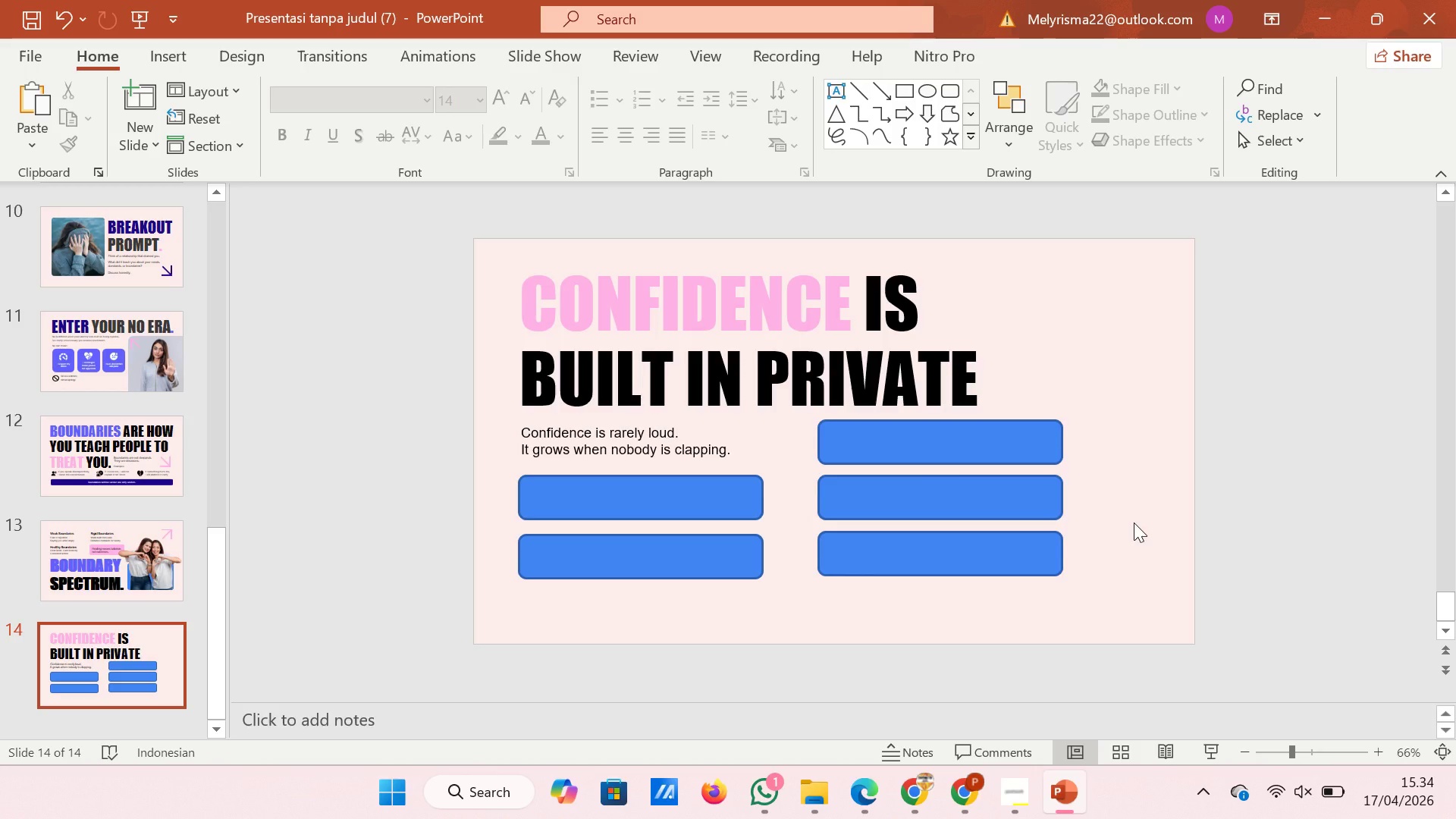 
scroll: coordinate [72, 504], scroll_direction: up, amount: 12.0
 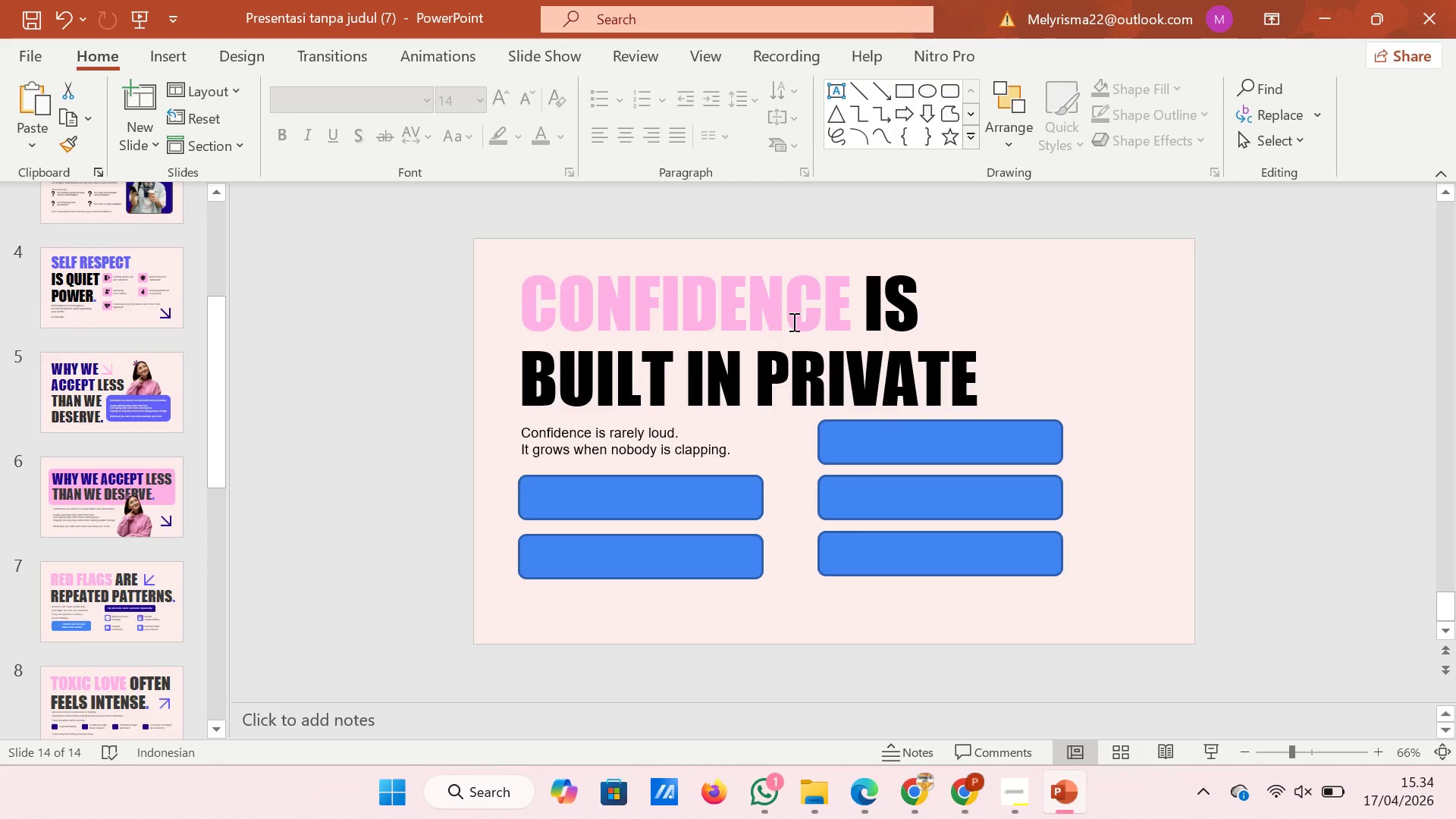 
left_click([864, 309])
 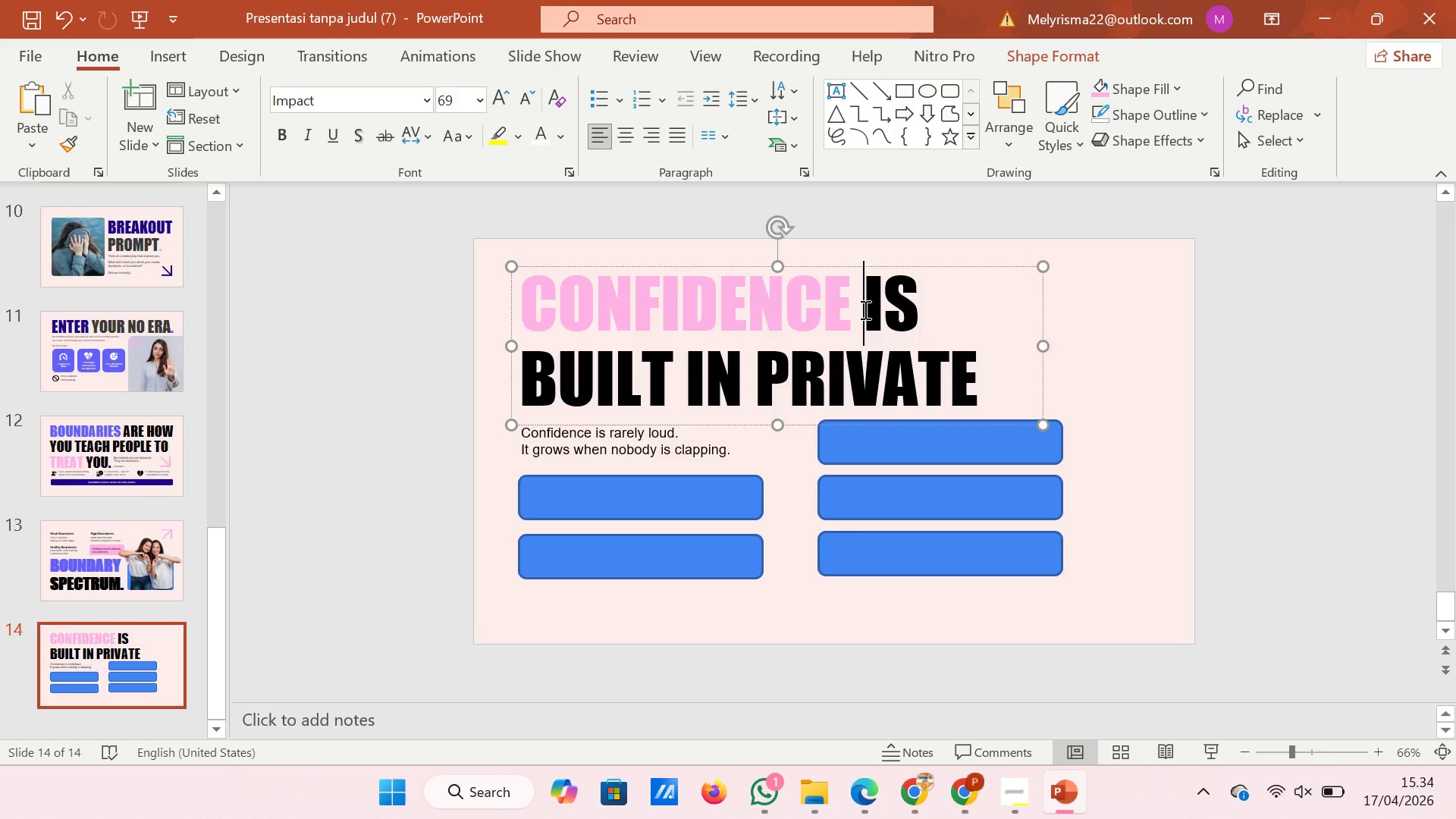 
key(Shift+ShiftRight)
 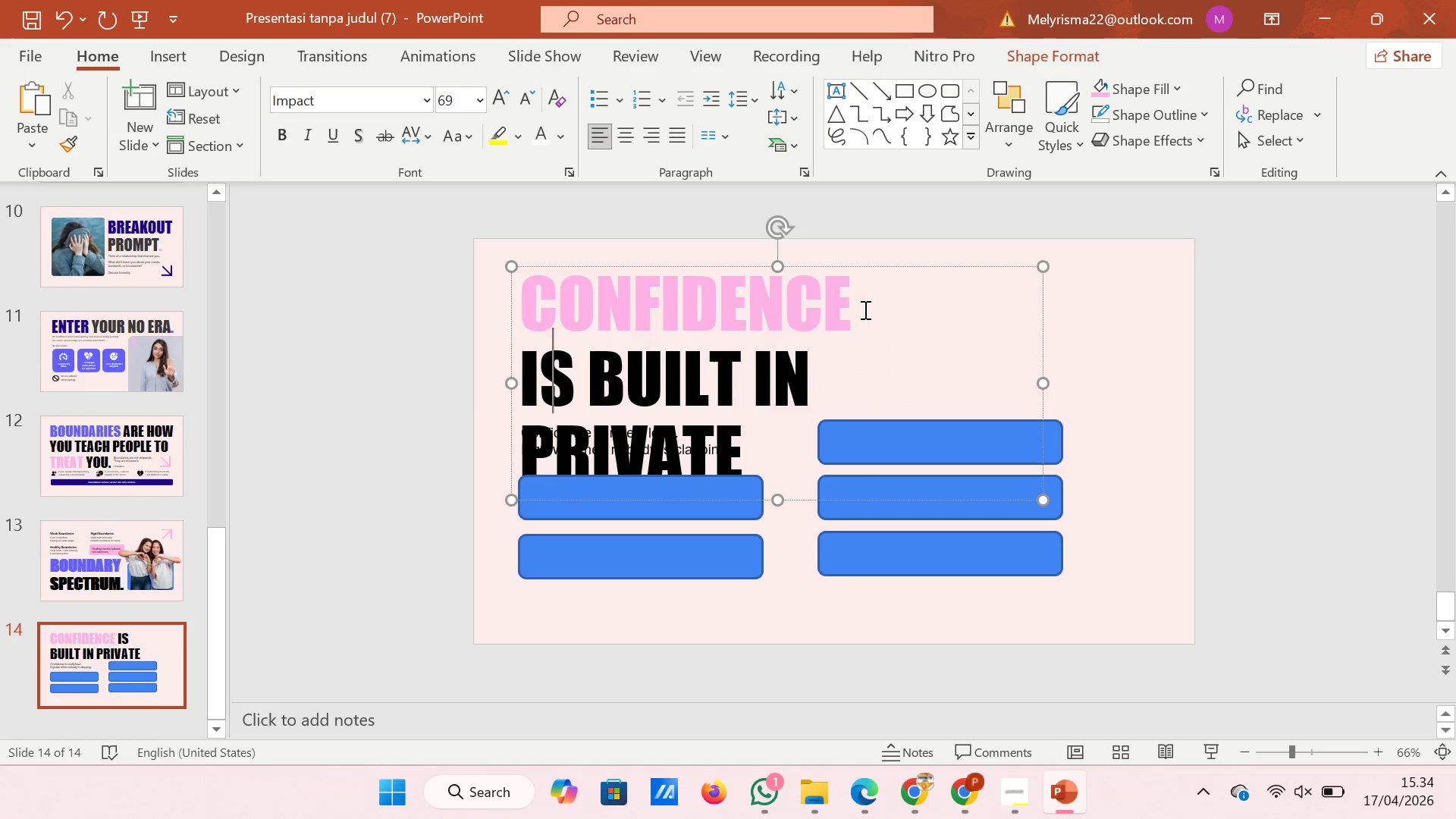 
key(Shift+Enter)
 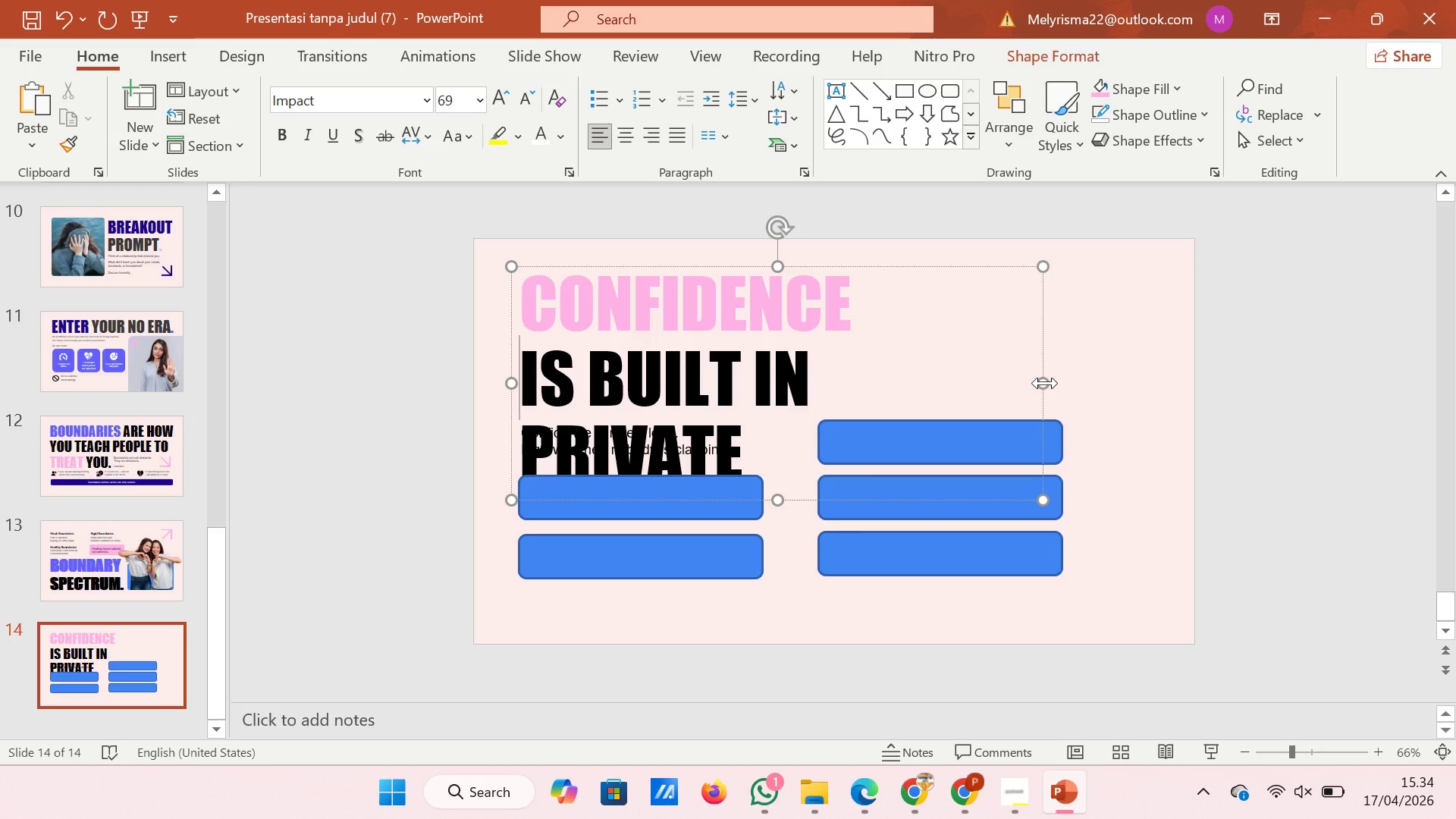 
wait(6.44)
 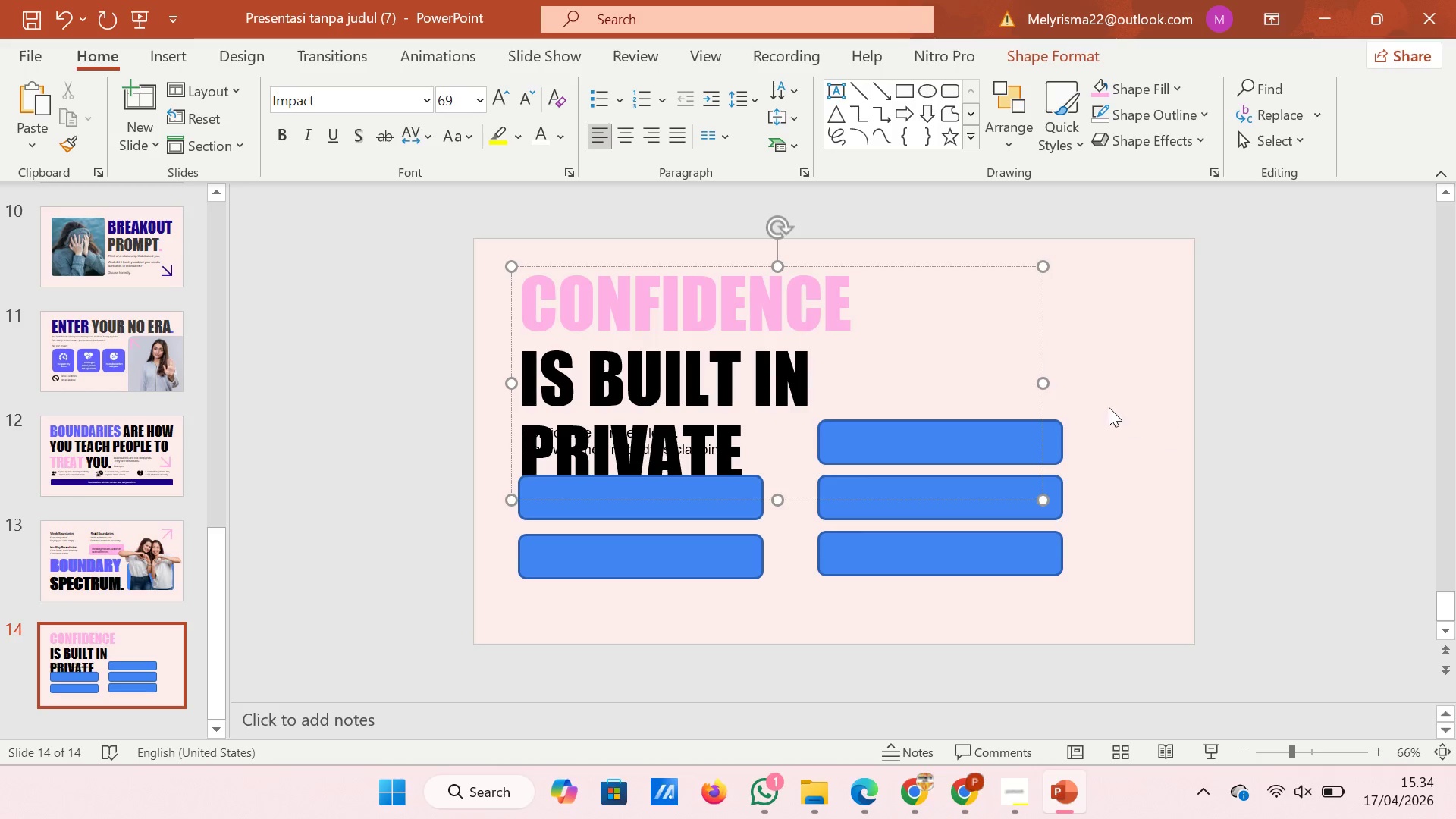 
left_click_drag(start_coordinate=[1045, 383], to_coordinate=[1095, 381])
 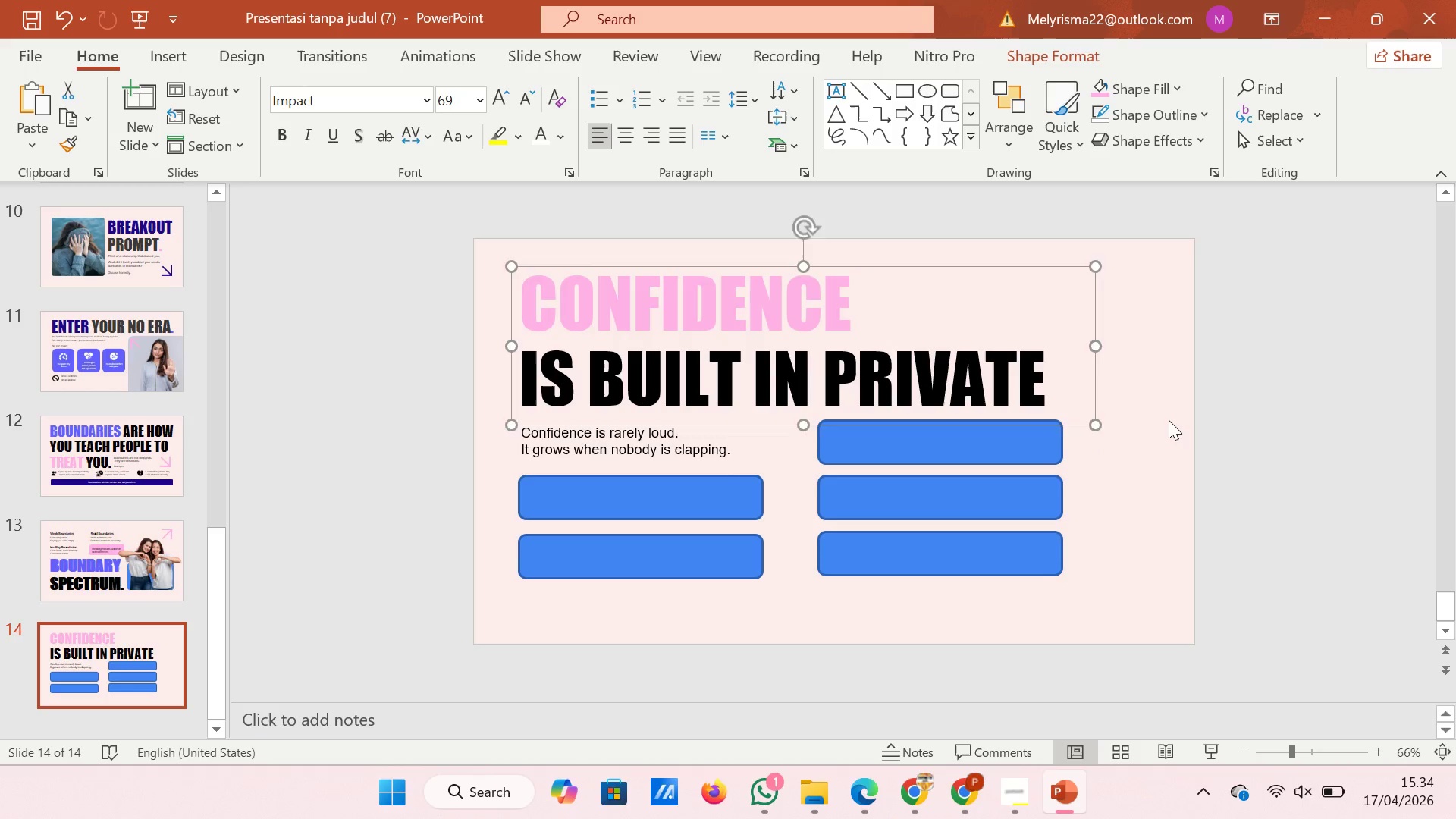 
left_click([1169, 420])
 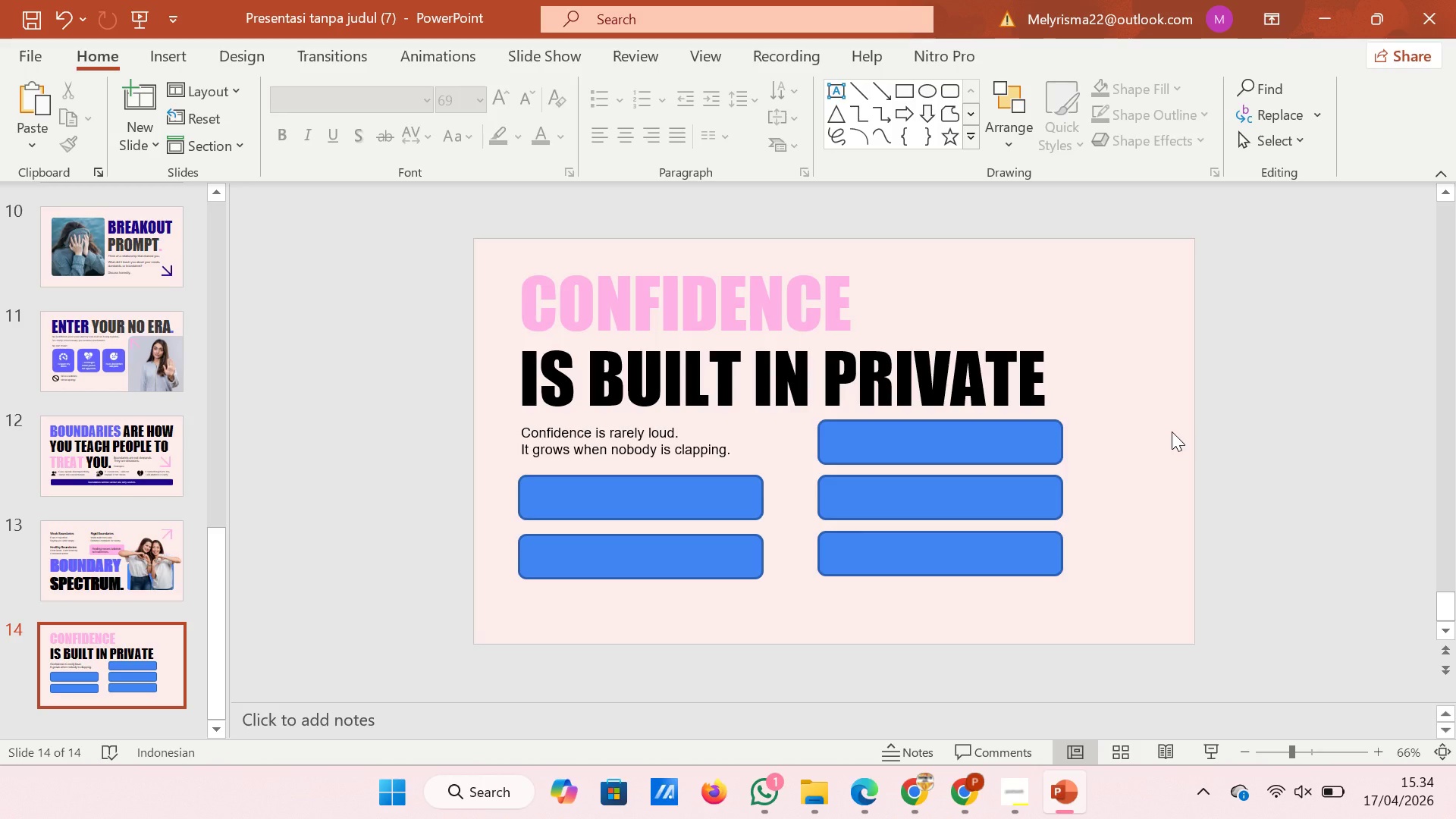 
wait(13.48)
 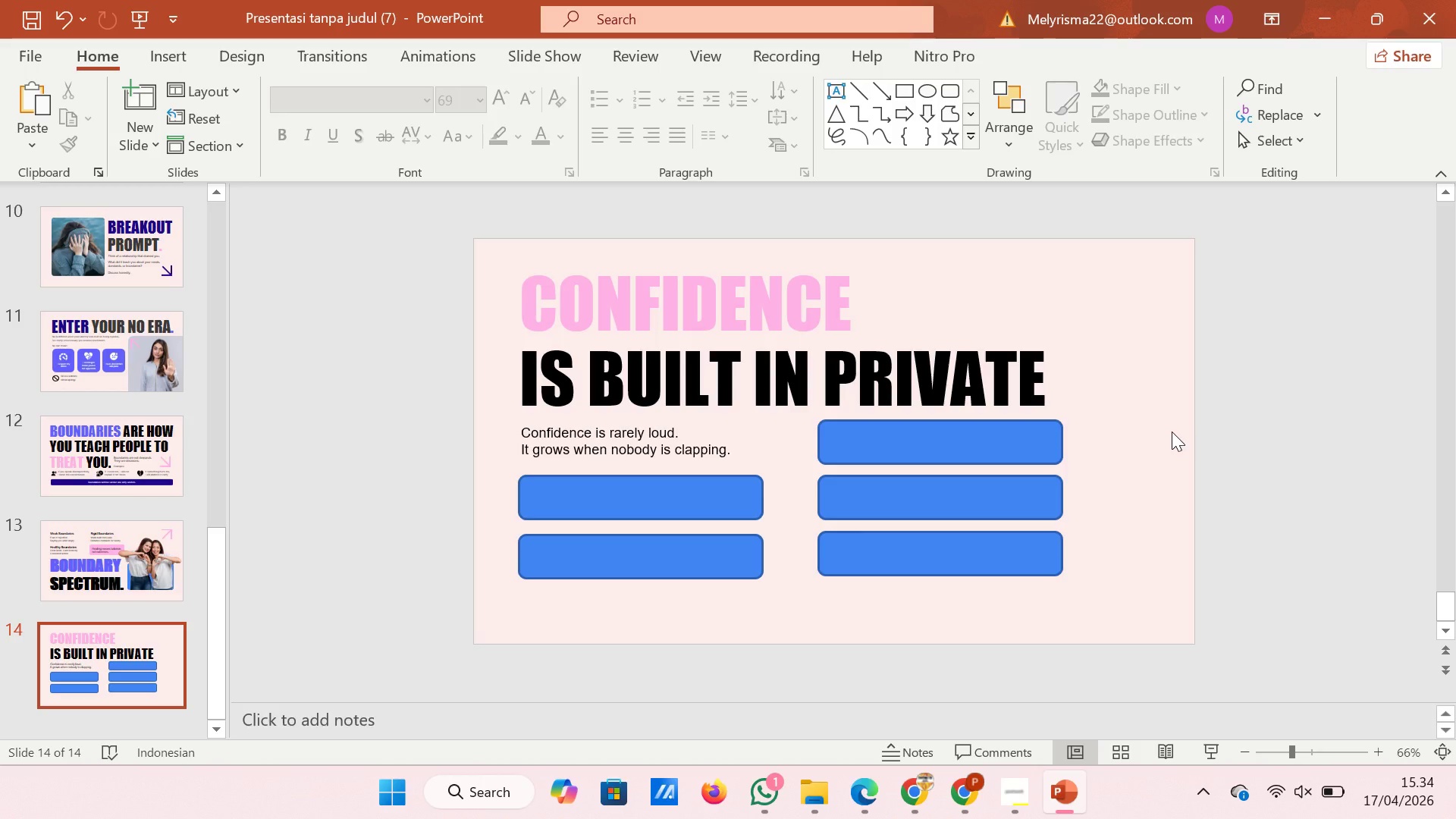 
left_click_drag(start_coordinate=[510, 617], to_coordinate=[779, 463])
 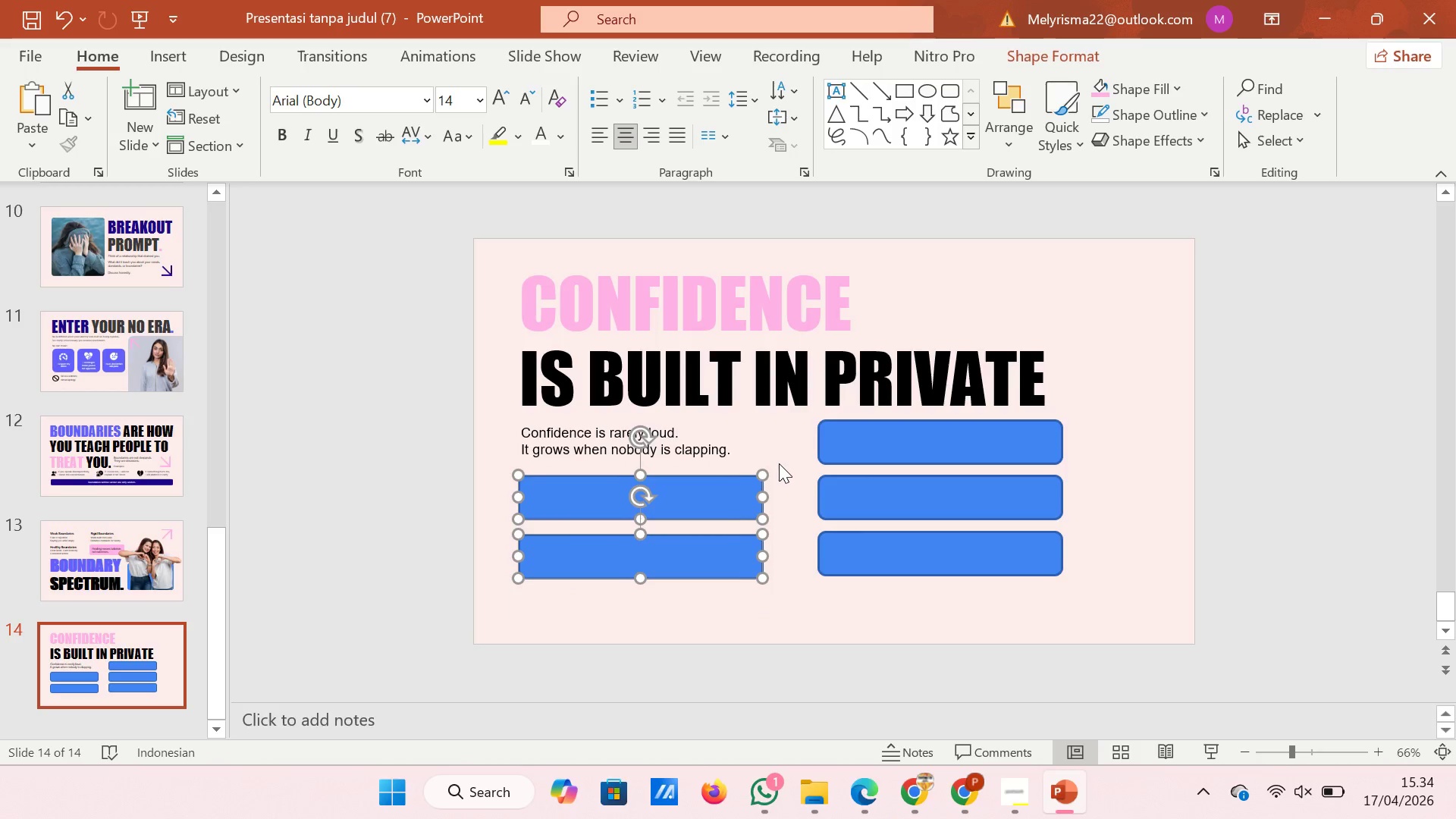 
key(ArrowRight)
 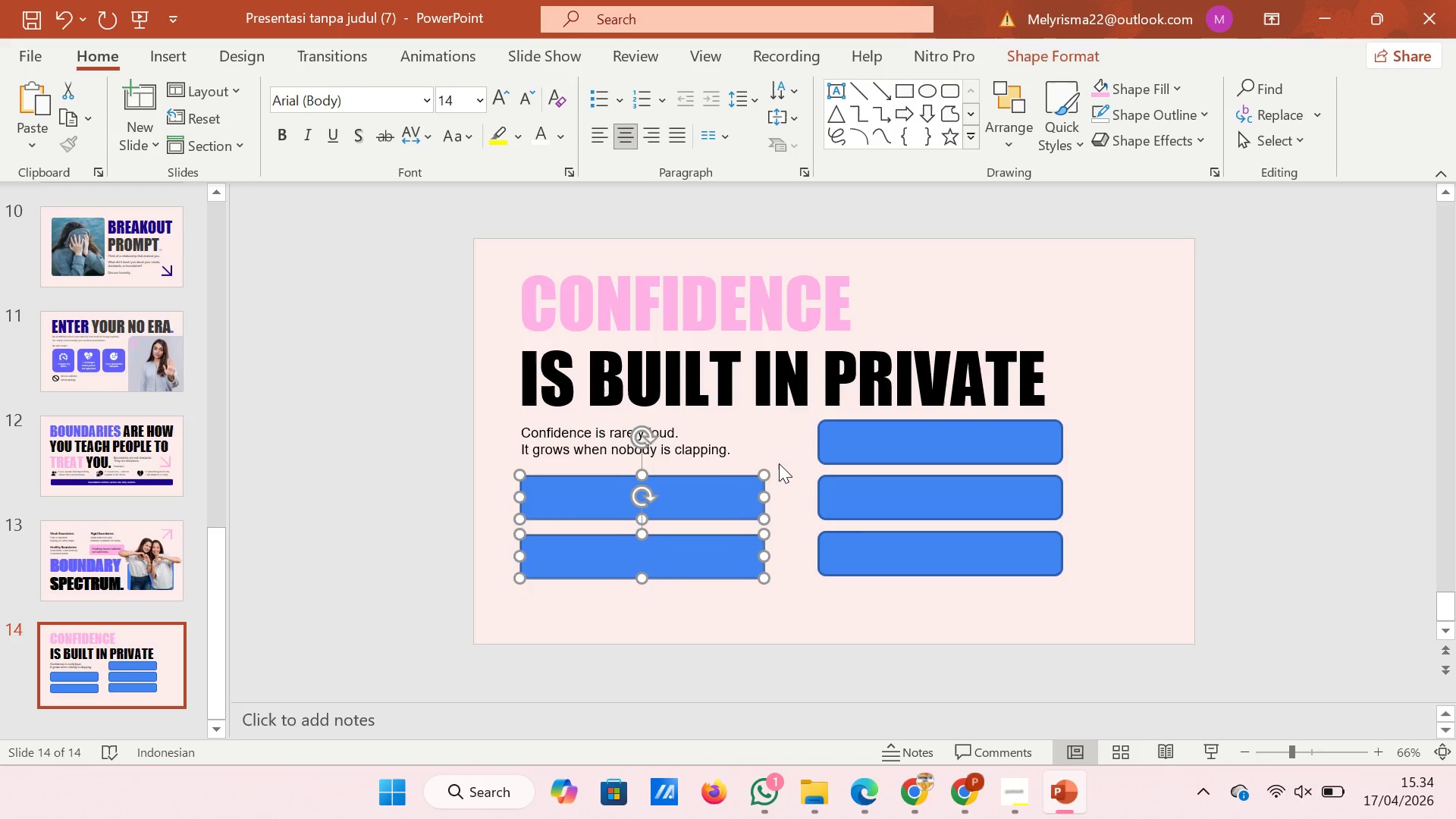 
key(ArrowRight)
 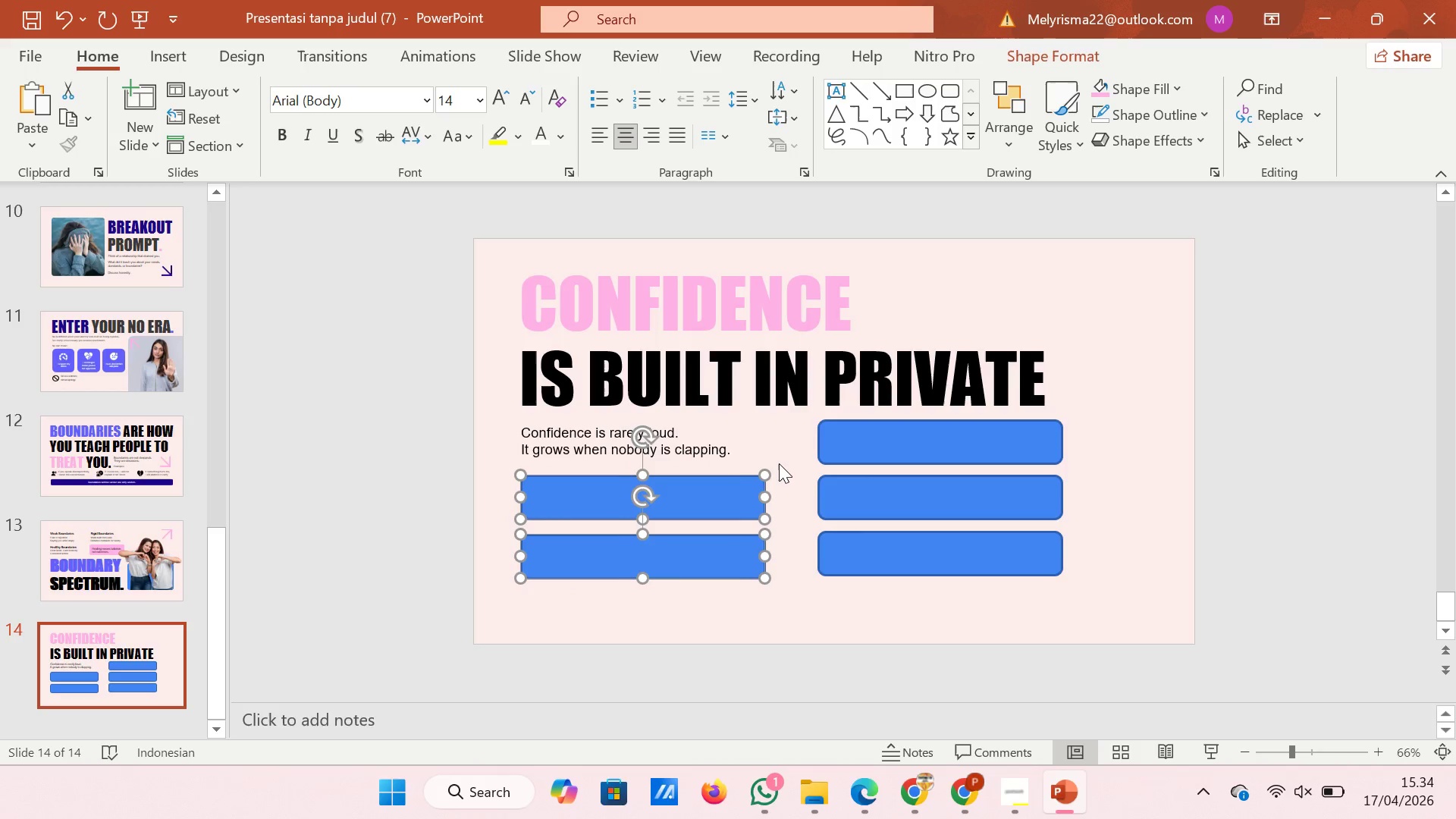 
key(ArrowRight)
 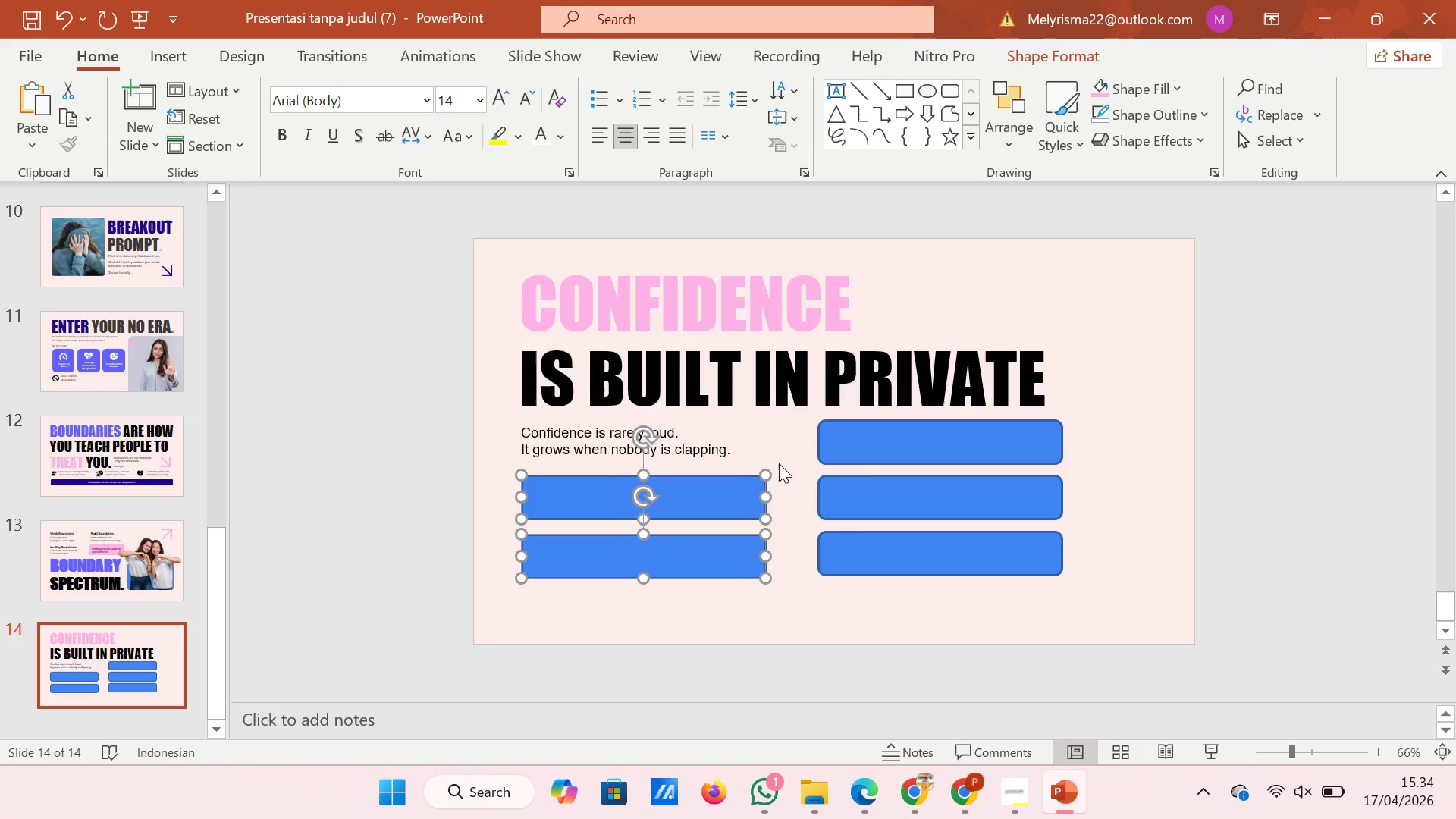 
key(ArrowRight)
 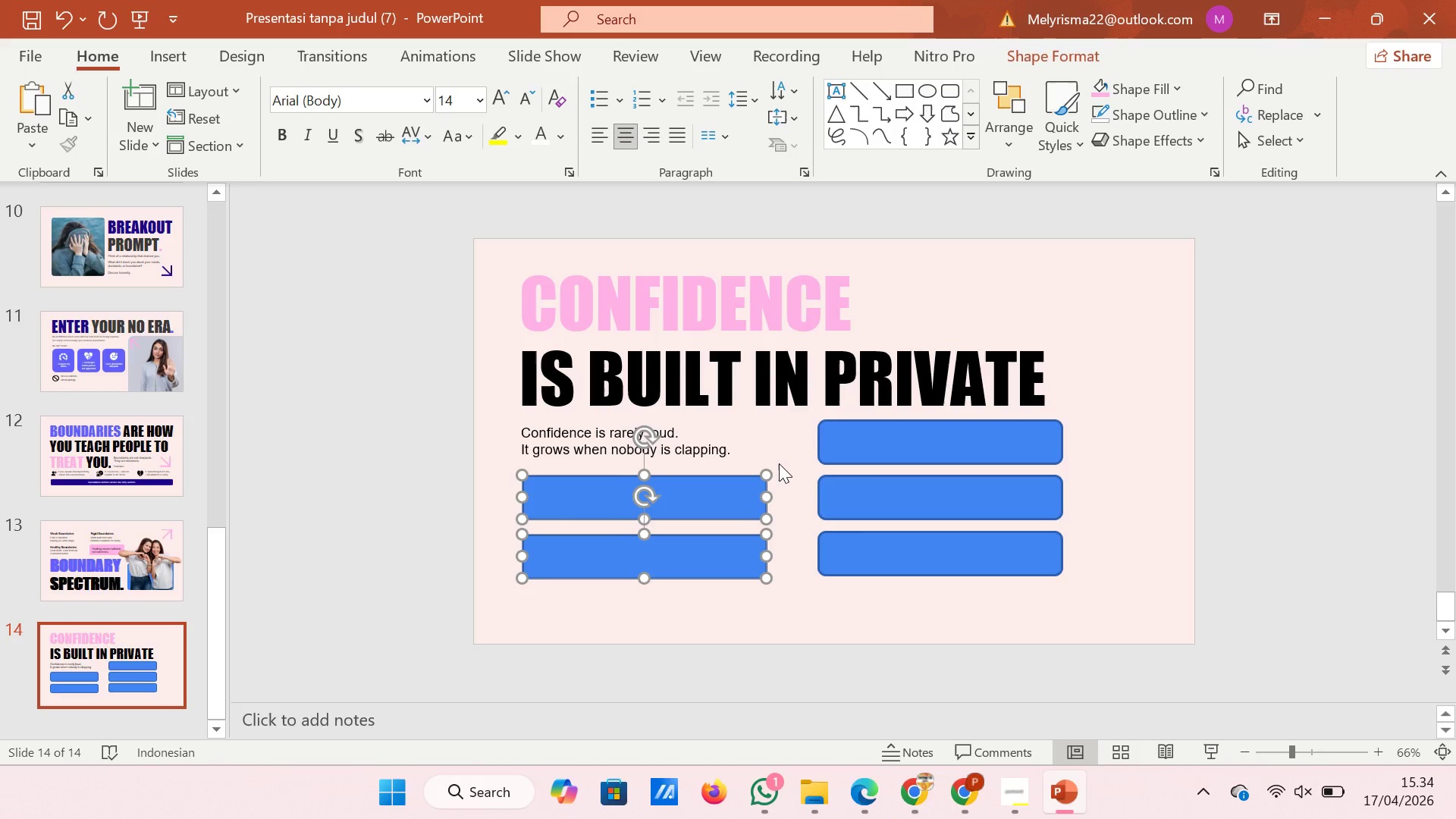 
key(ArrowRight)
 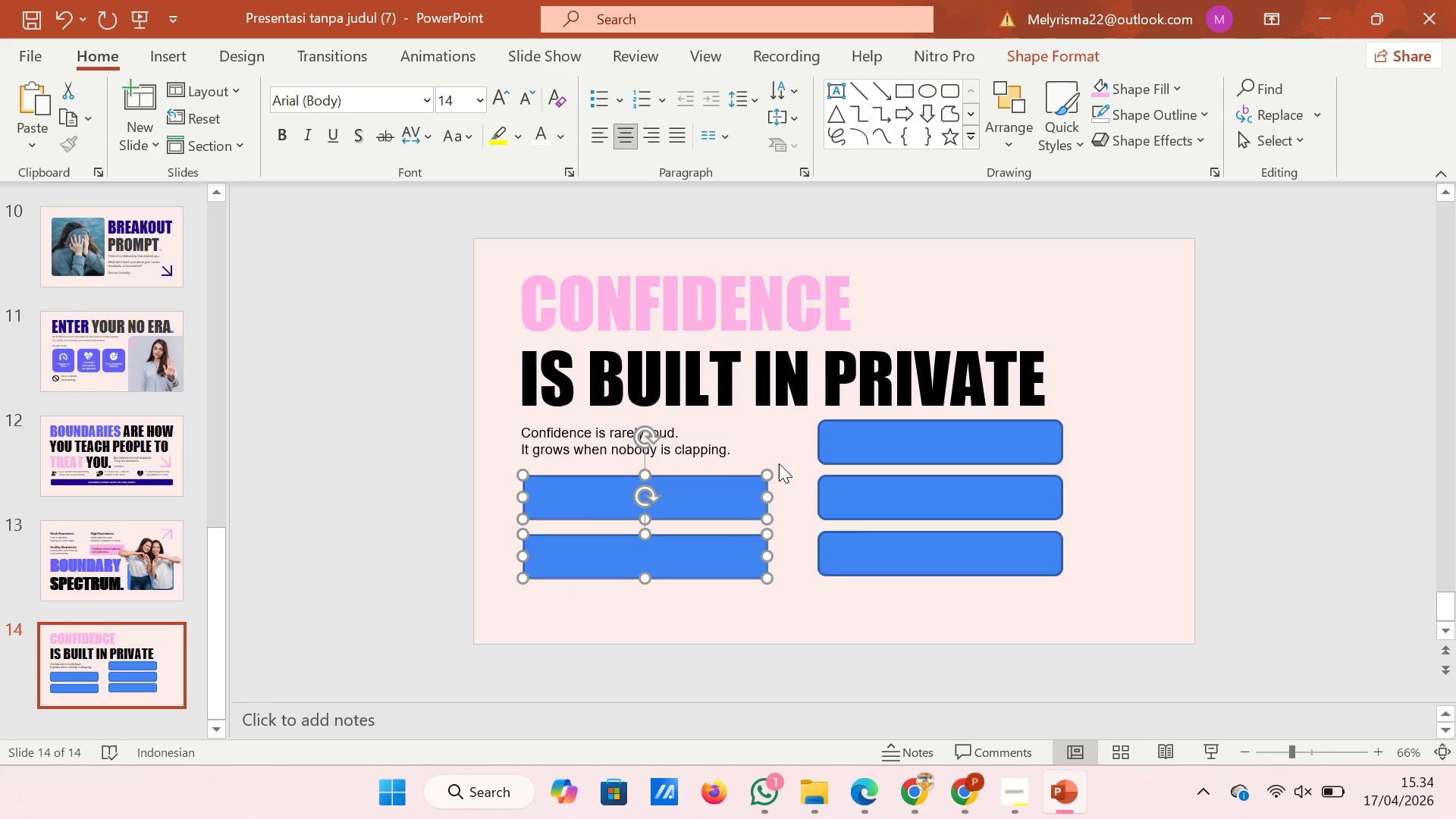 
key(ArrowRight)
 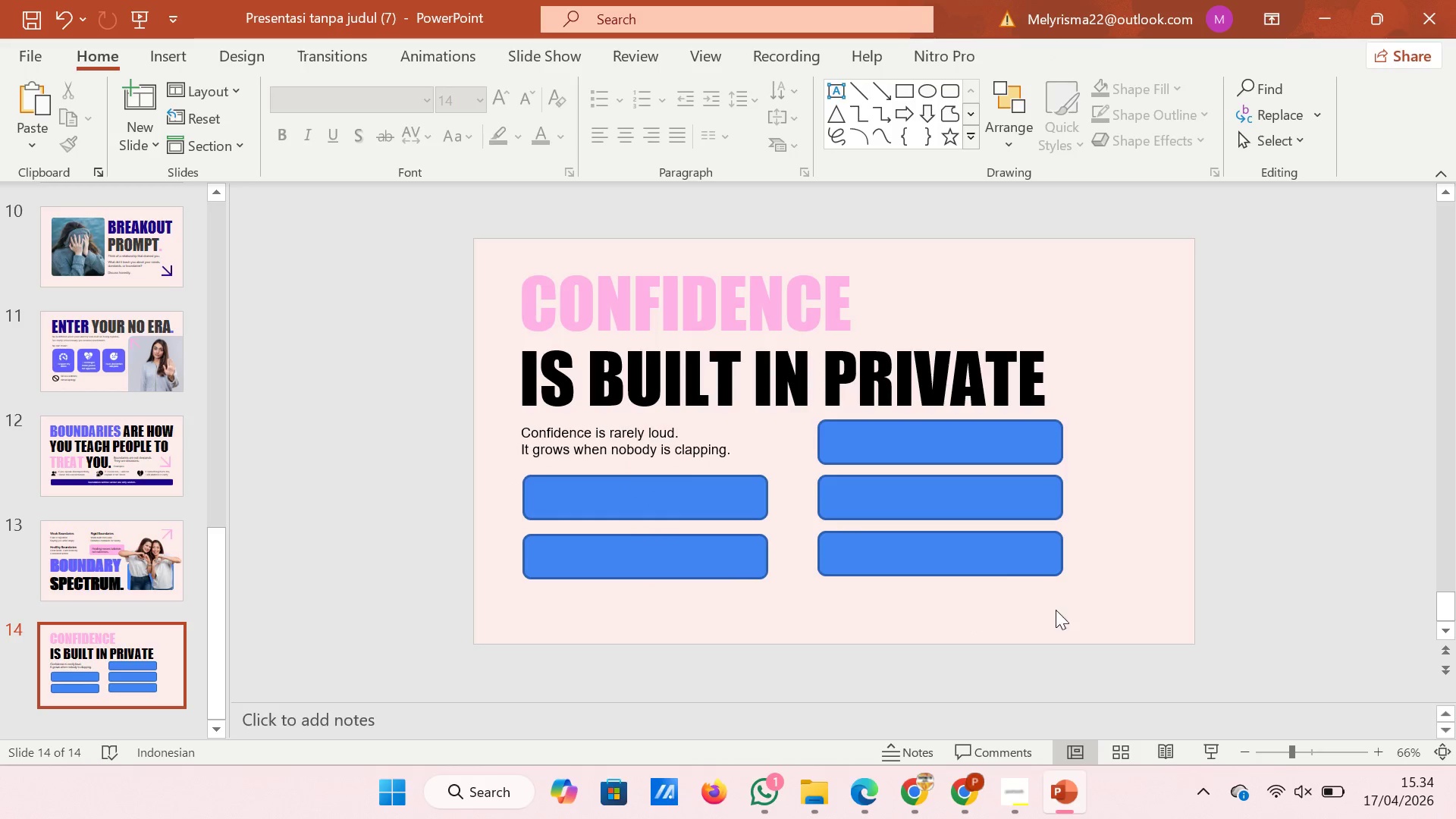 
left_click_drag(start_coordinate=[1097, 617], to_coordinate=[810, 416])
 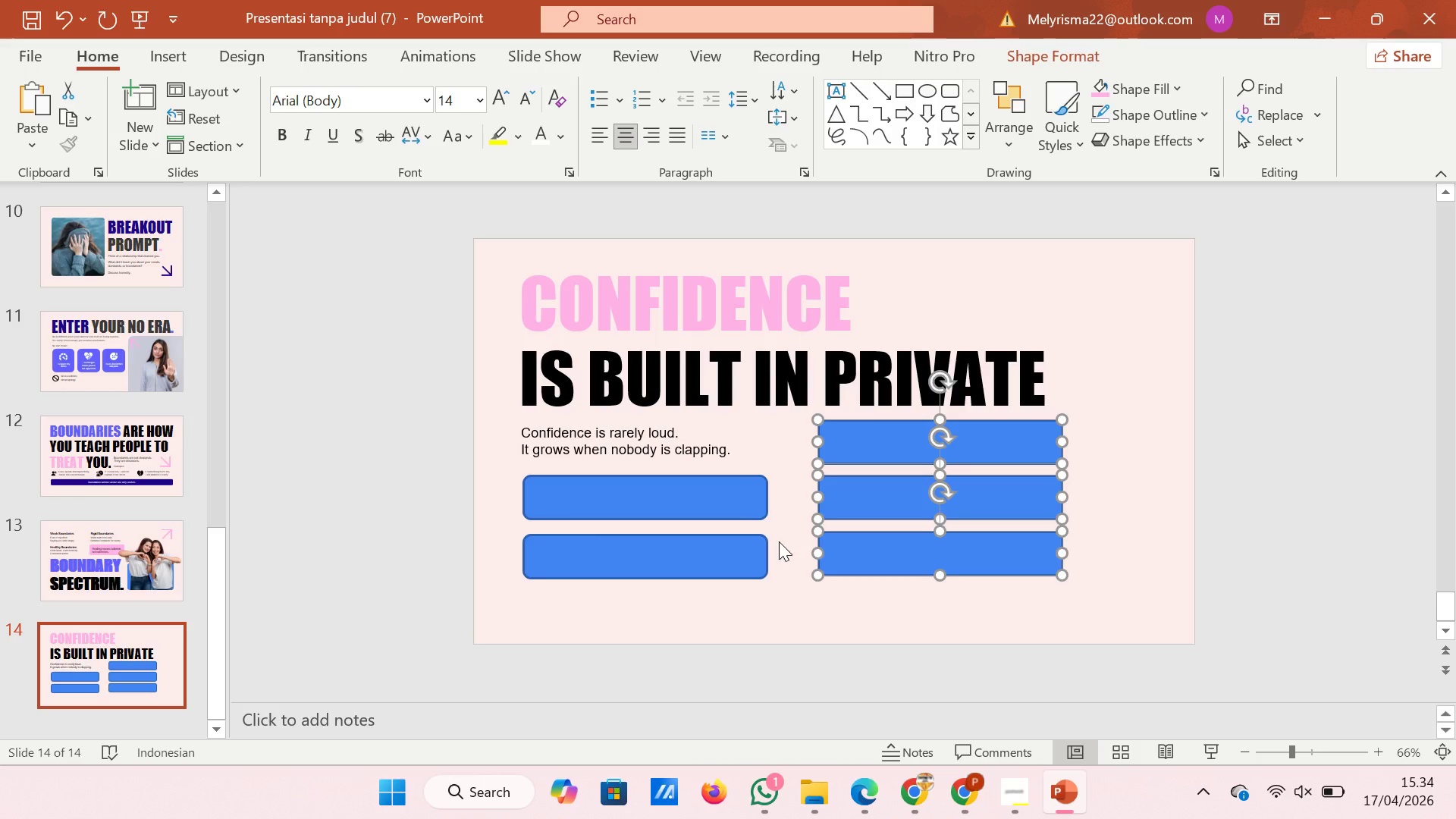 
hold_key(key=ShiftRight, duration=1.19)
left_click([747, 571])
 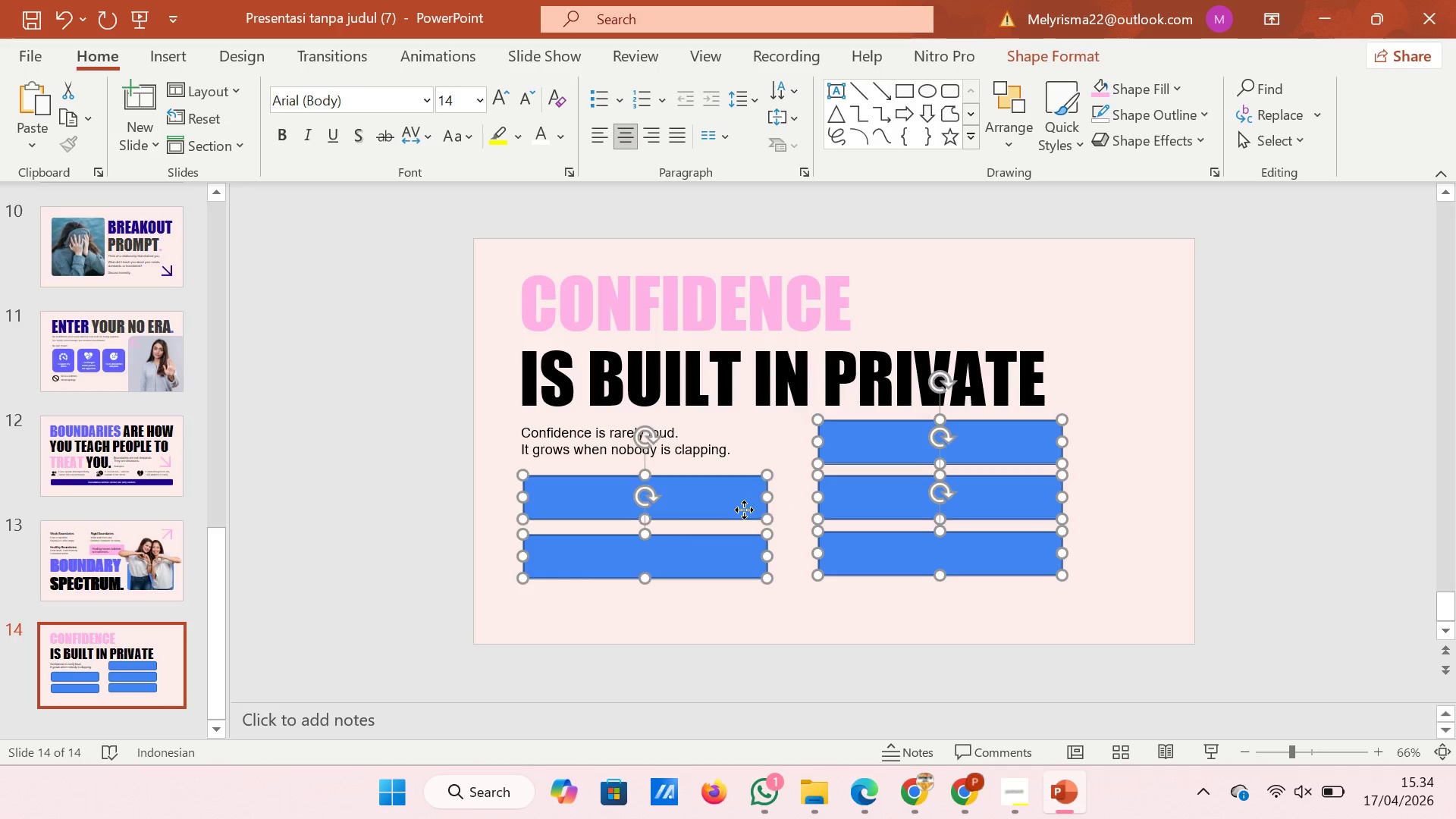 
left_click([744, 510])
 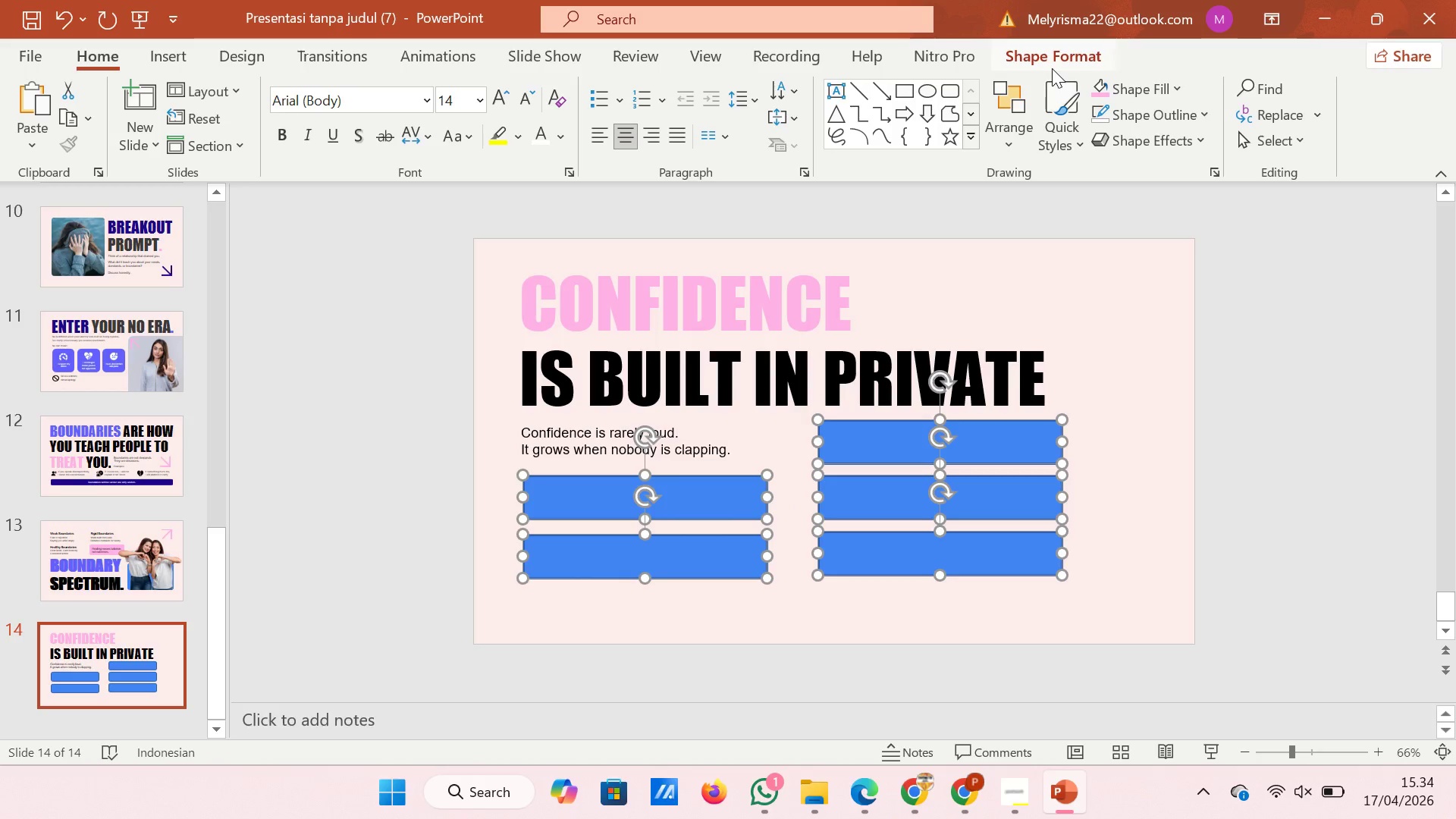 
left_click([1052, 68])
 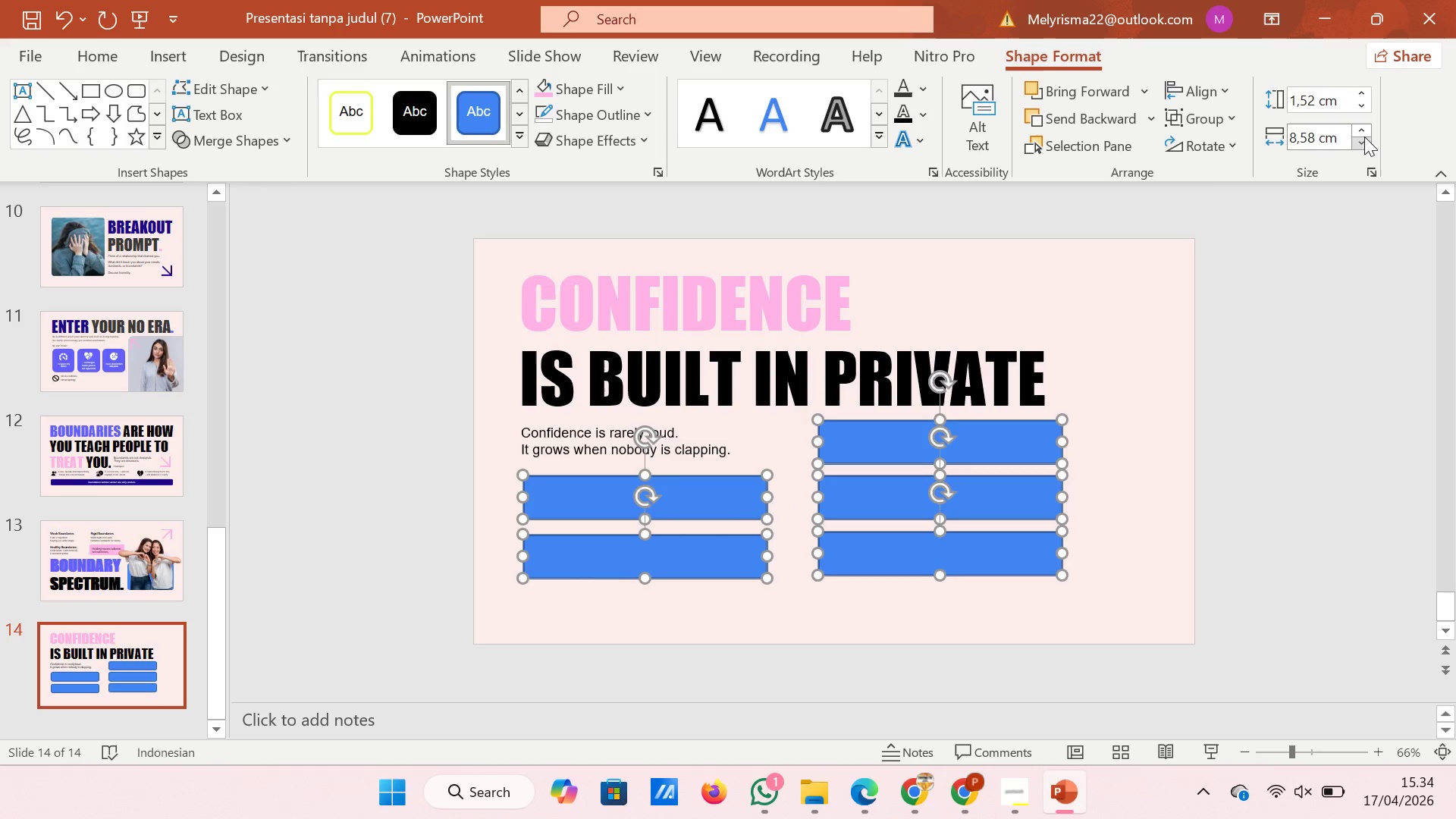 
left_click([1364, 126])
 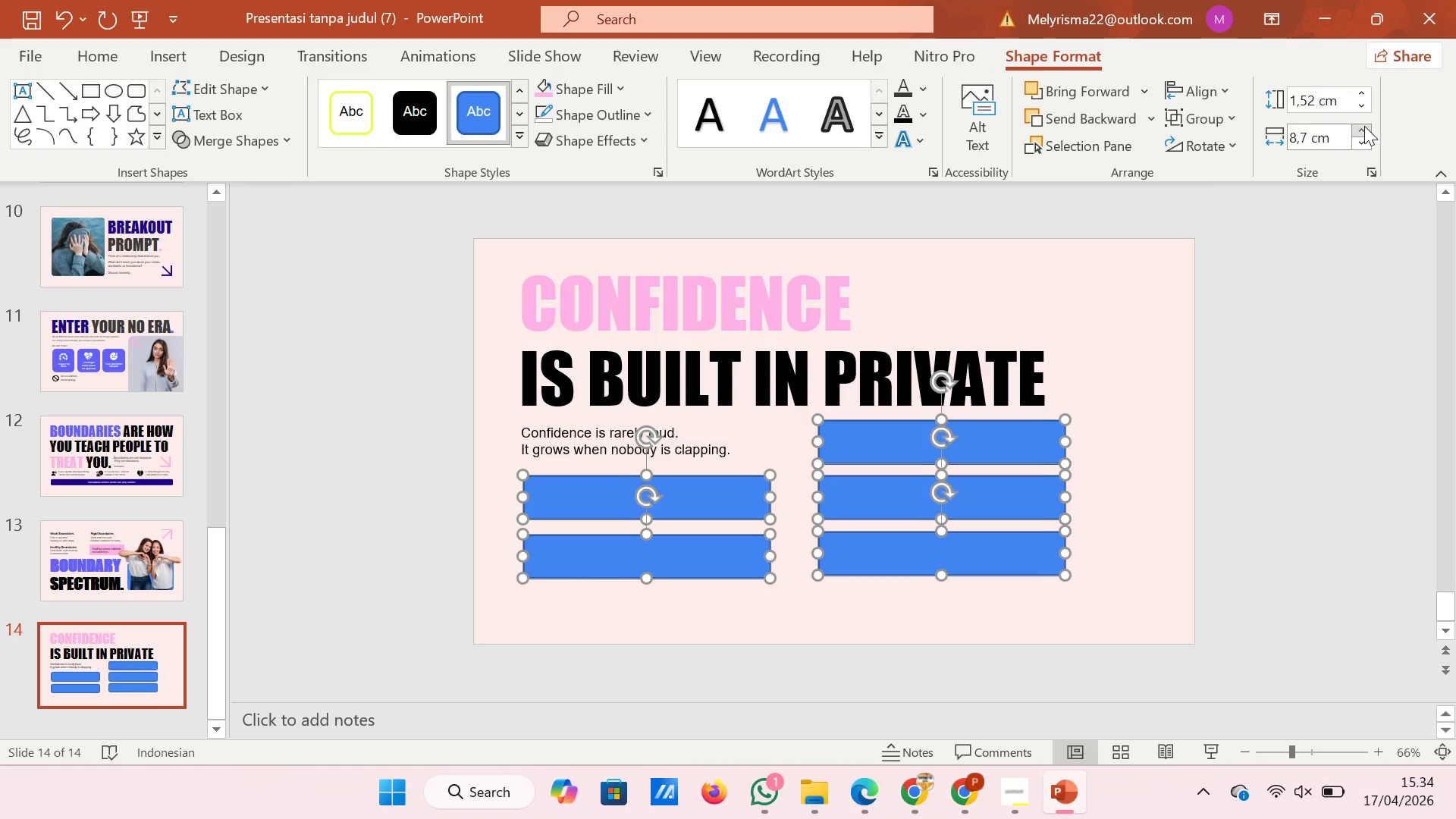 
left_click([1364, 126])
 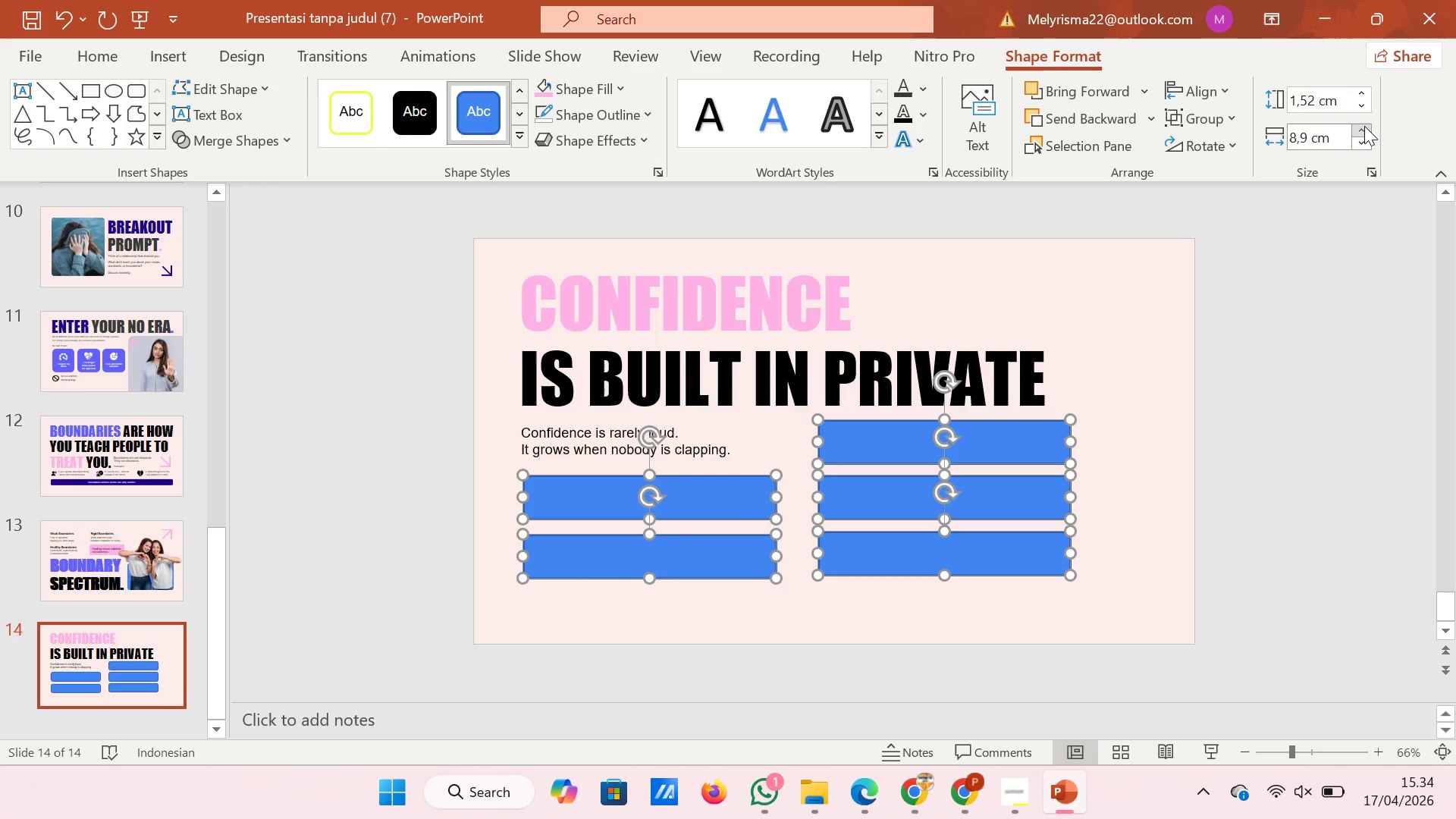 
double_click([1364, 126])
 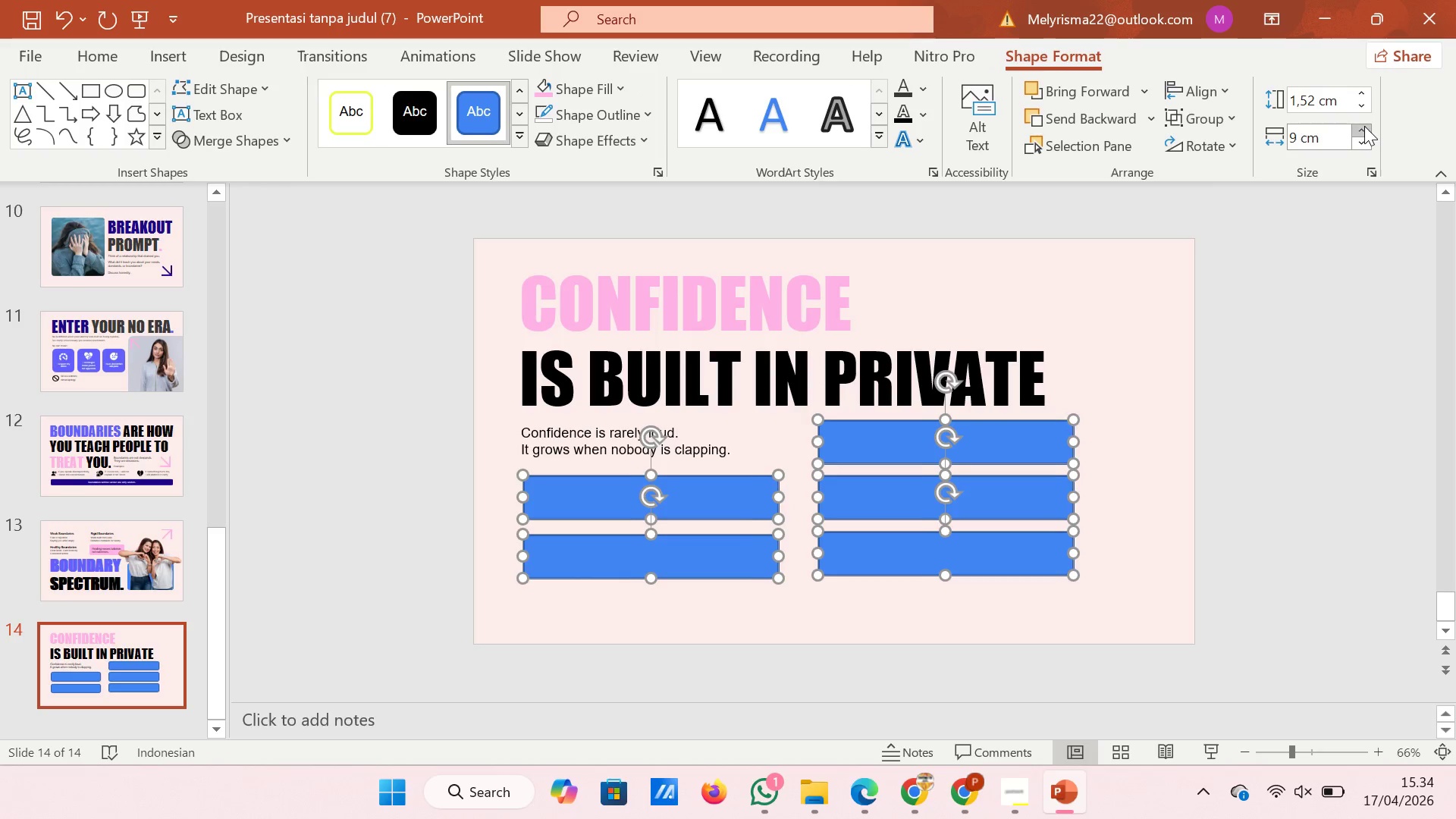 
triple_click([1364, 126])
 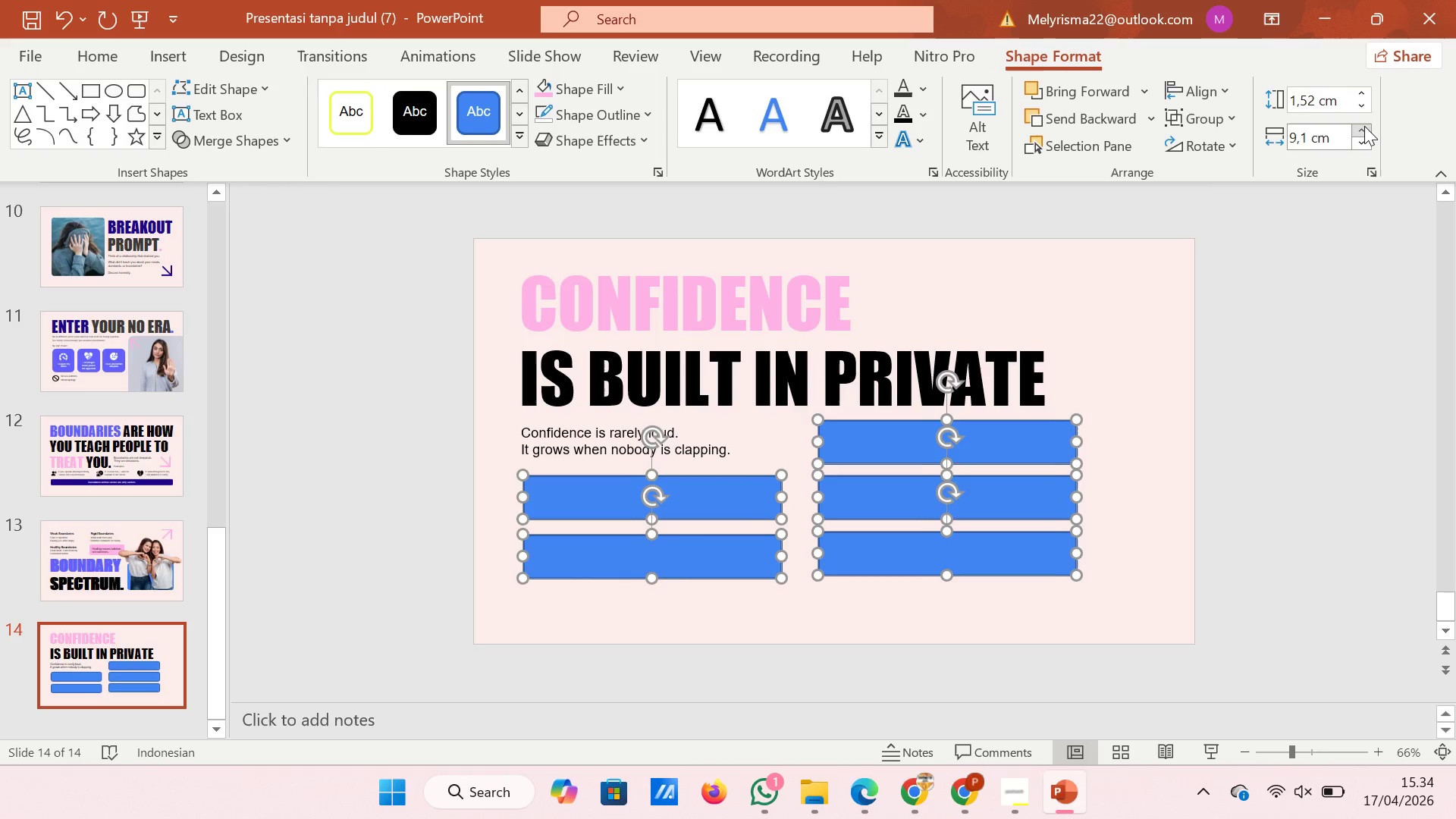 
triple_click([1364, 126])
 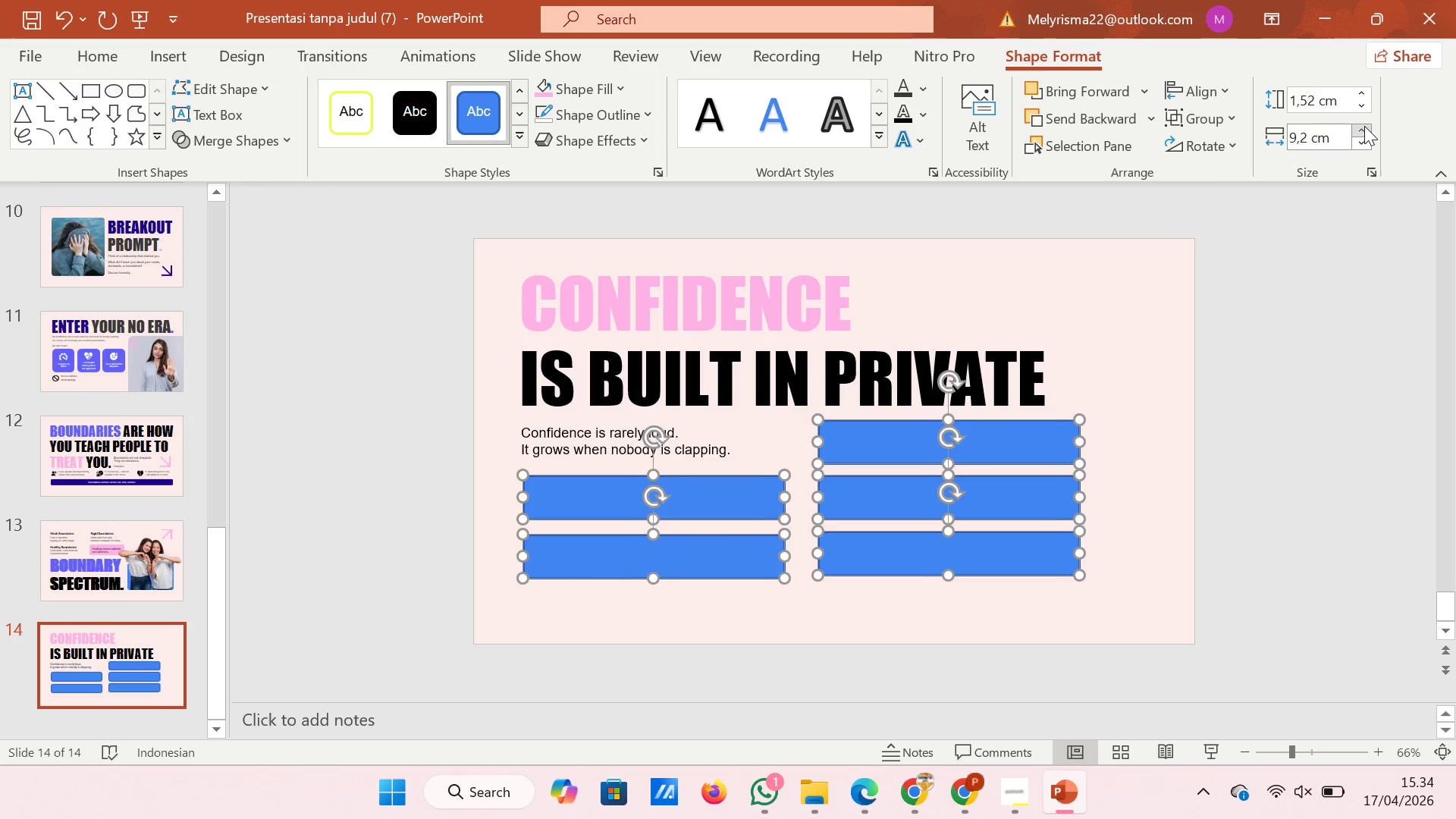 
triple_click([1364, 126])
 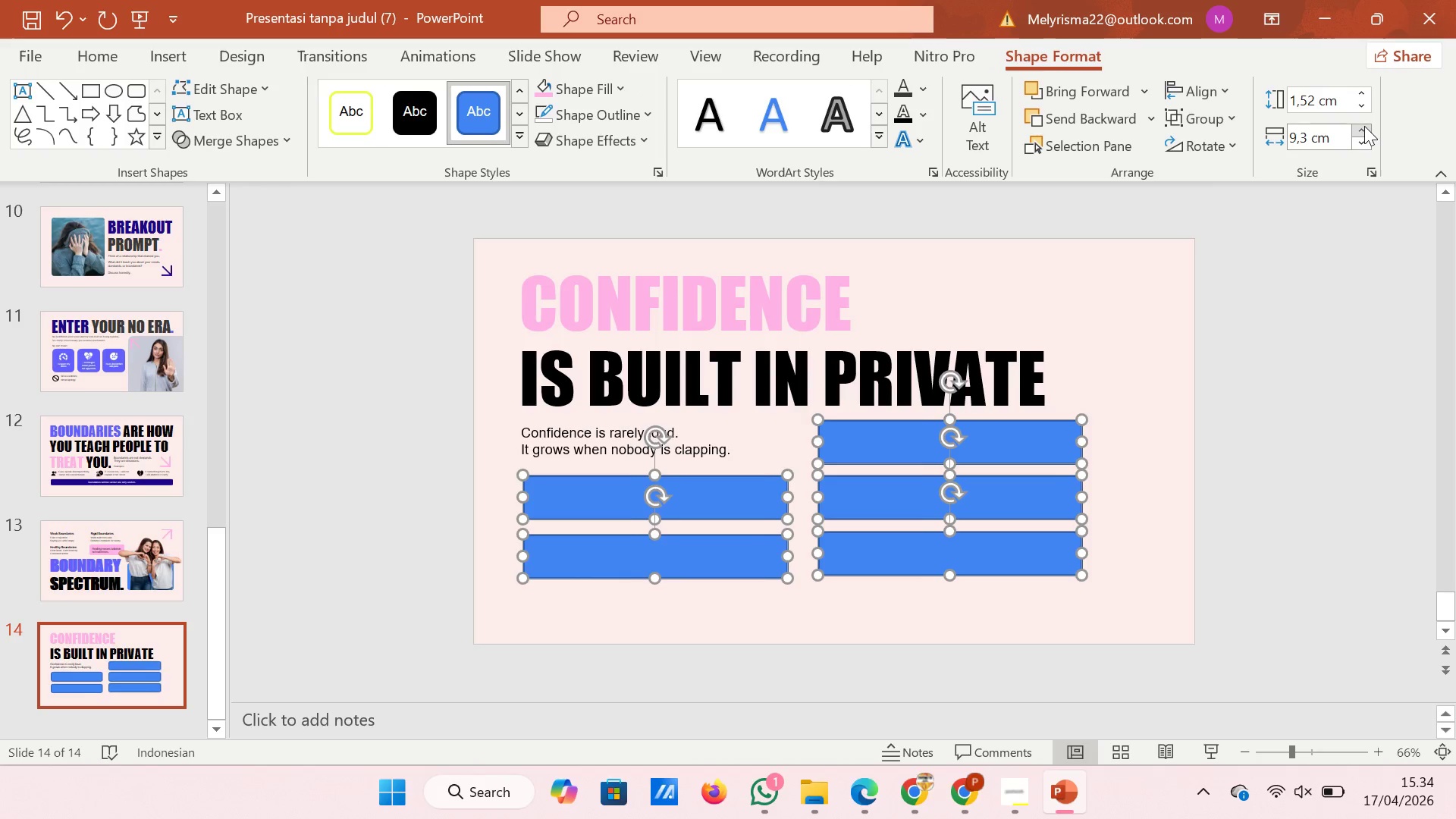 
triple_click([1364, 126])
 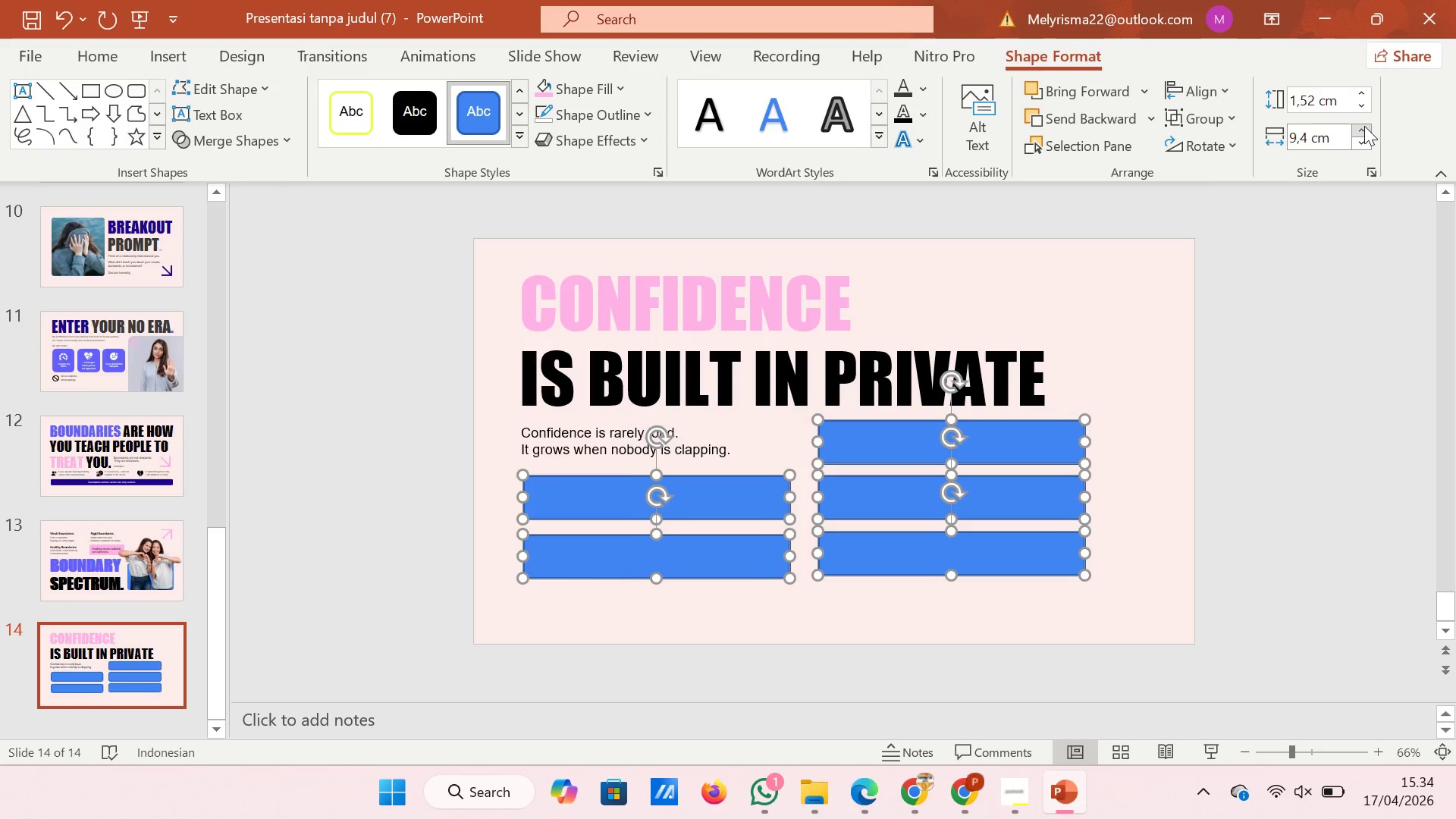 
triple_click([1364, 126])
 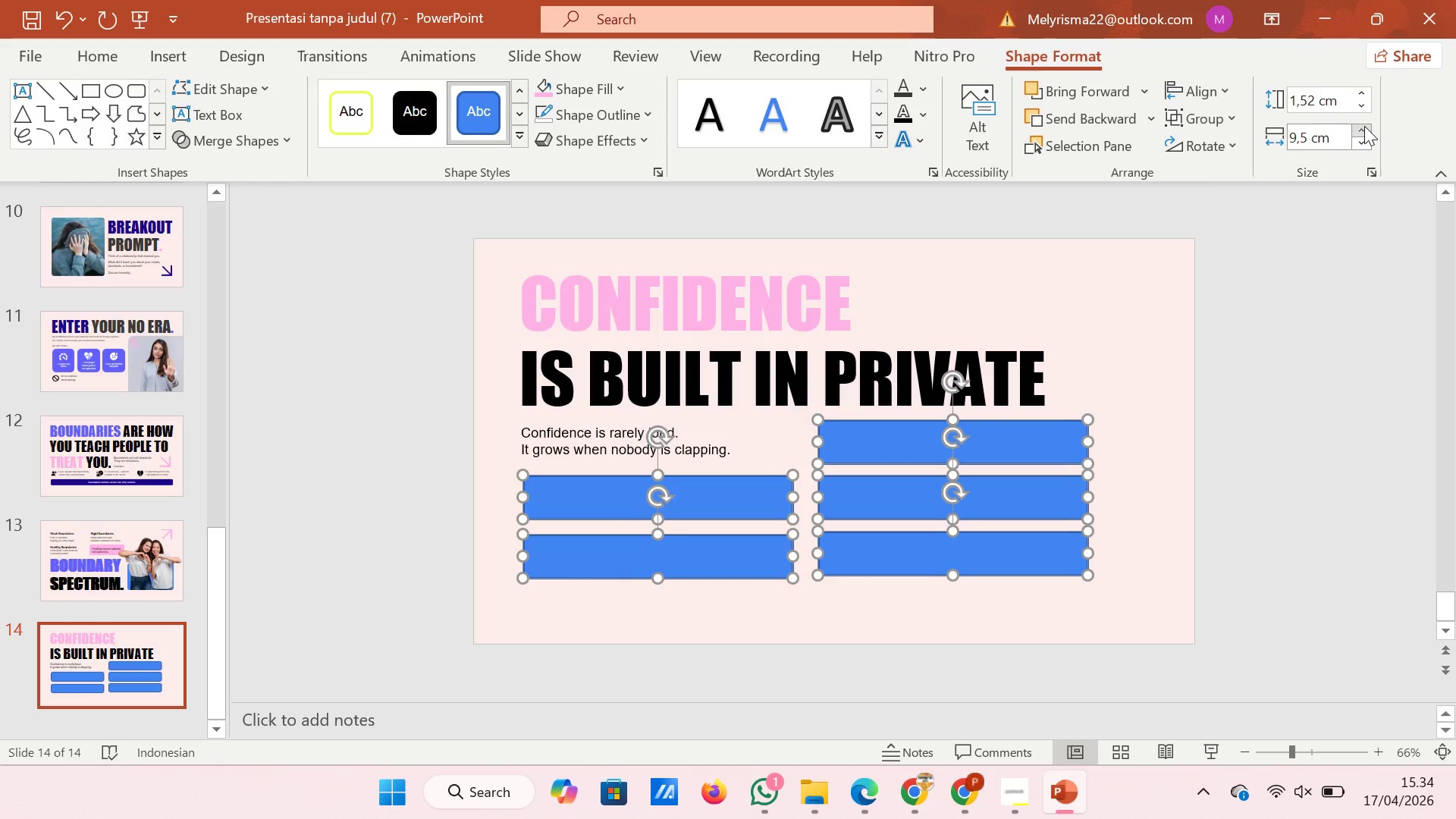 
triple_click([1364, 126])
 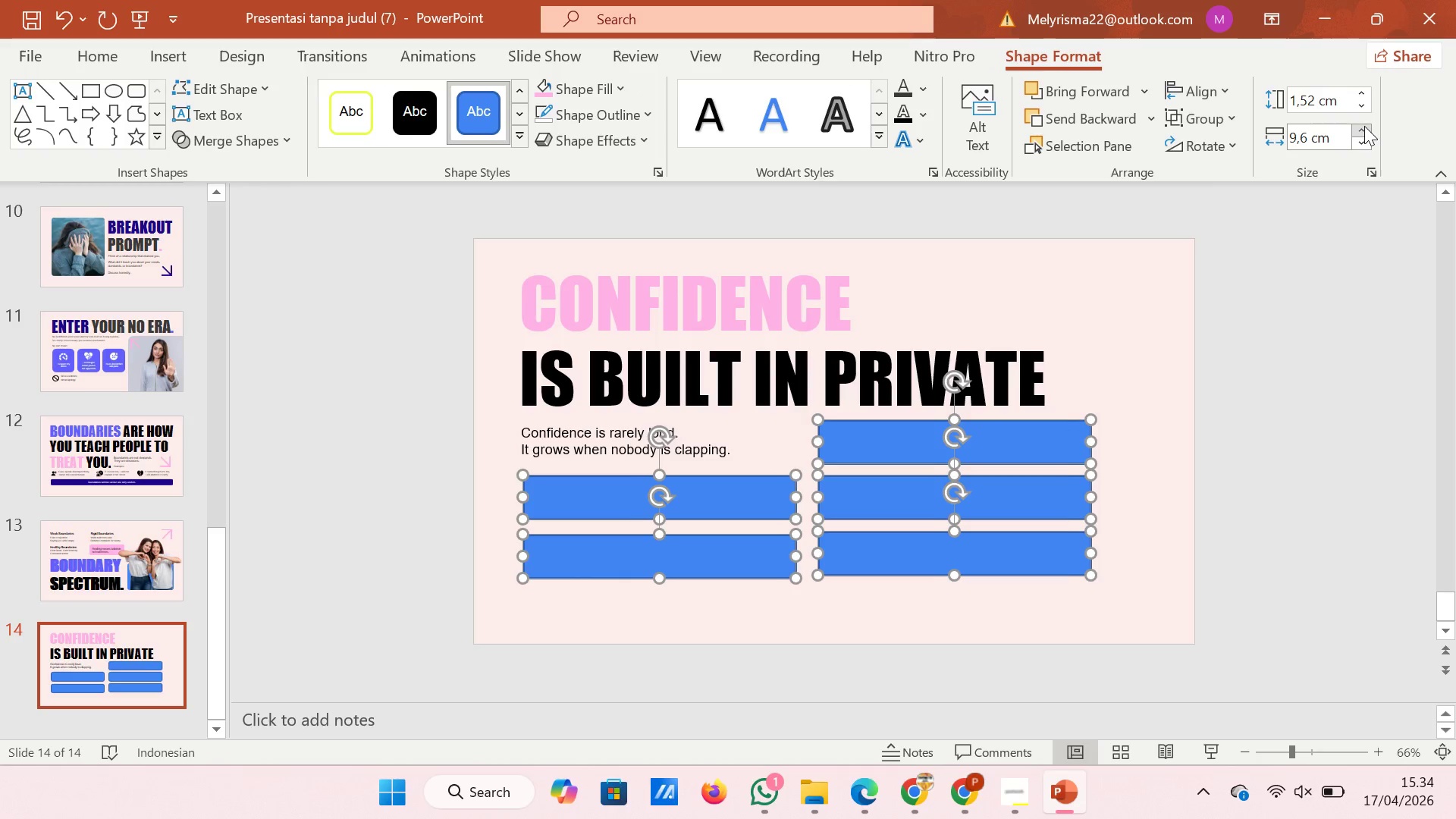 
triple_click([1364, 126])
 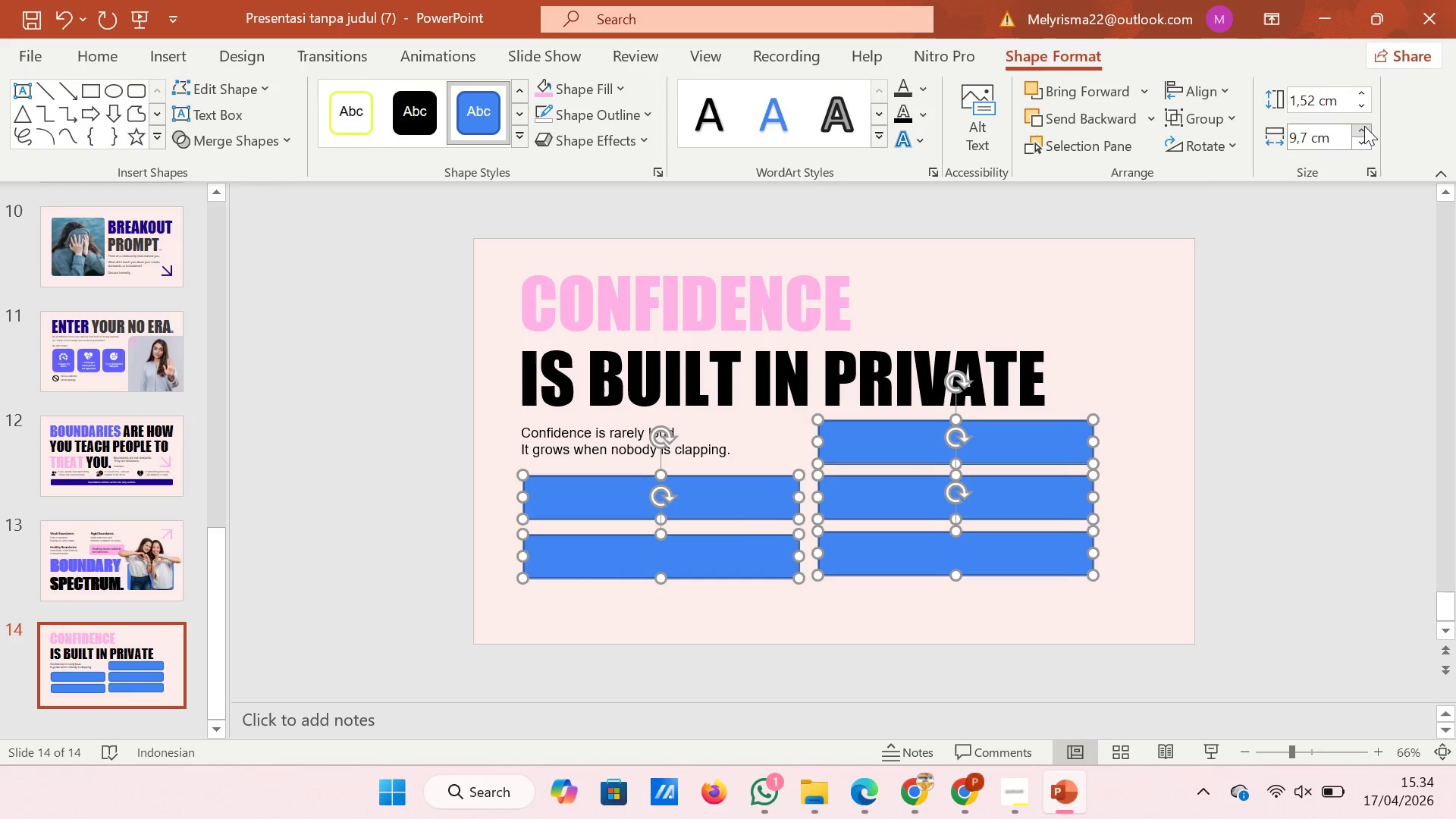 
left_click([1364, 126])
 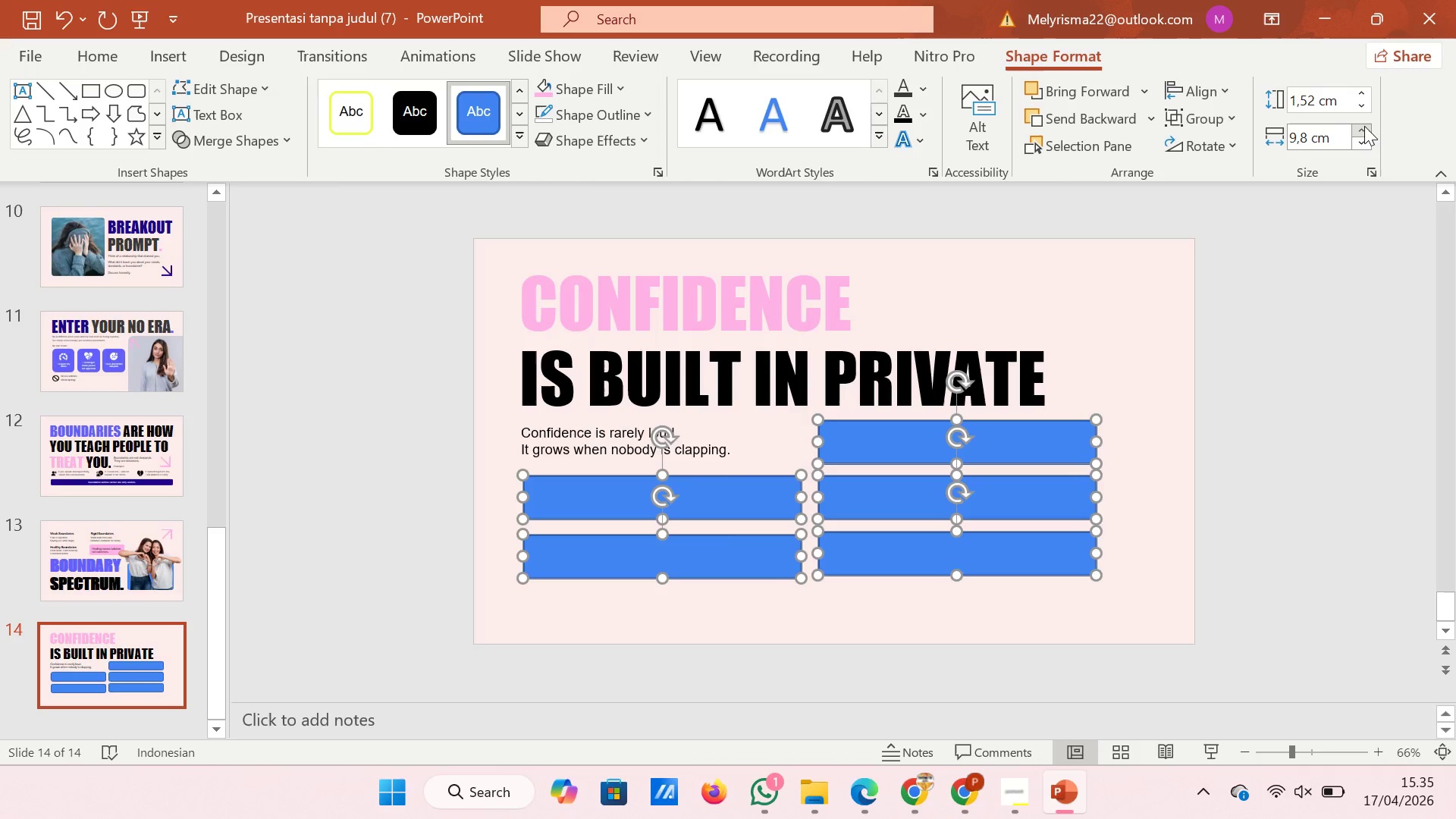 
left_click([1364, 126])
 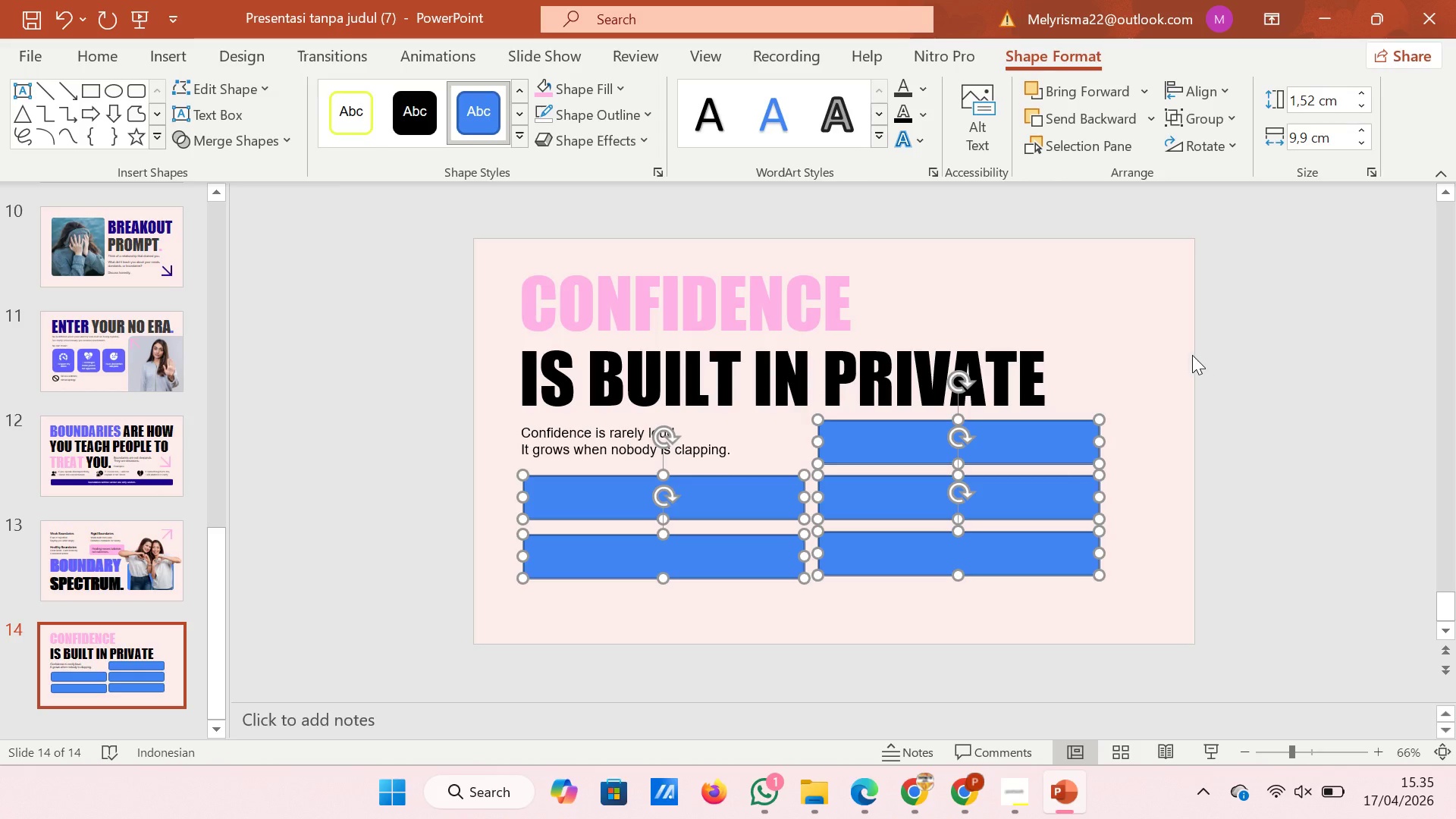 
left_click([1181, 350])
 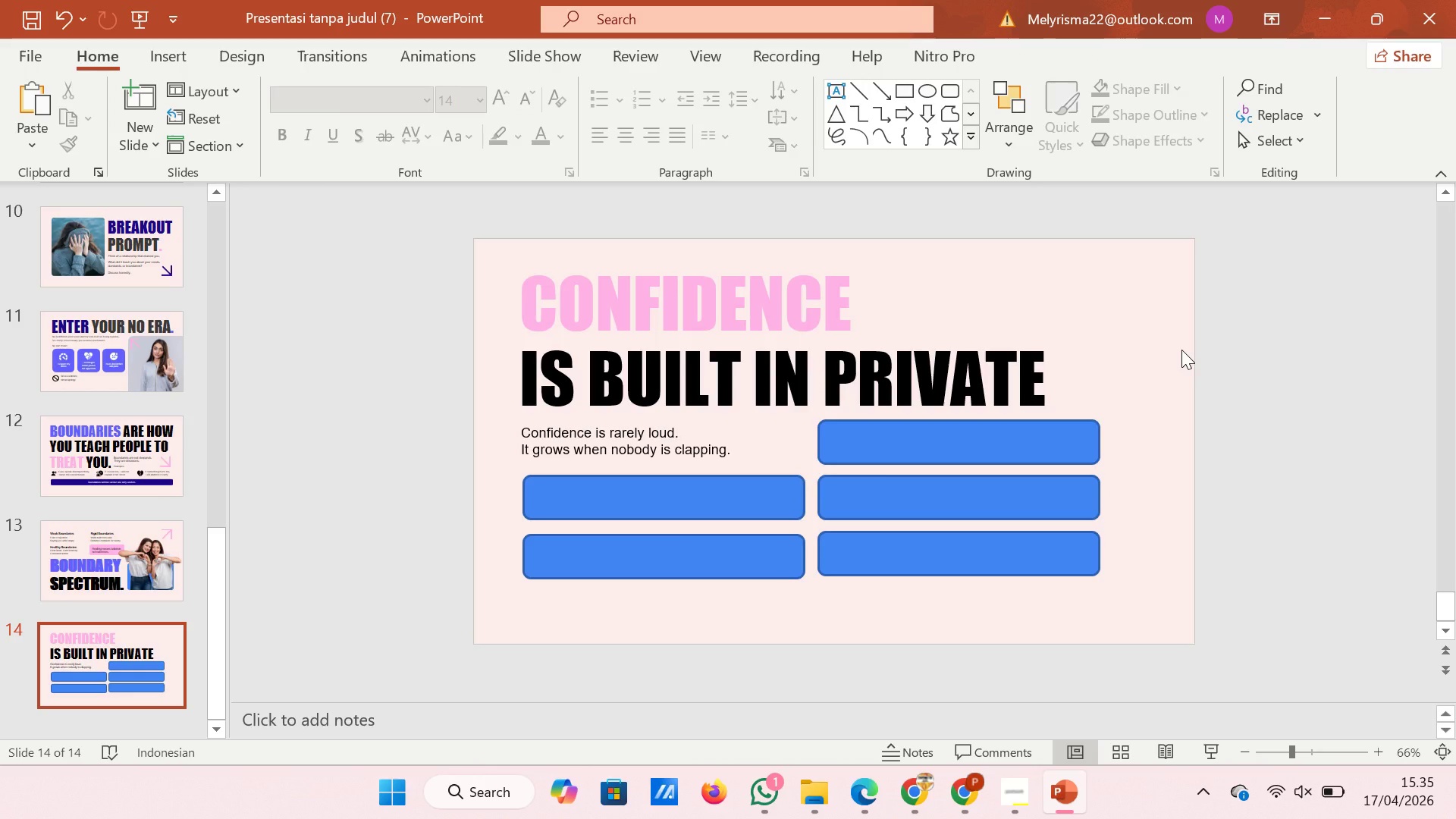 
left_click([701, 455])
 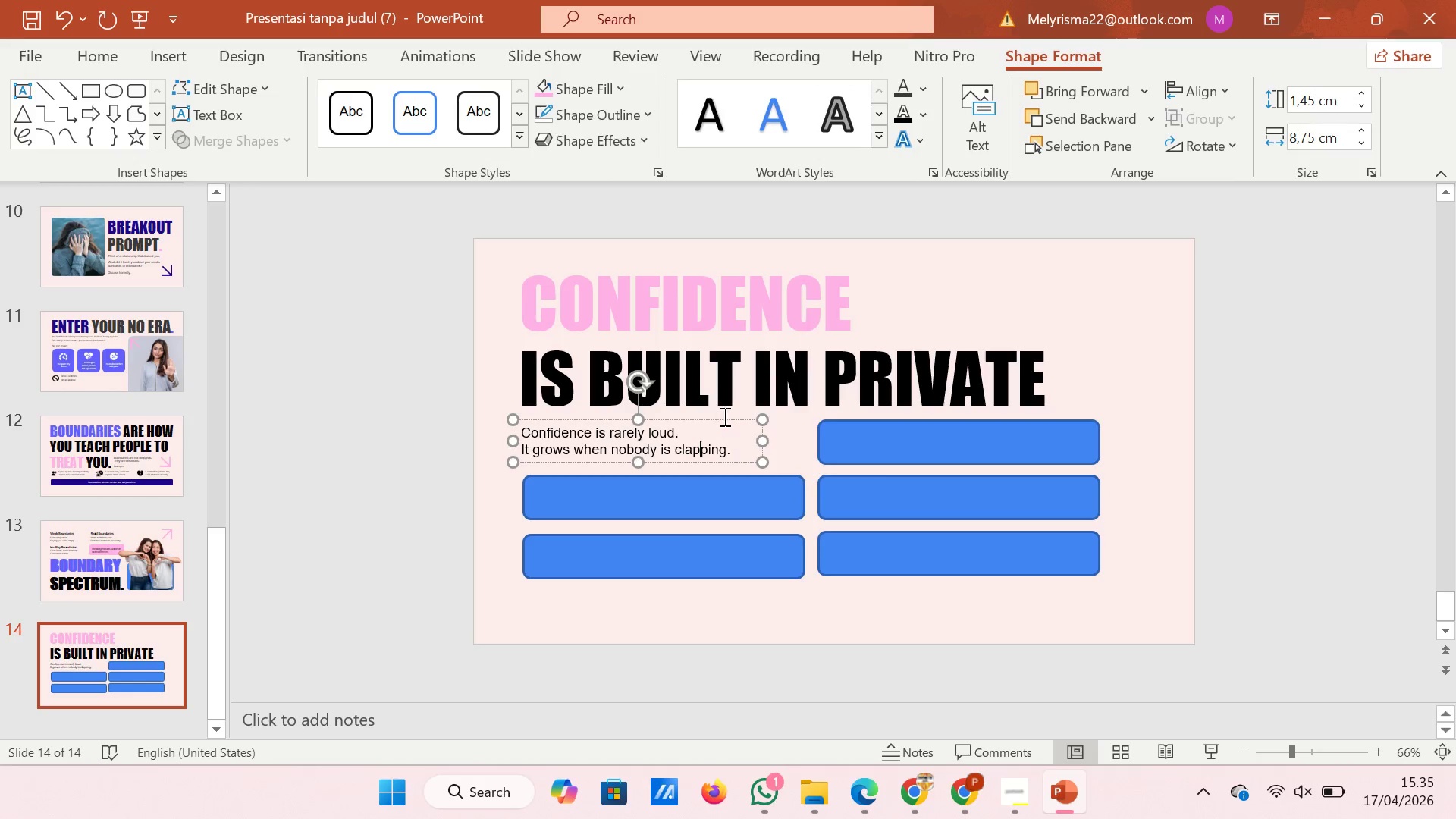 
left_click([723, 416])
 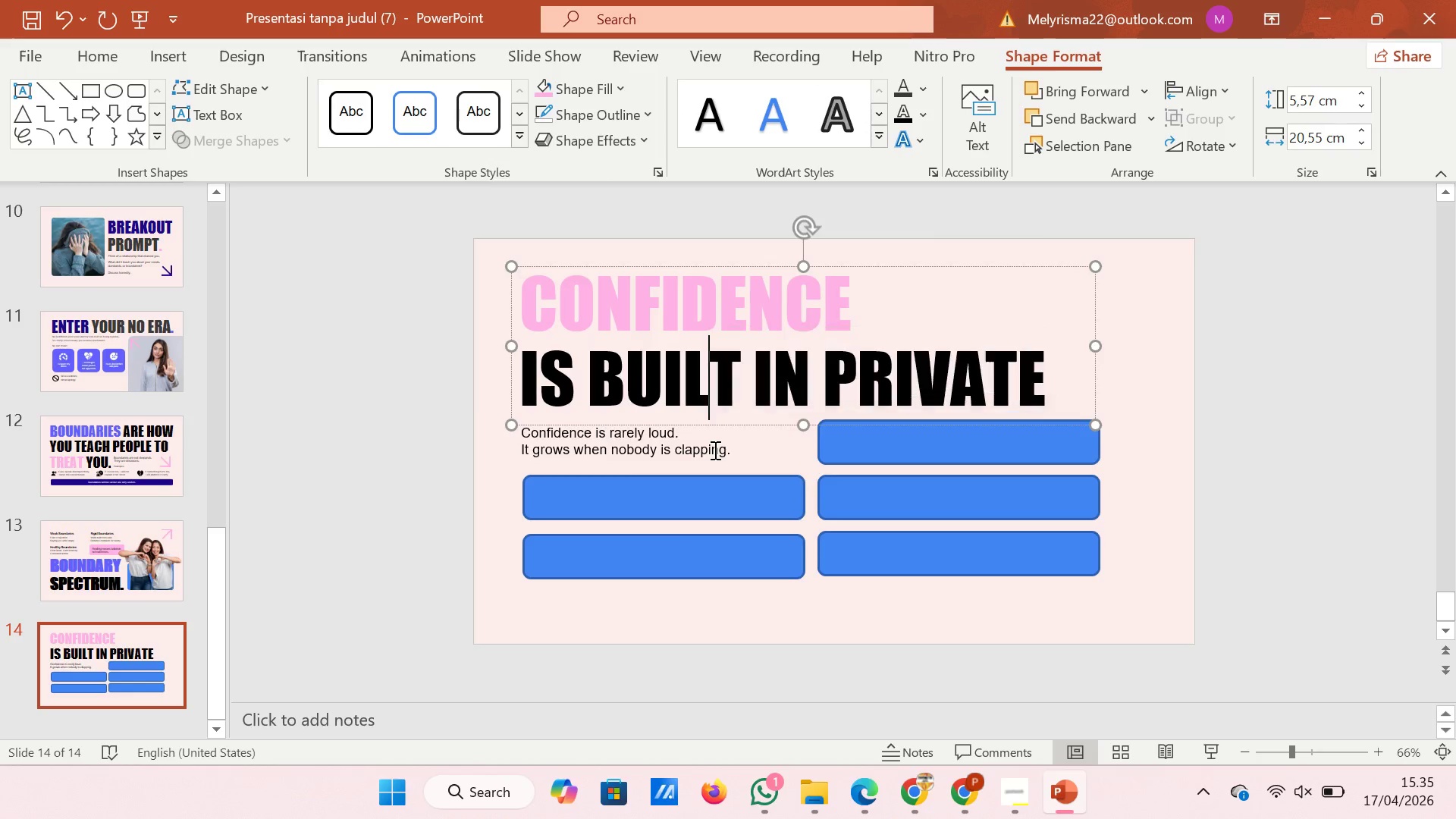 
left_click([714, 450])
 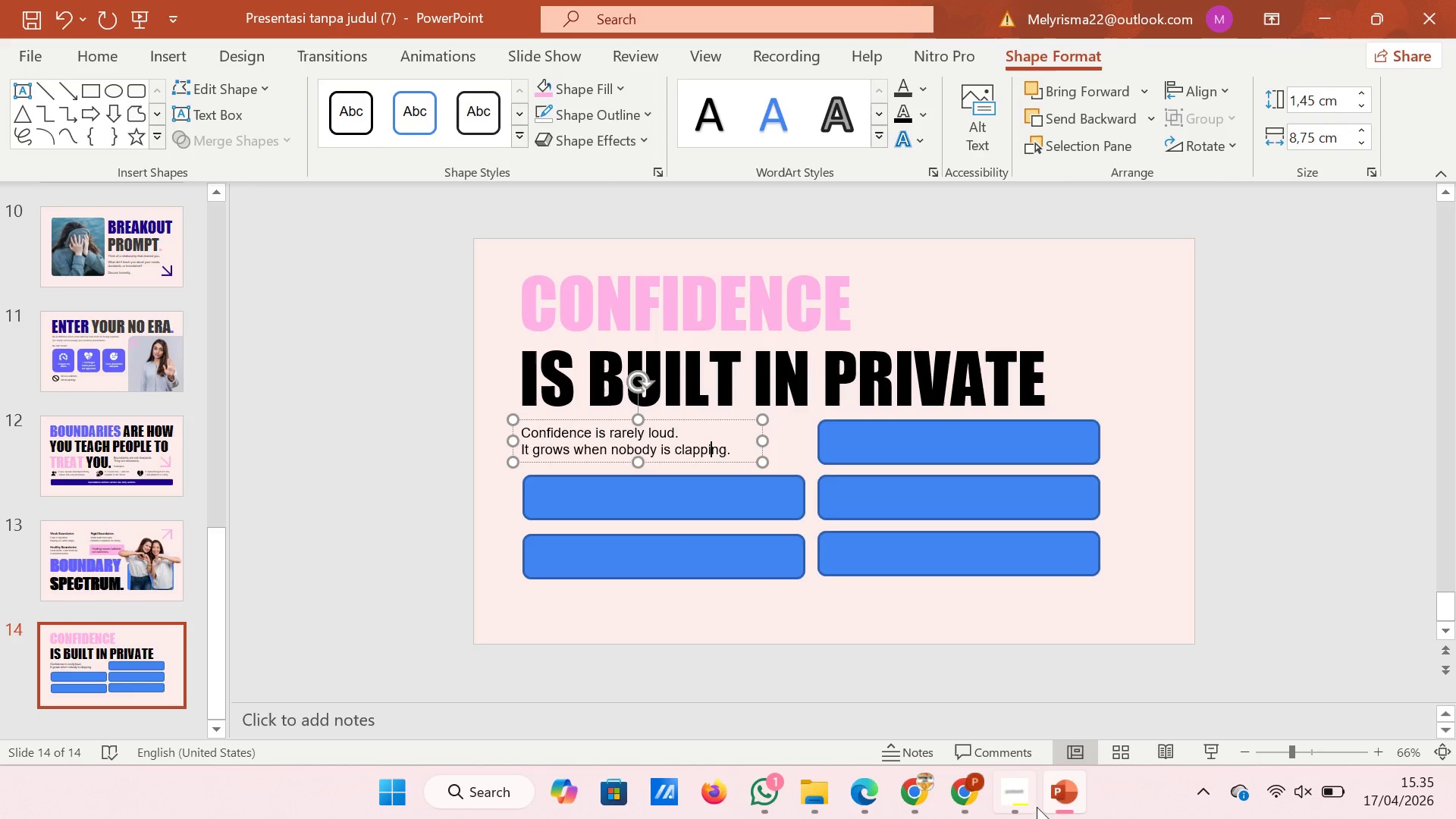 
left_click([958, 797])
 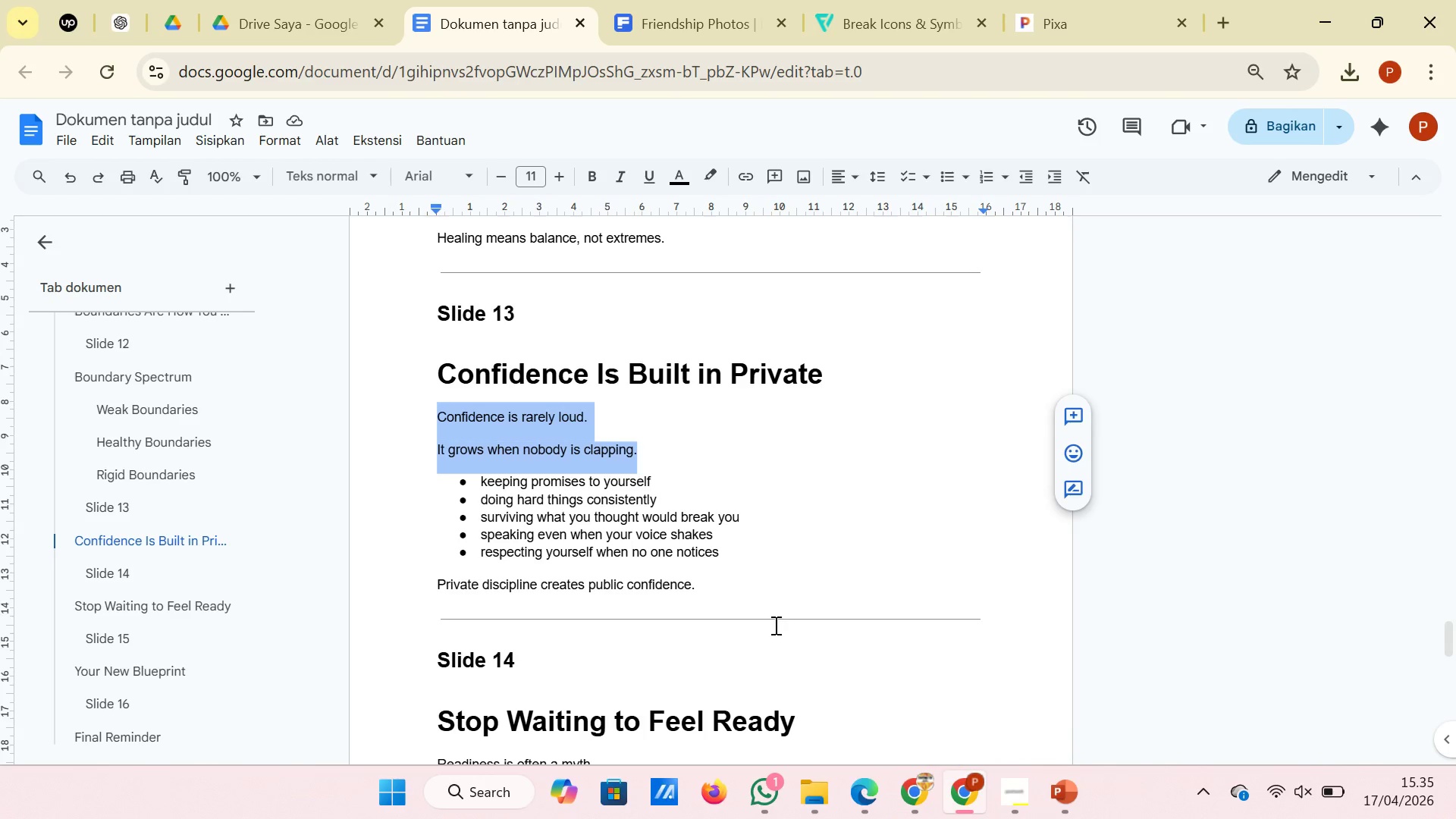 
left_click([751, 613])
 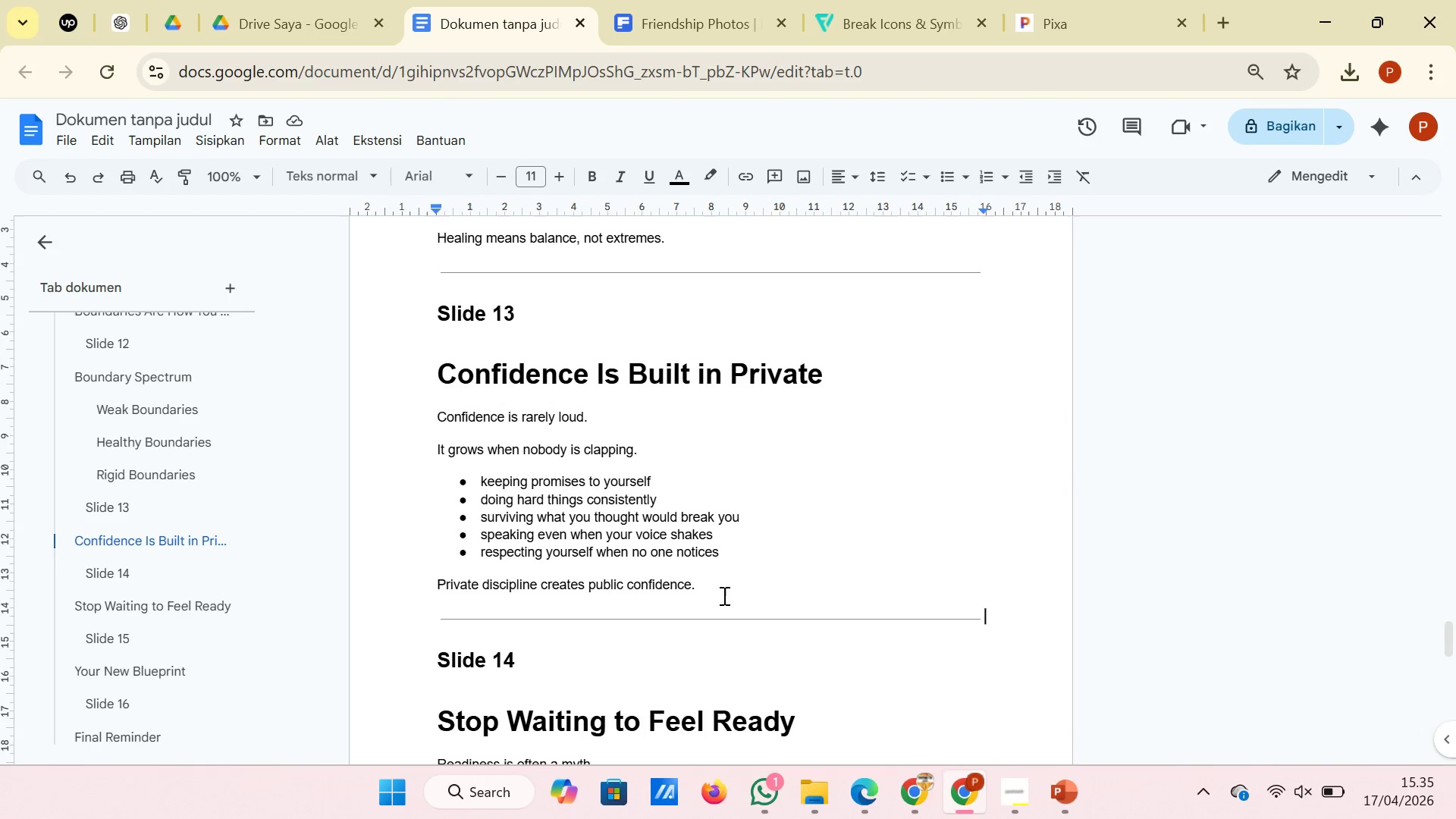 
left_click_drag(start_coordinate=[722, 595], to_coordinate=[407, 600])
 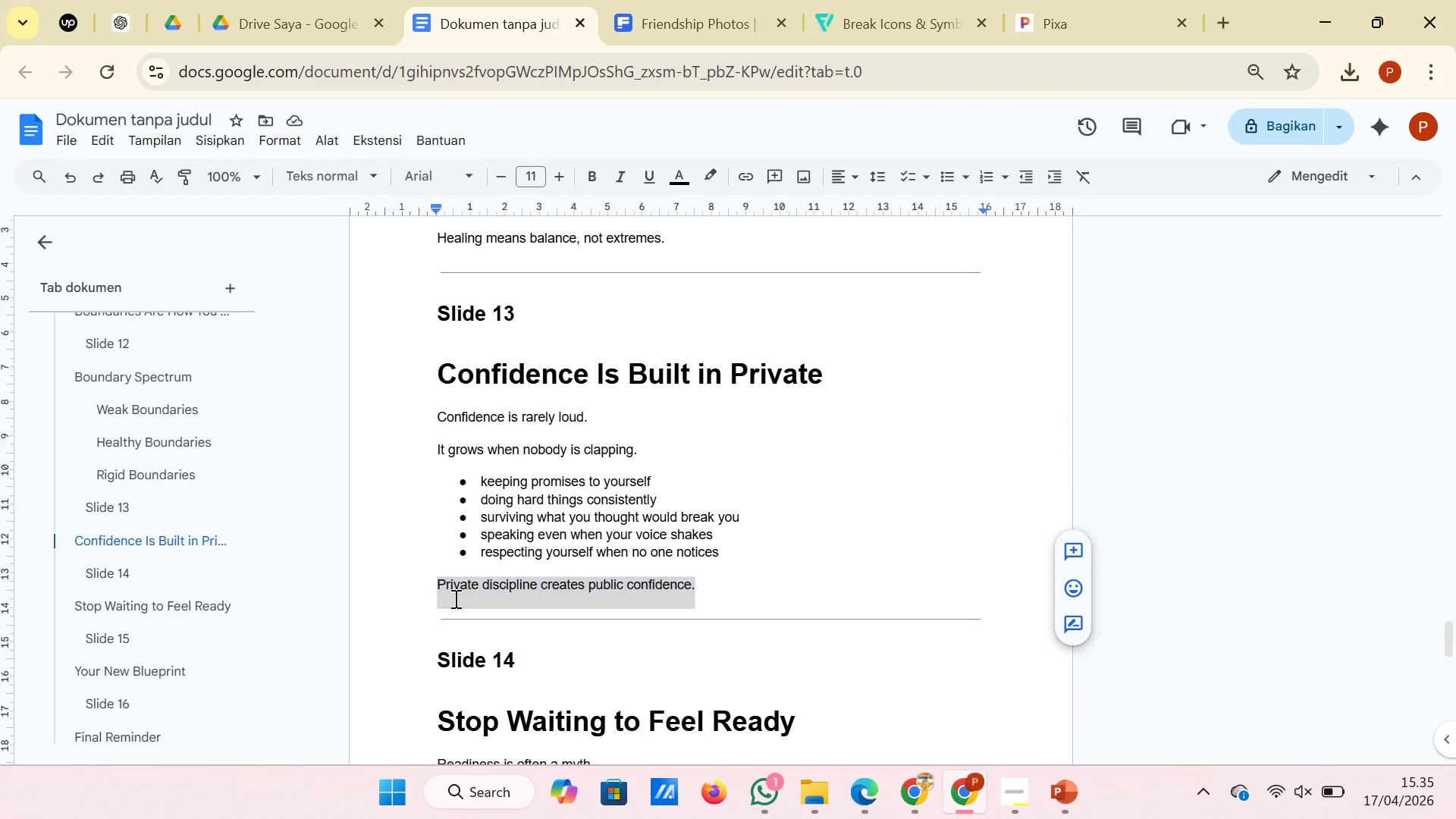 
right_click([454, 598])
 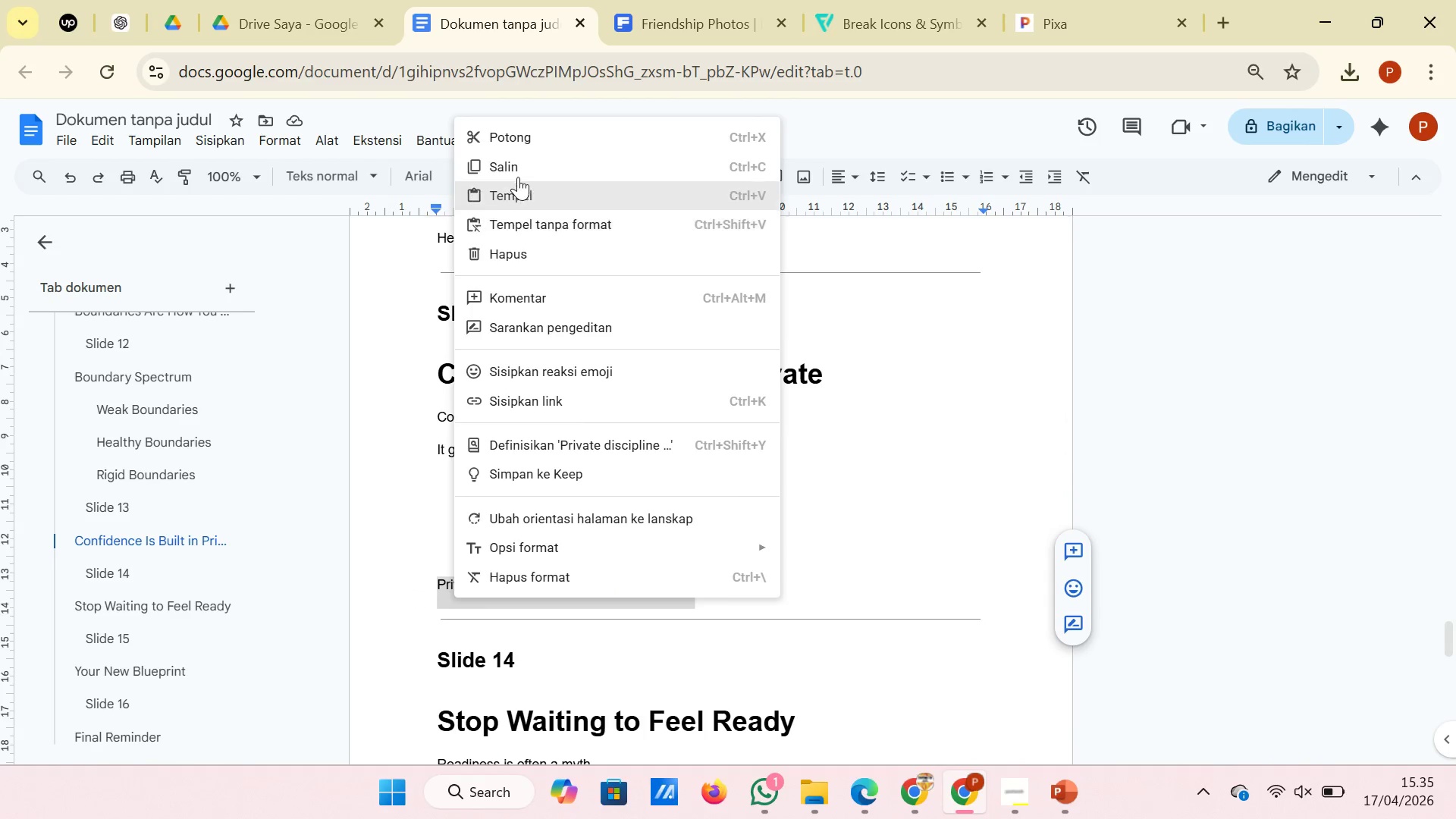 
left_click([518, 169])
 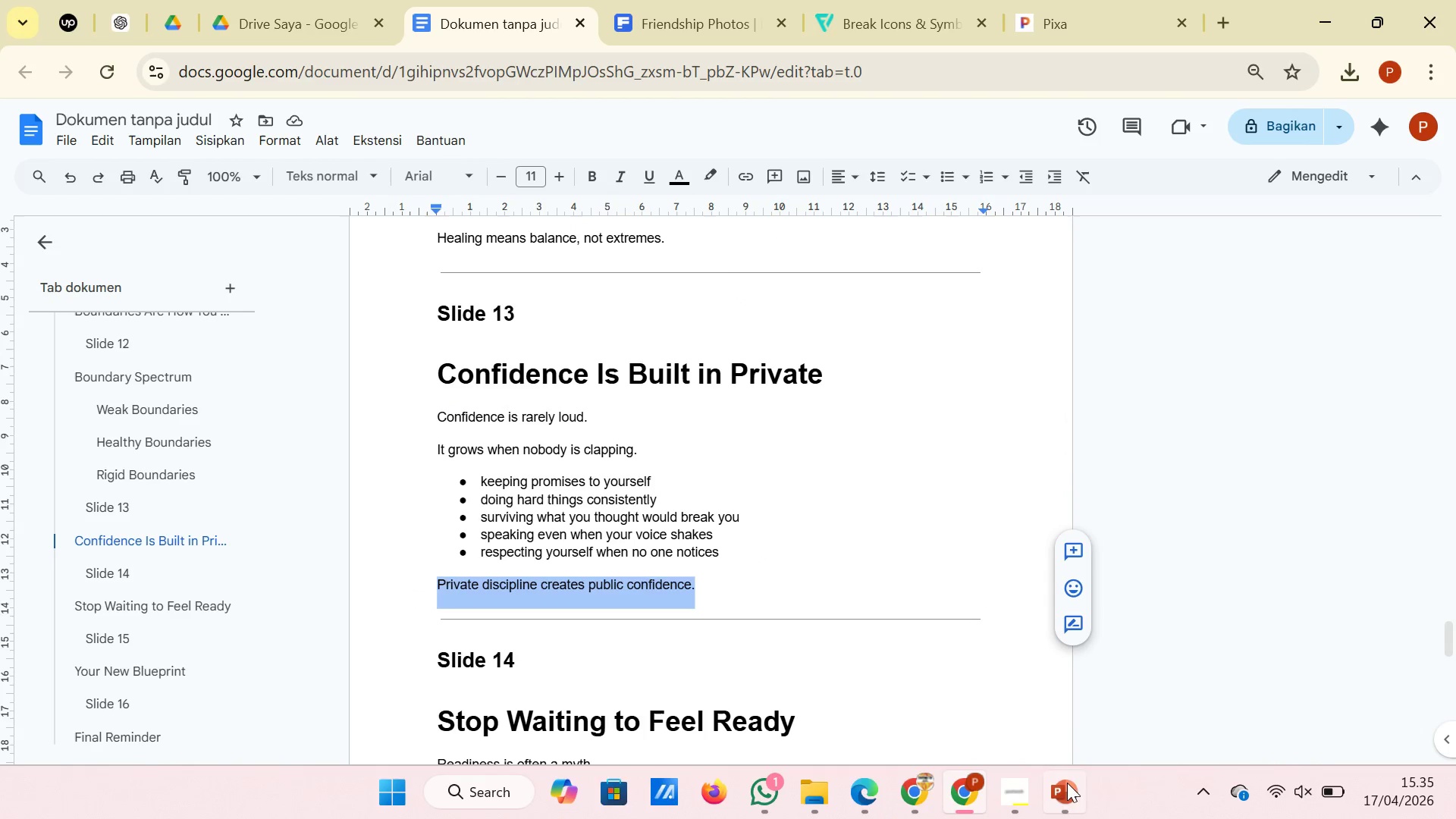 
left_click([1068, 793])
 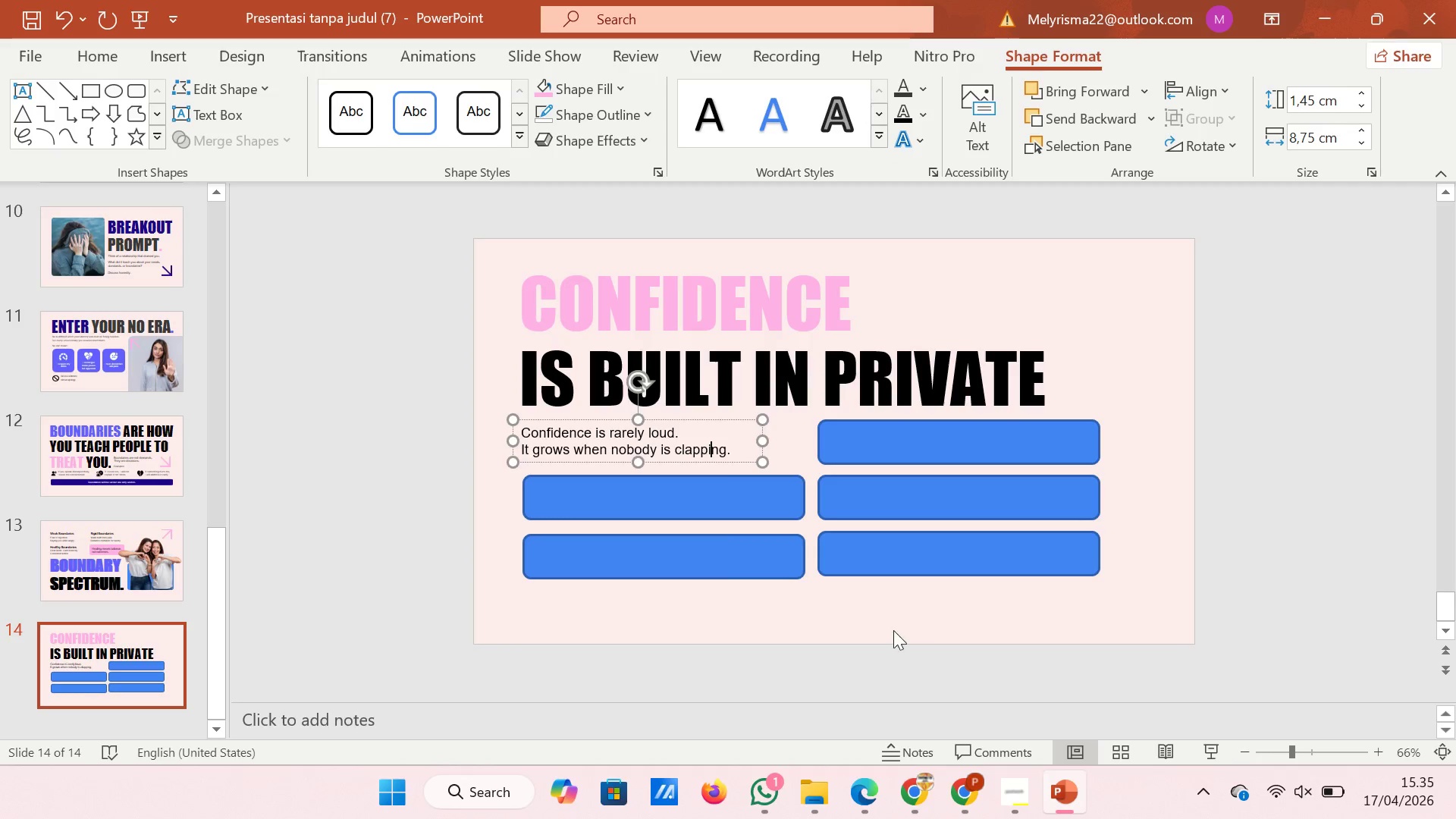 
left_click([887, 635])
 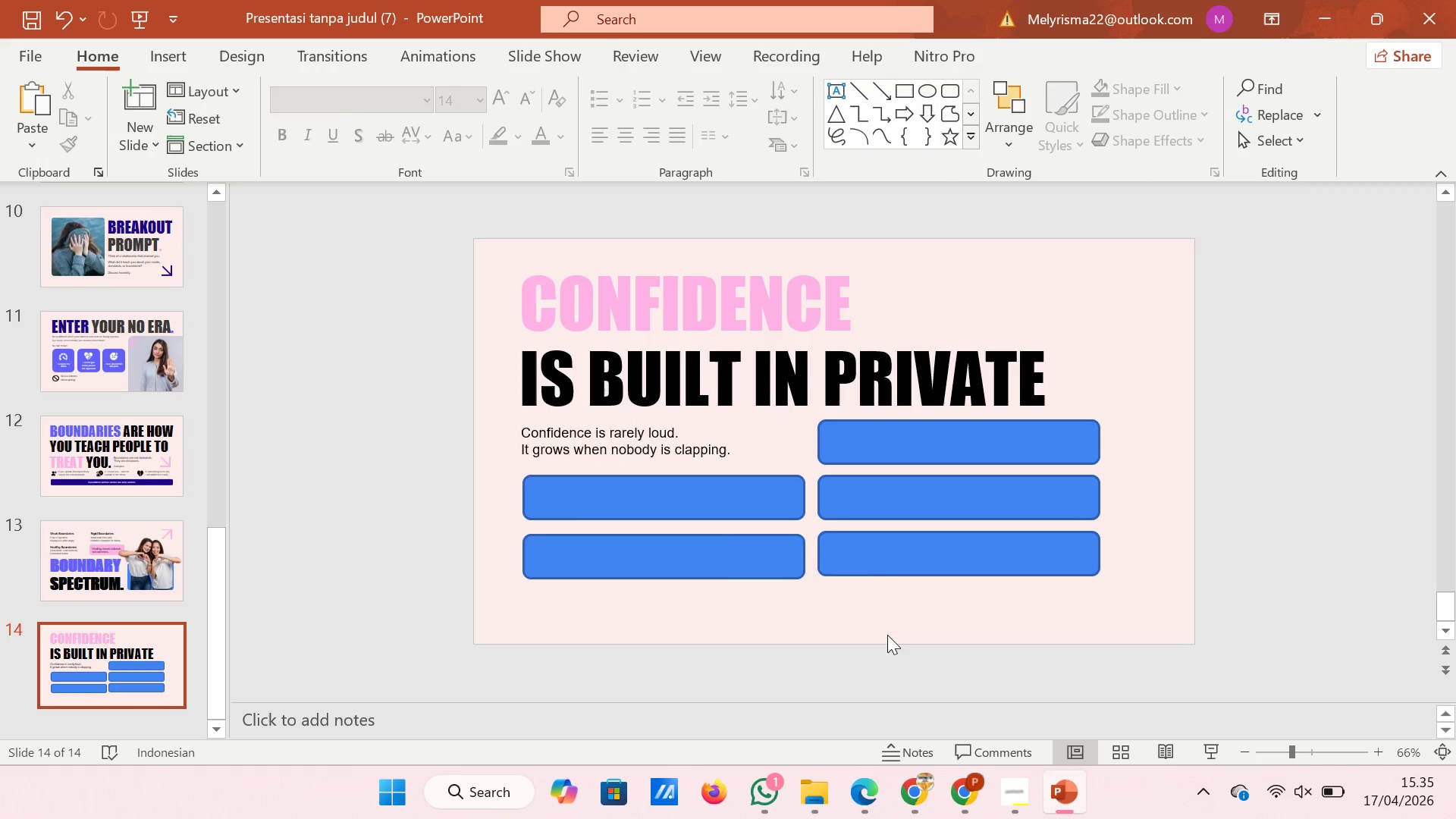 
left_click([732, 445])
 